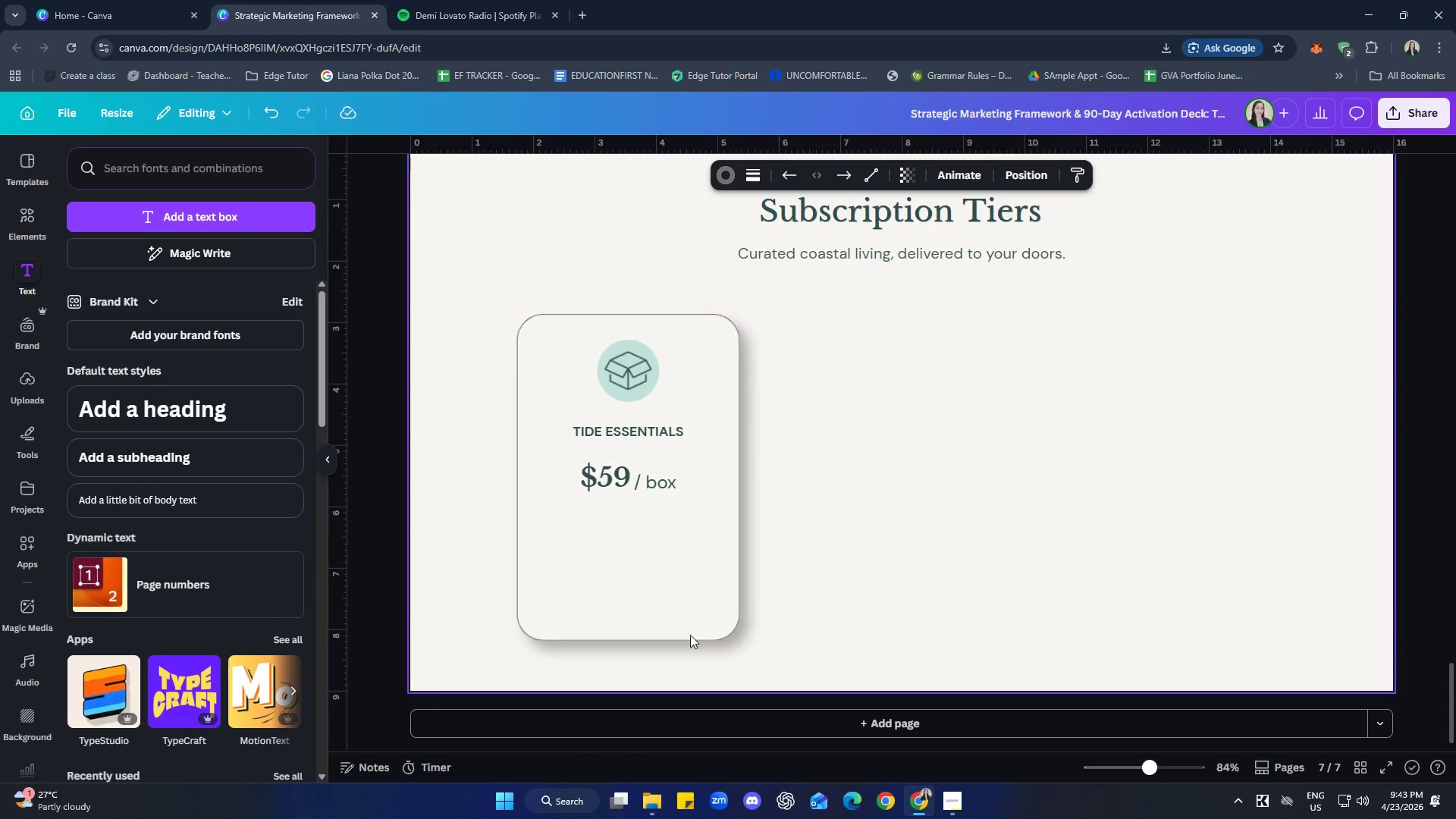 
left_click([661, 585])
 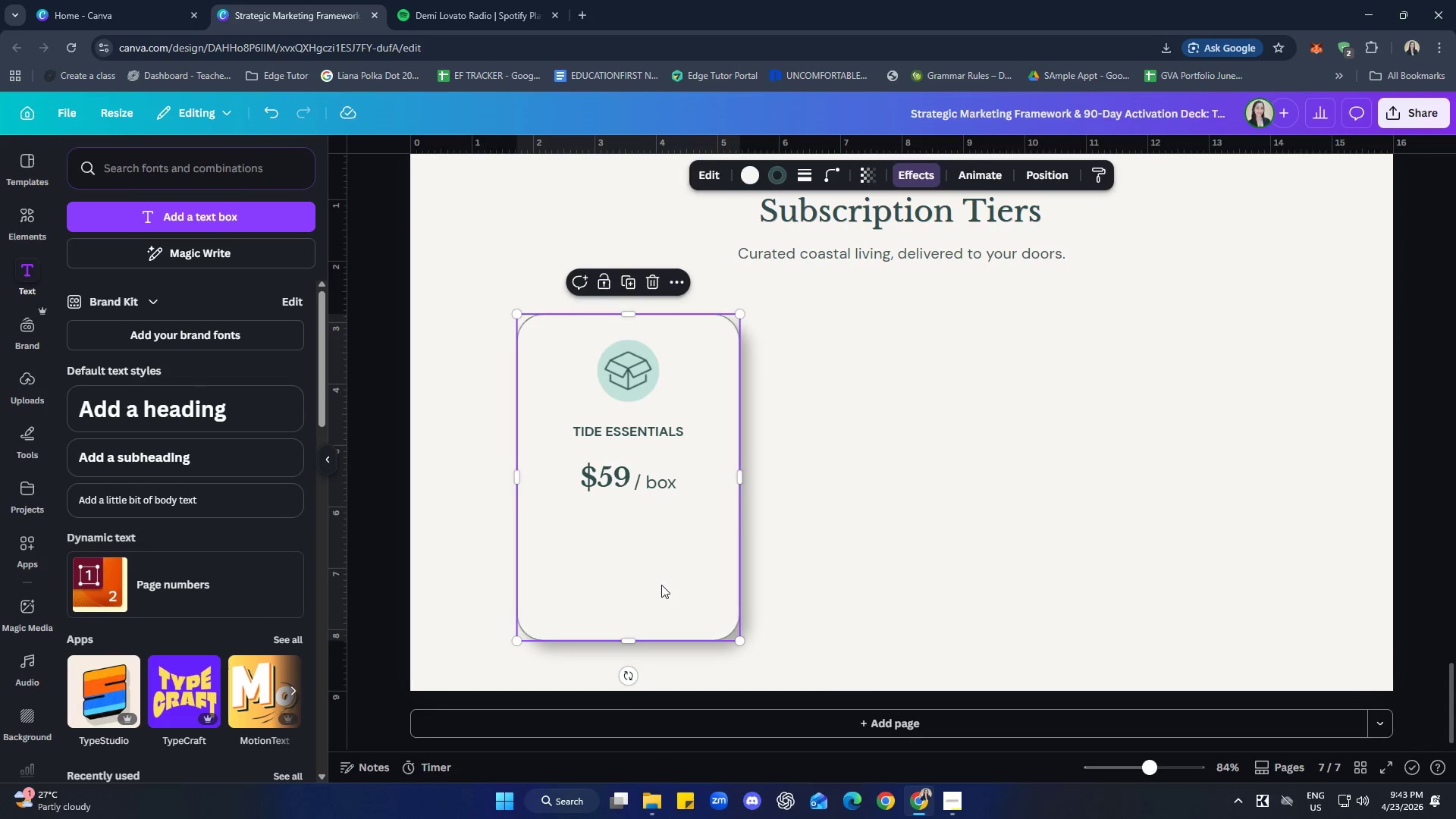 
key(Control+ControlLeft)
 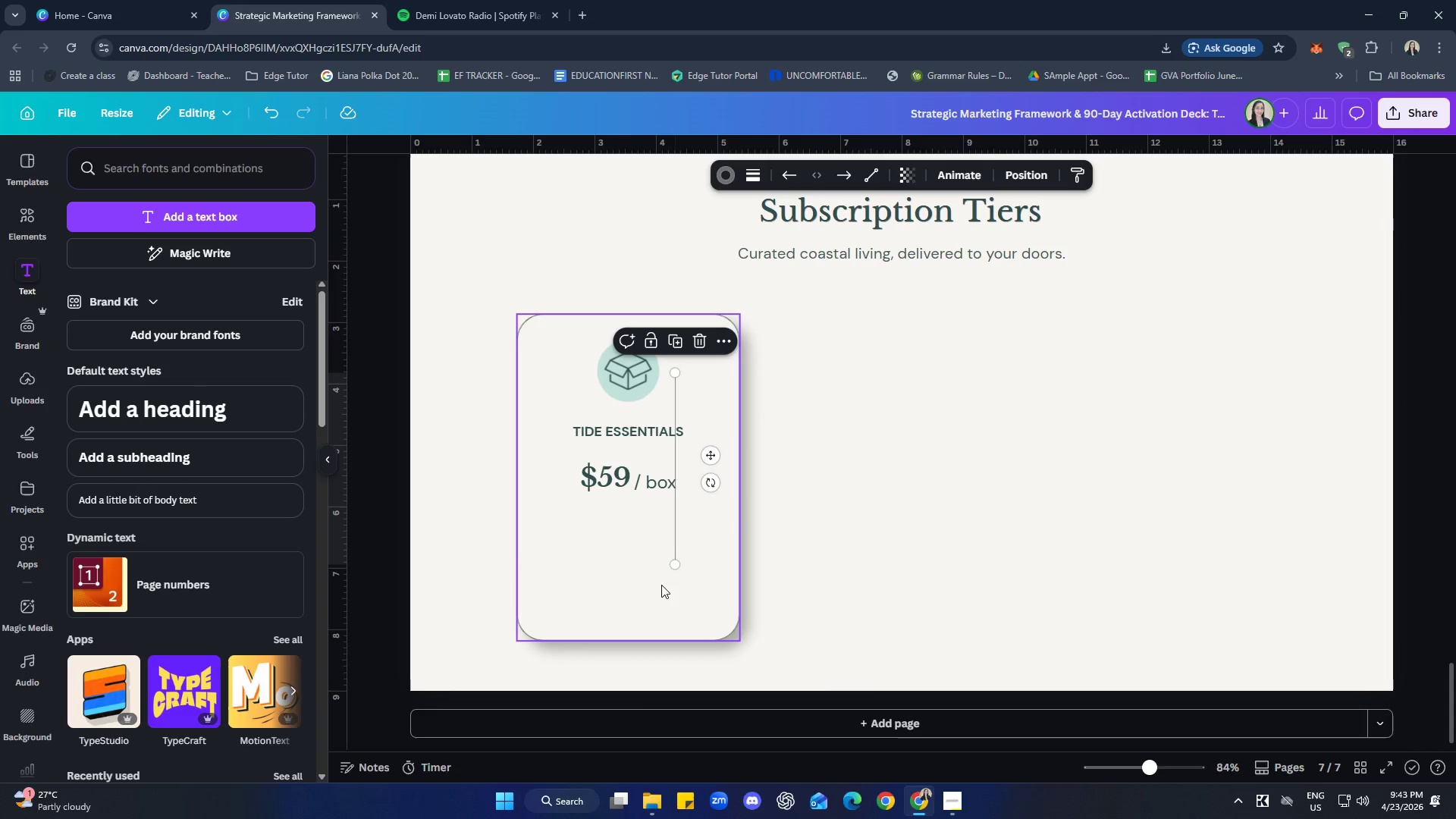 
key(Control+V)
 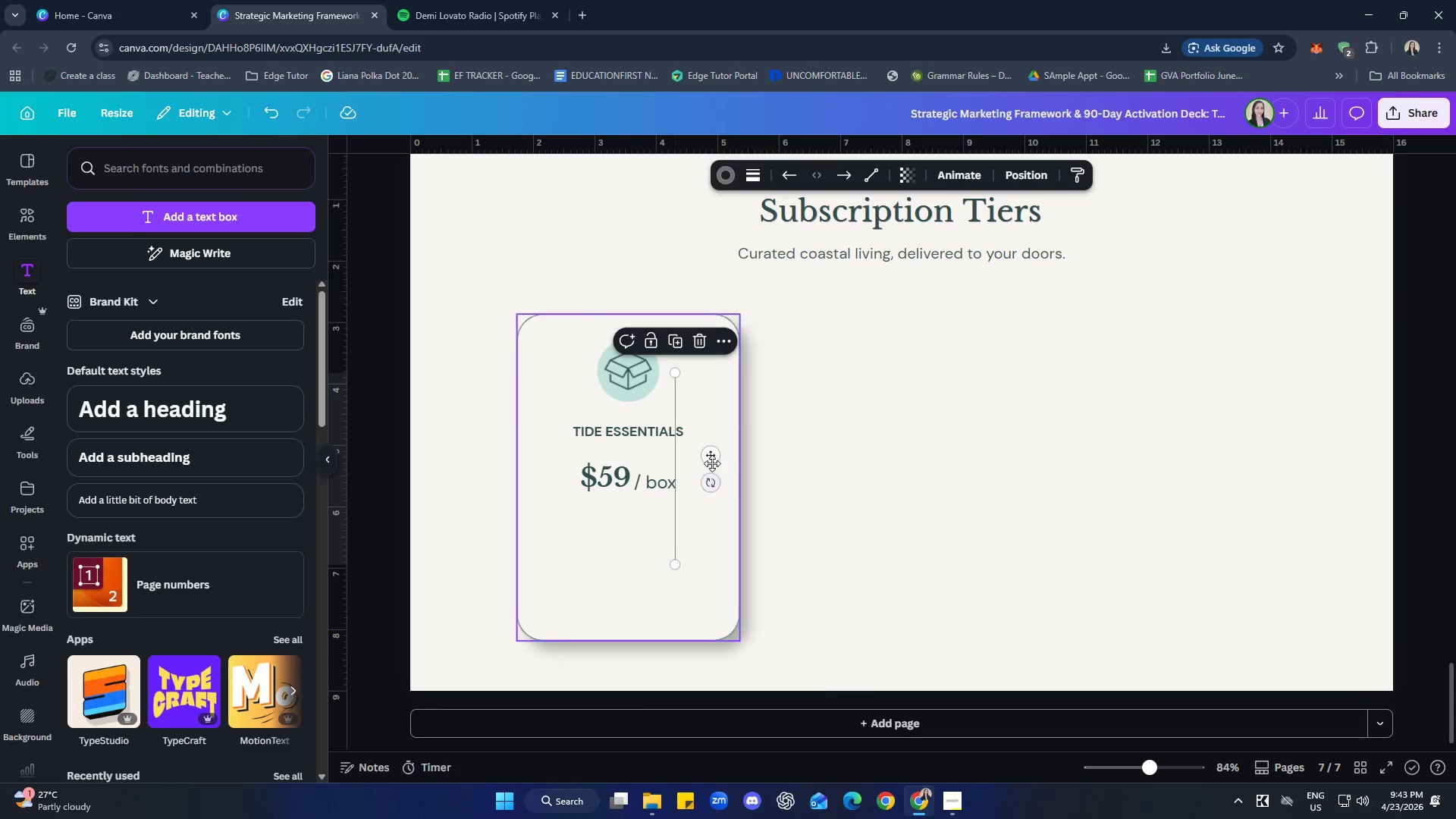 
left_click_drag(start_coordinate=[712, 457], to_coordinate=[711, 502])
 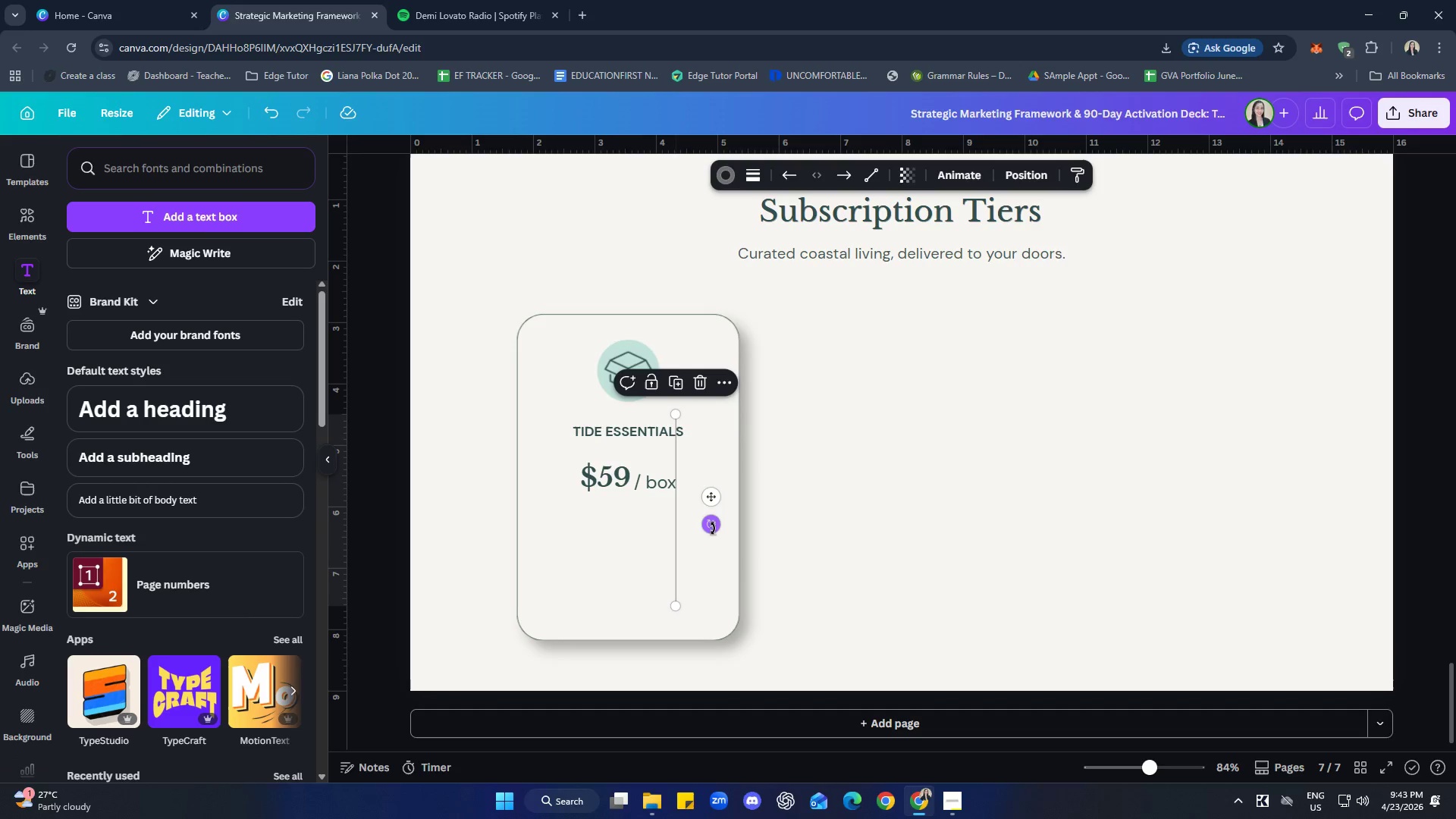 
left_click_drag(start_coordinate=[713, 529], to_coordinate=[692, 337])
 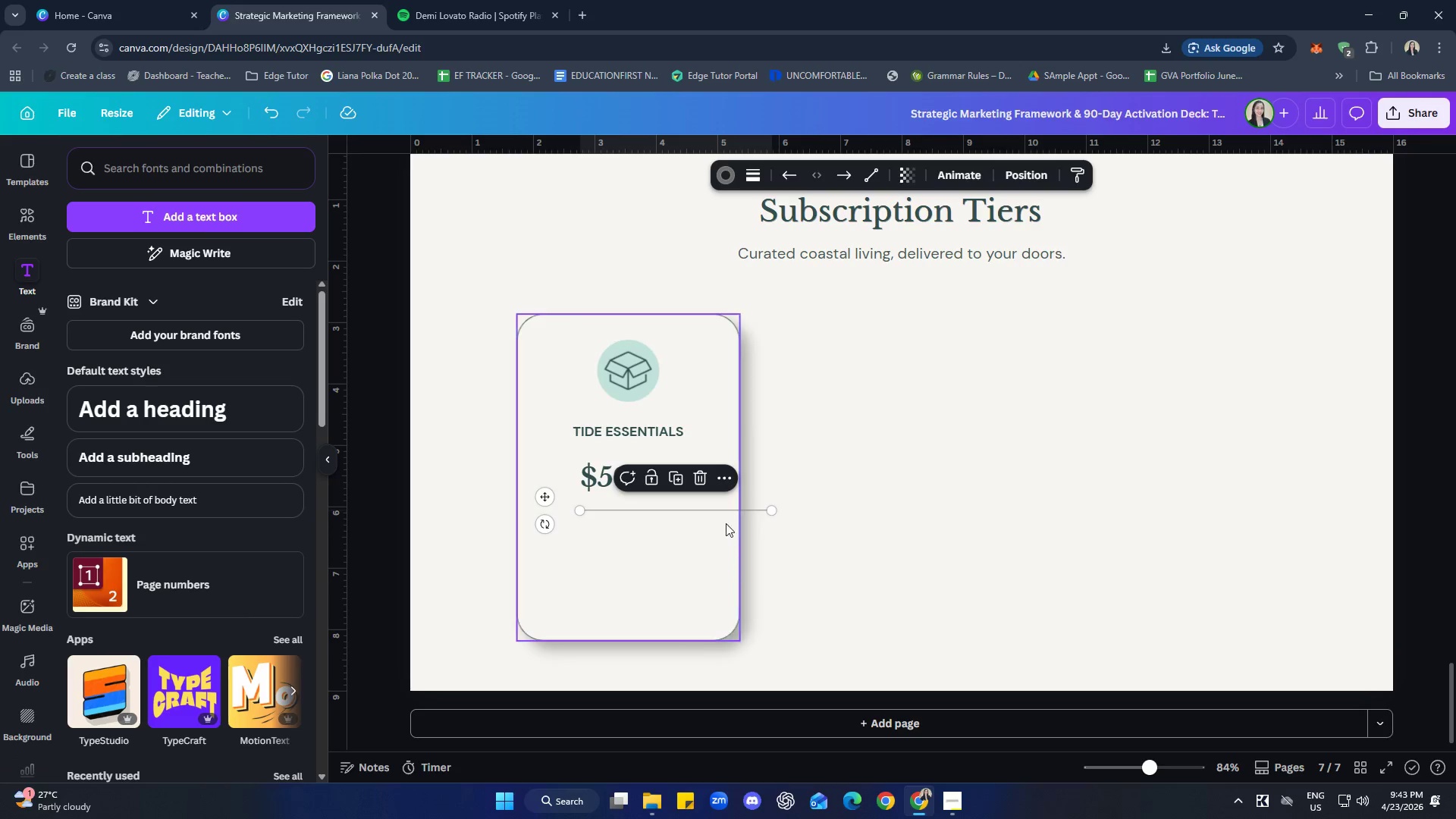 
left_click_drag(start_coordinate=[548, 497], to_coordinate=[506, 504])
 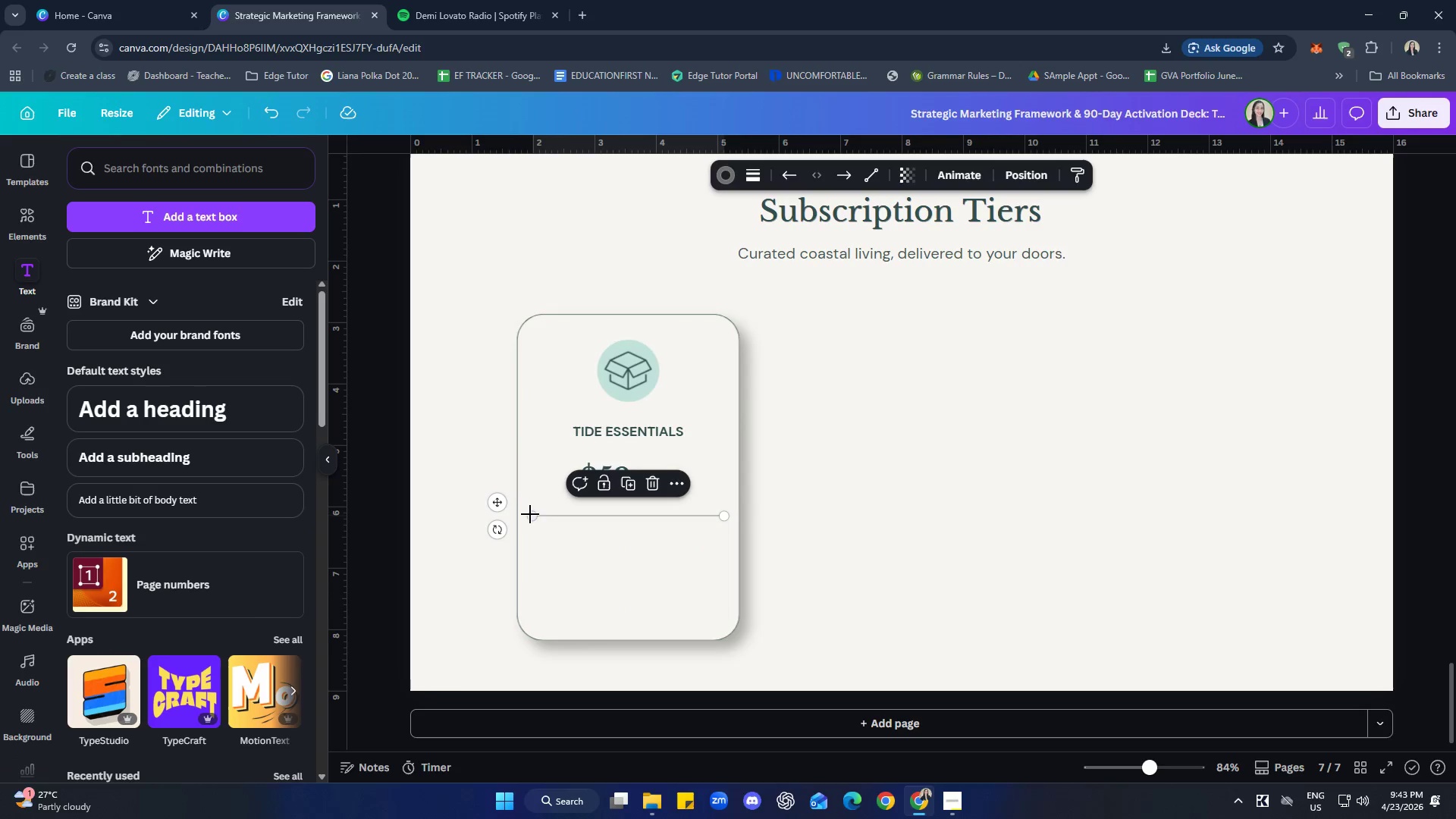 
left_click_drag(start_coordinate=[535, 513], to_coordinate=[583, 511])
 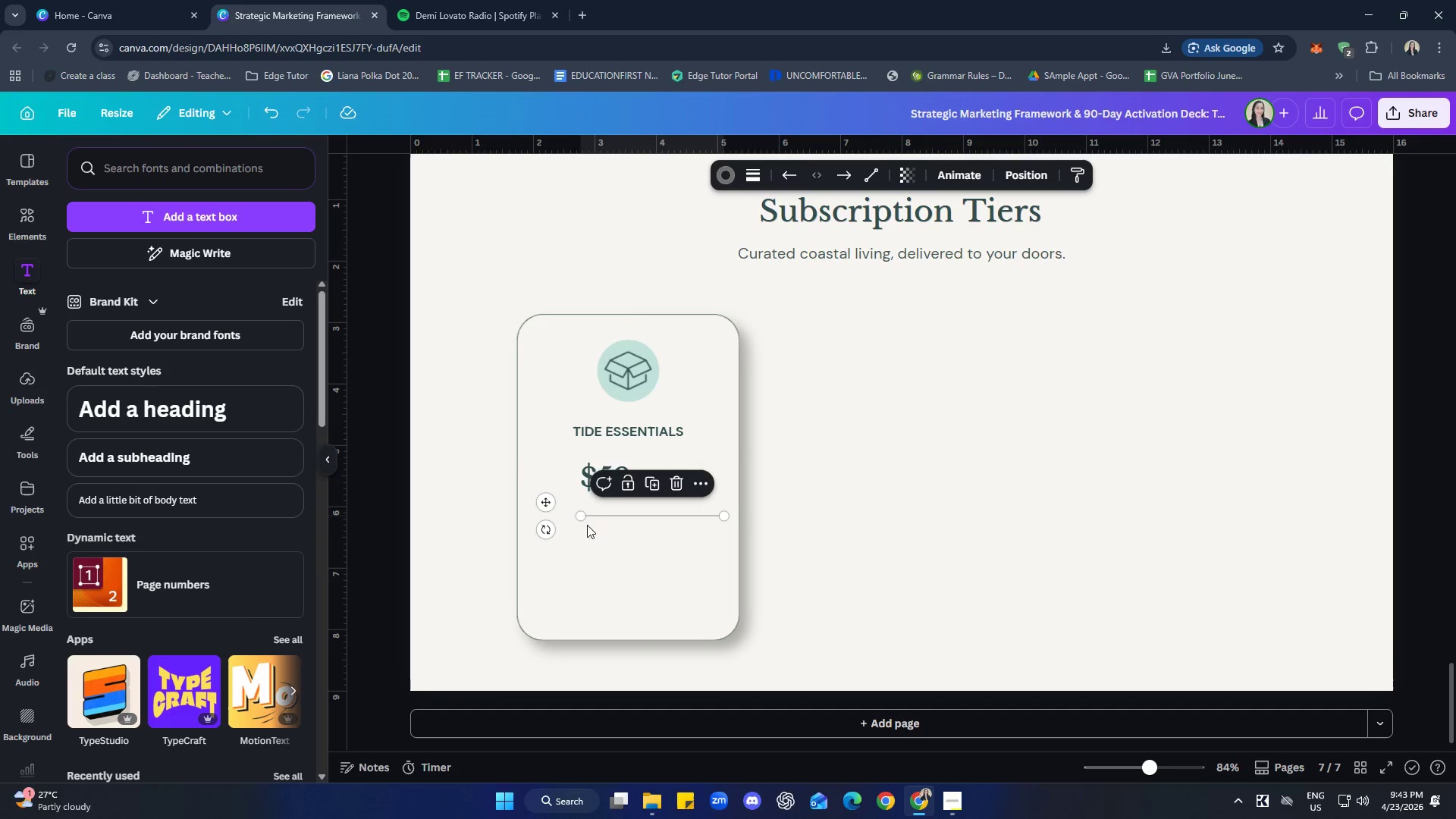 
left_click_drag(start_coordinate=[582, 513], to_coordinate=[548, 513])
 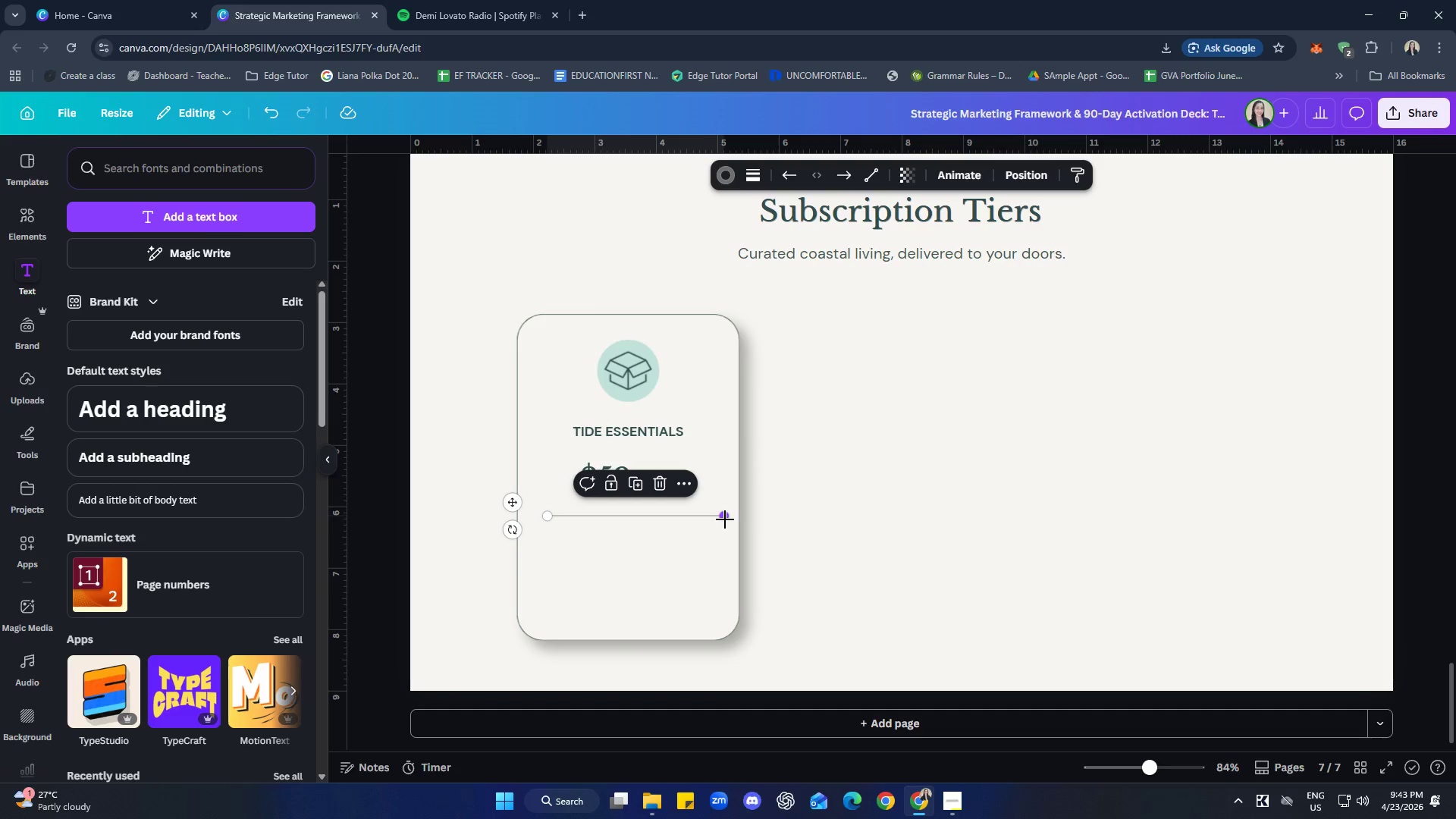 
left_click_drag(start_coordinate=[725, 519], to_coordinate=[706, 519])
 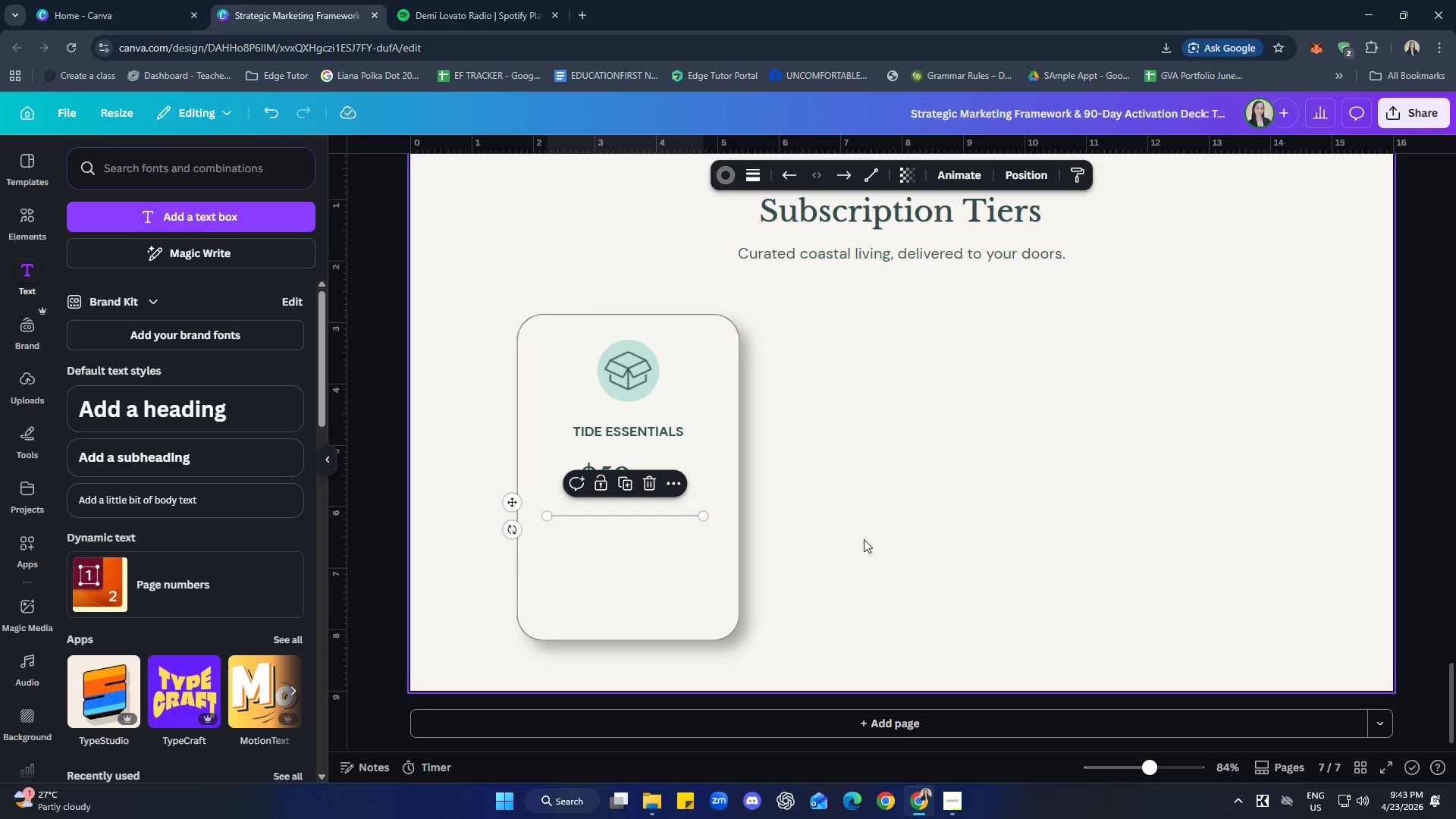 
left_click([873, 539])
 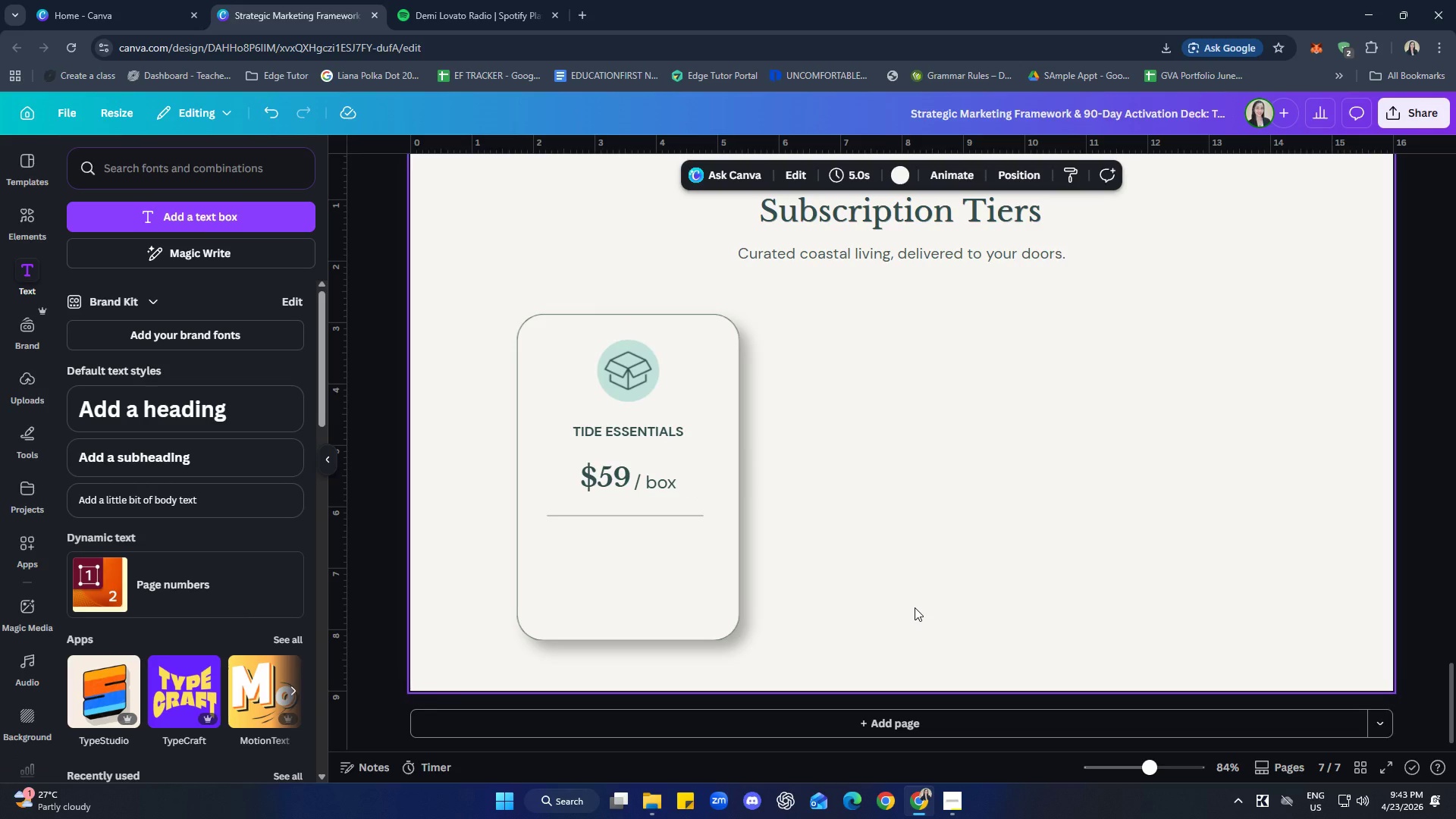 
wait(11.34)
 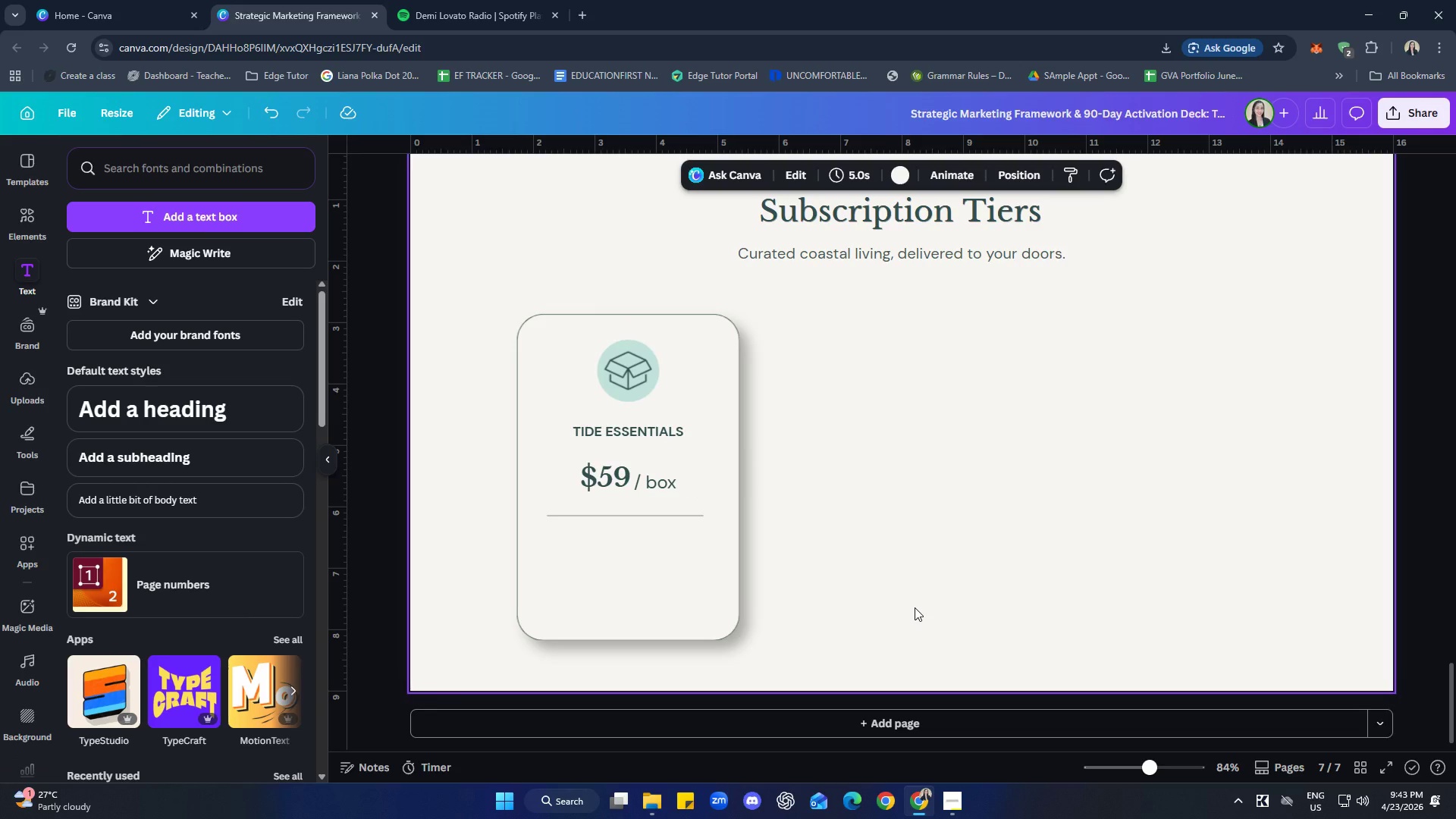 
left_click([654, 516])
 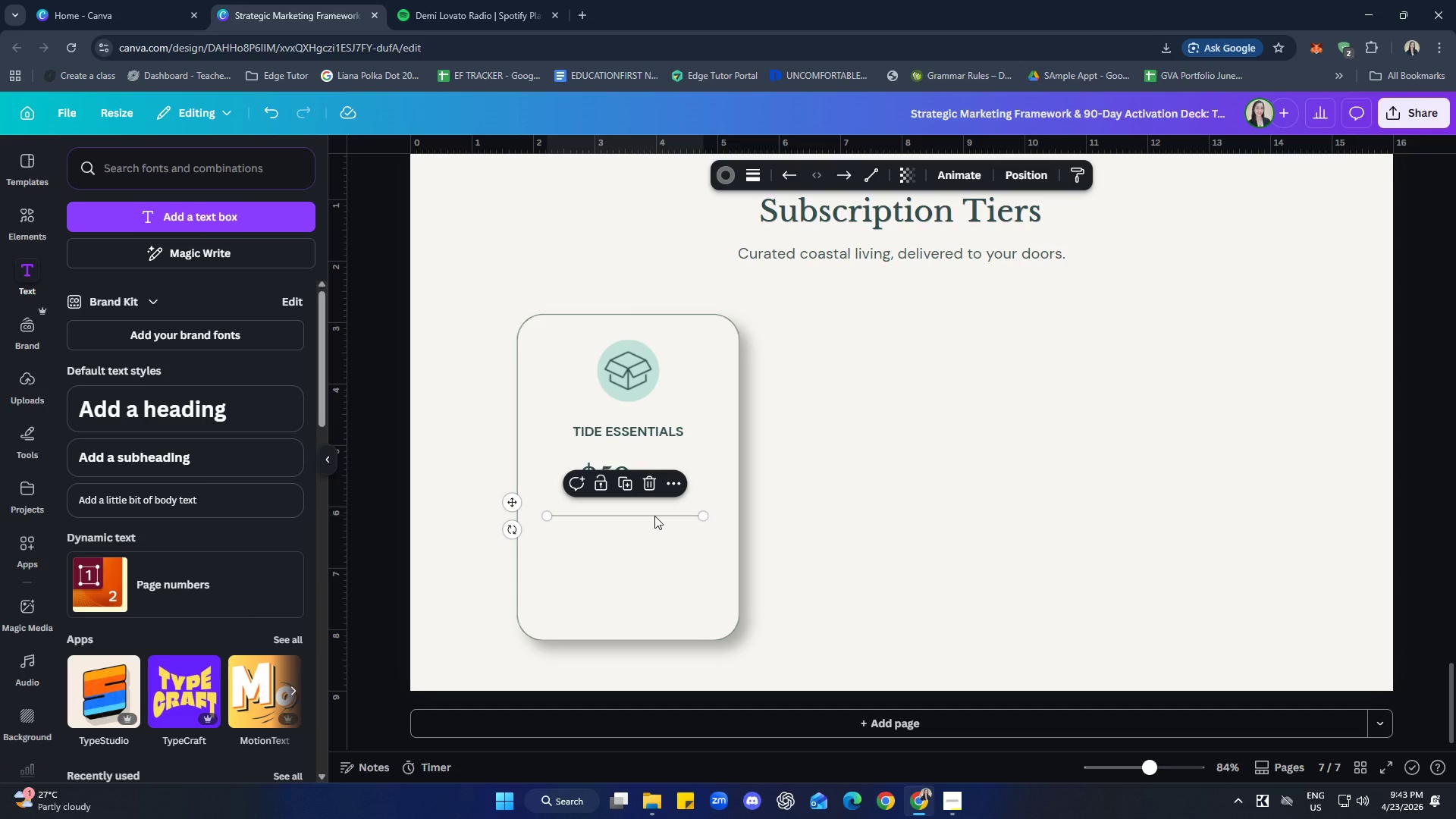 
key(ArrowUp)
 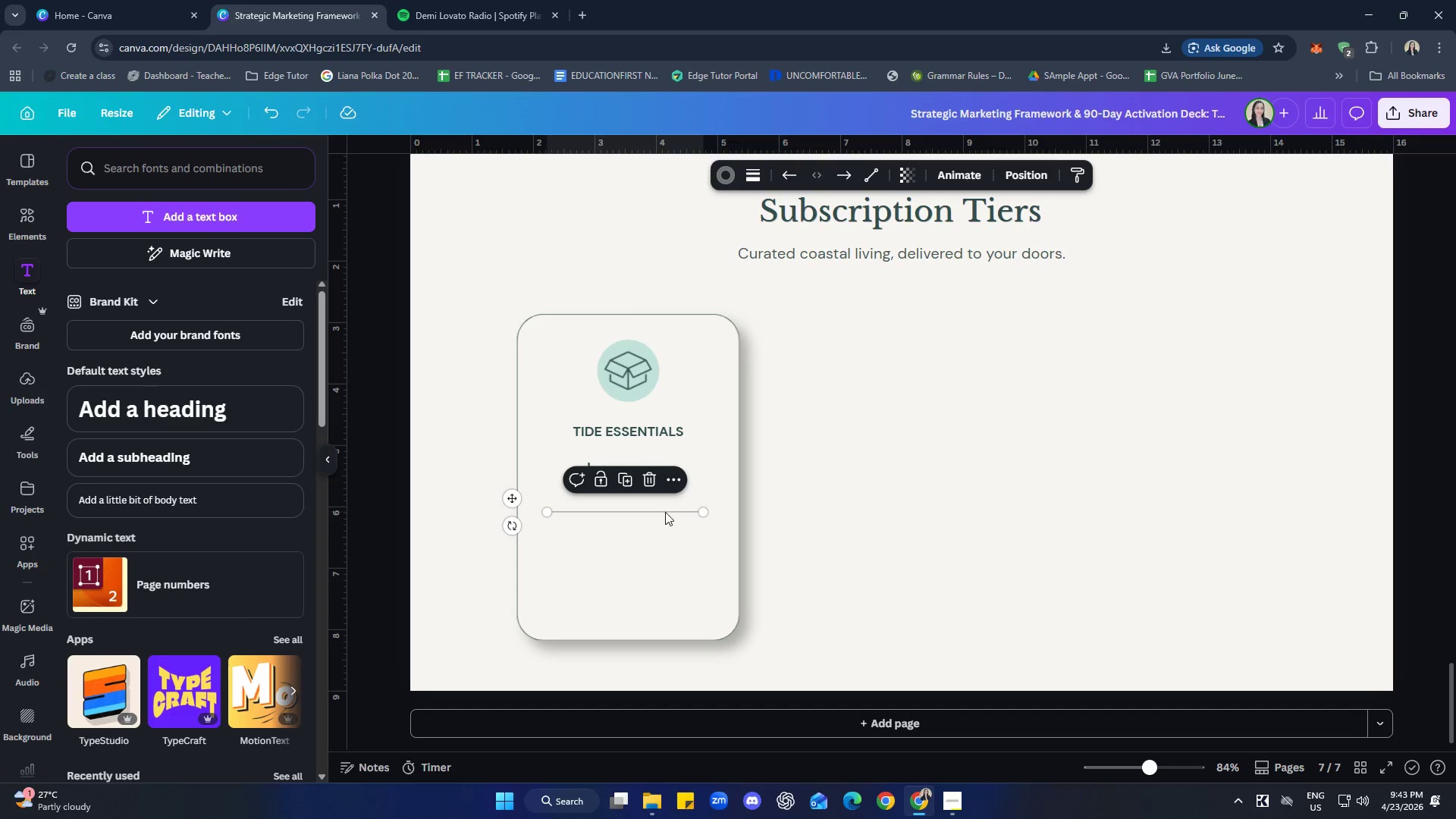 
left_click([971, 484])
 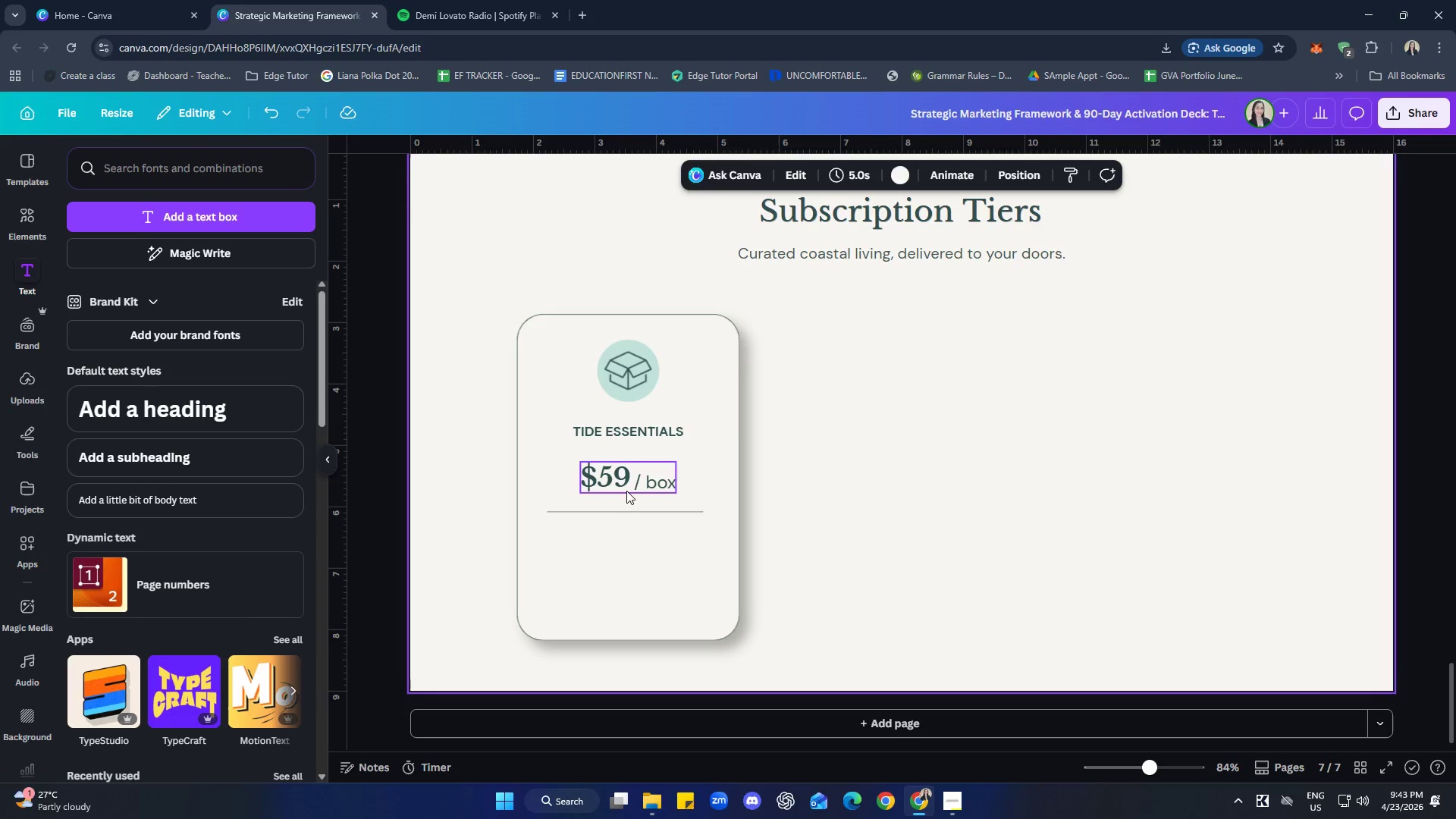 
left_click([626, 487])
 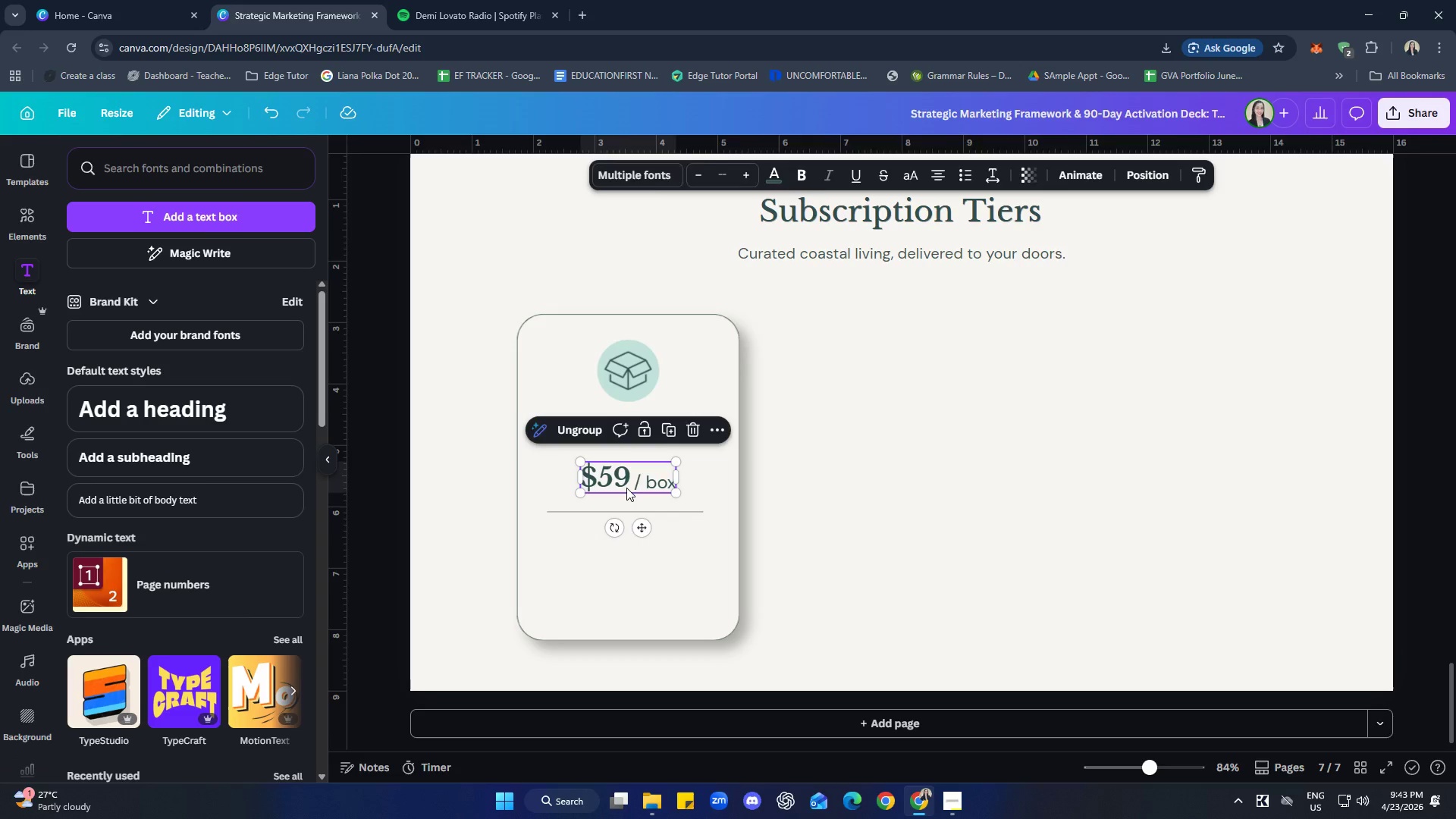 
key(Enter)
 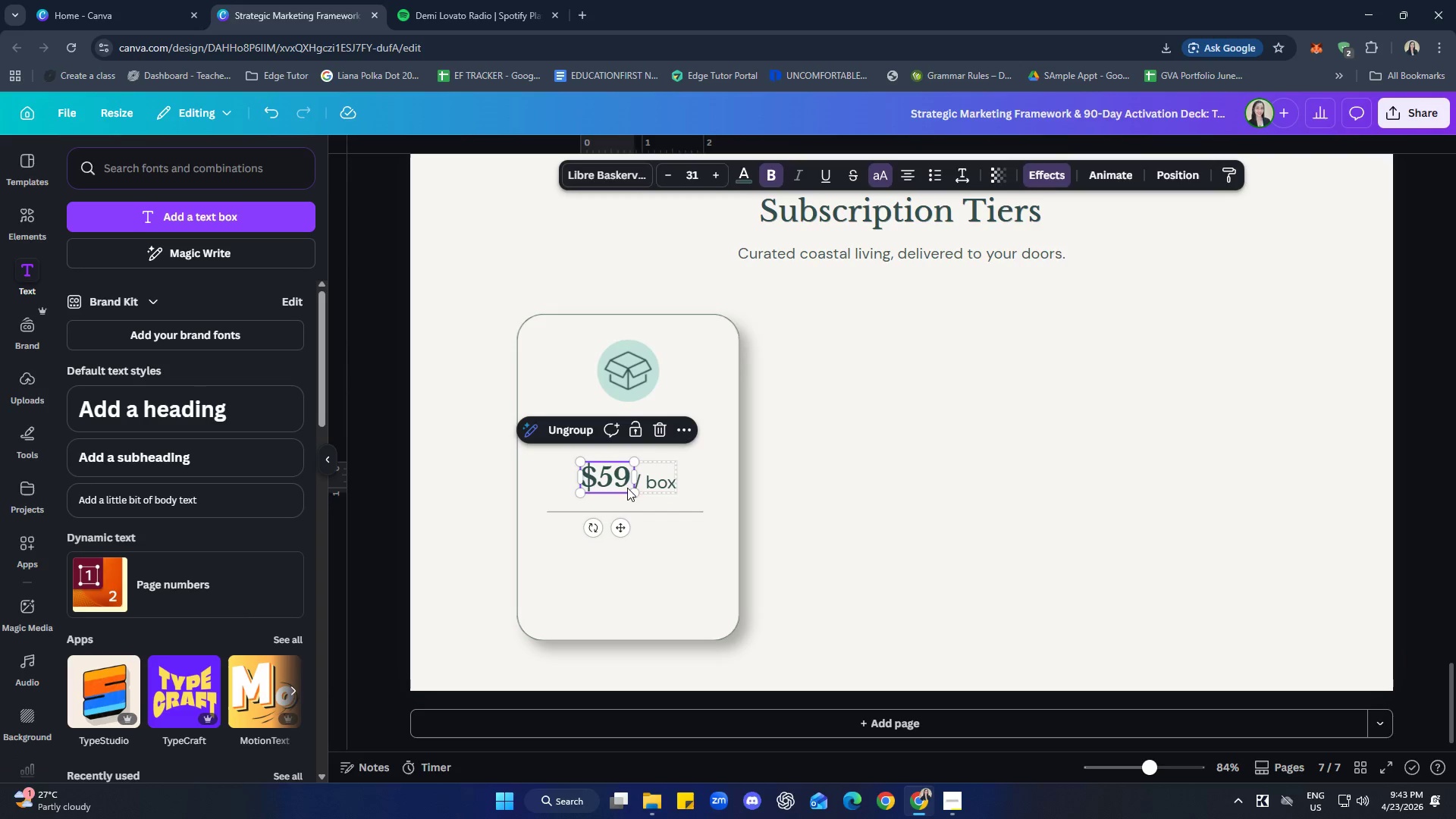 
left_click([1030, 508])
 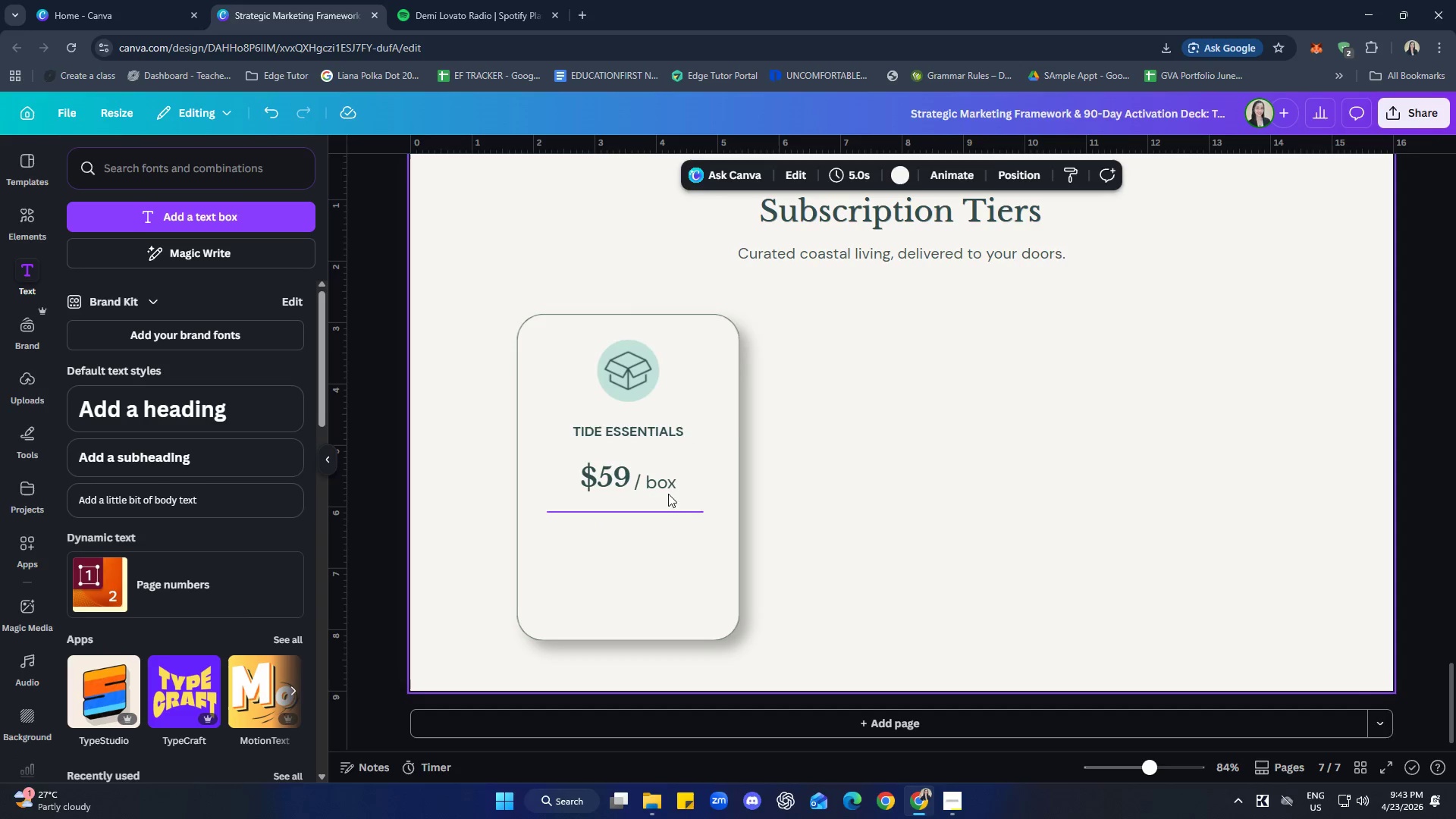 
left_click([665, 483])
 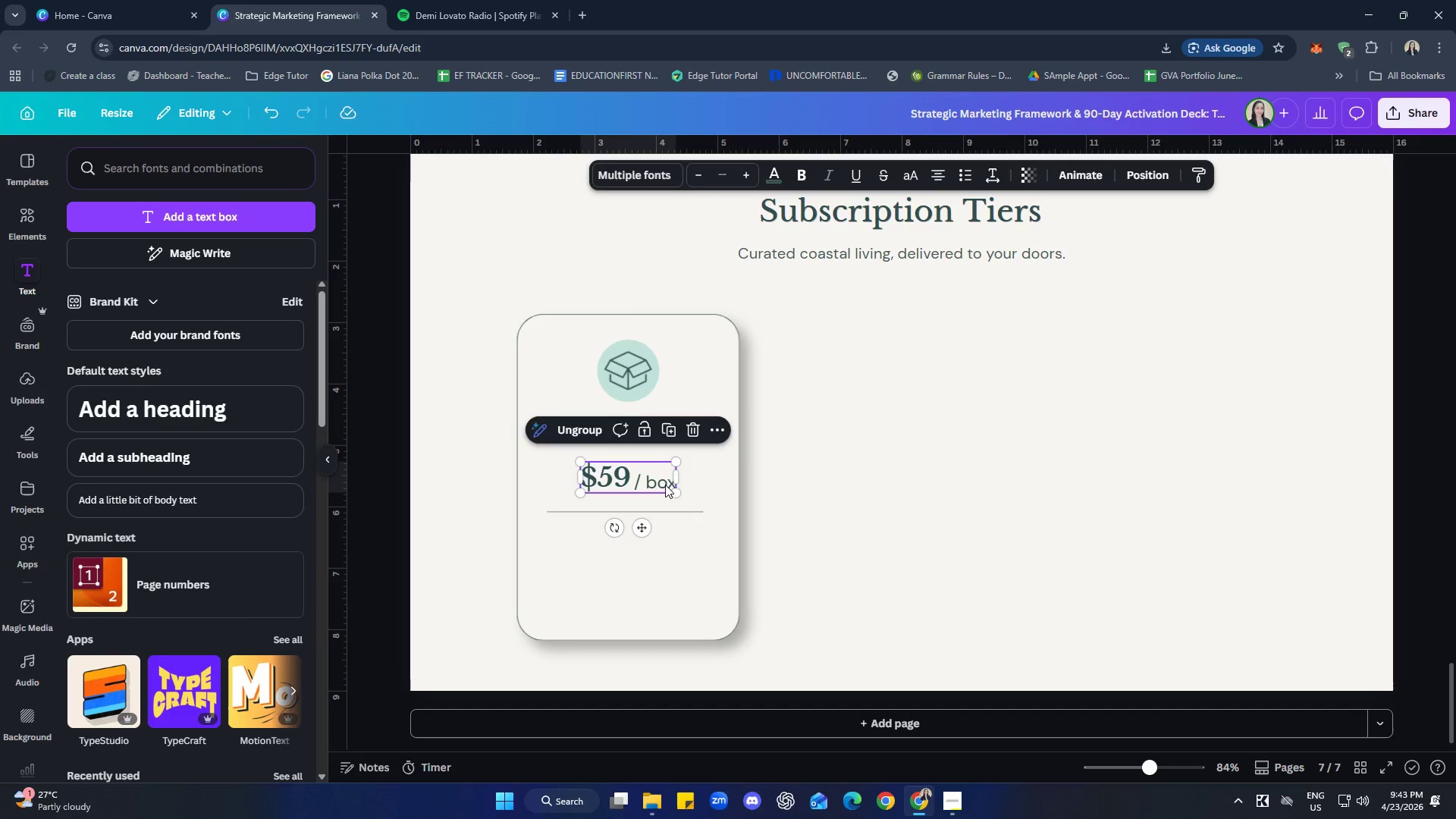 
key(ArrowUp)
 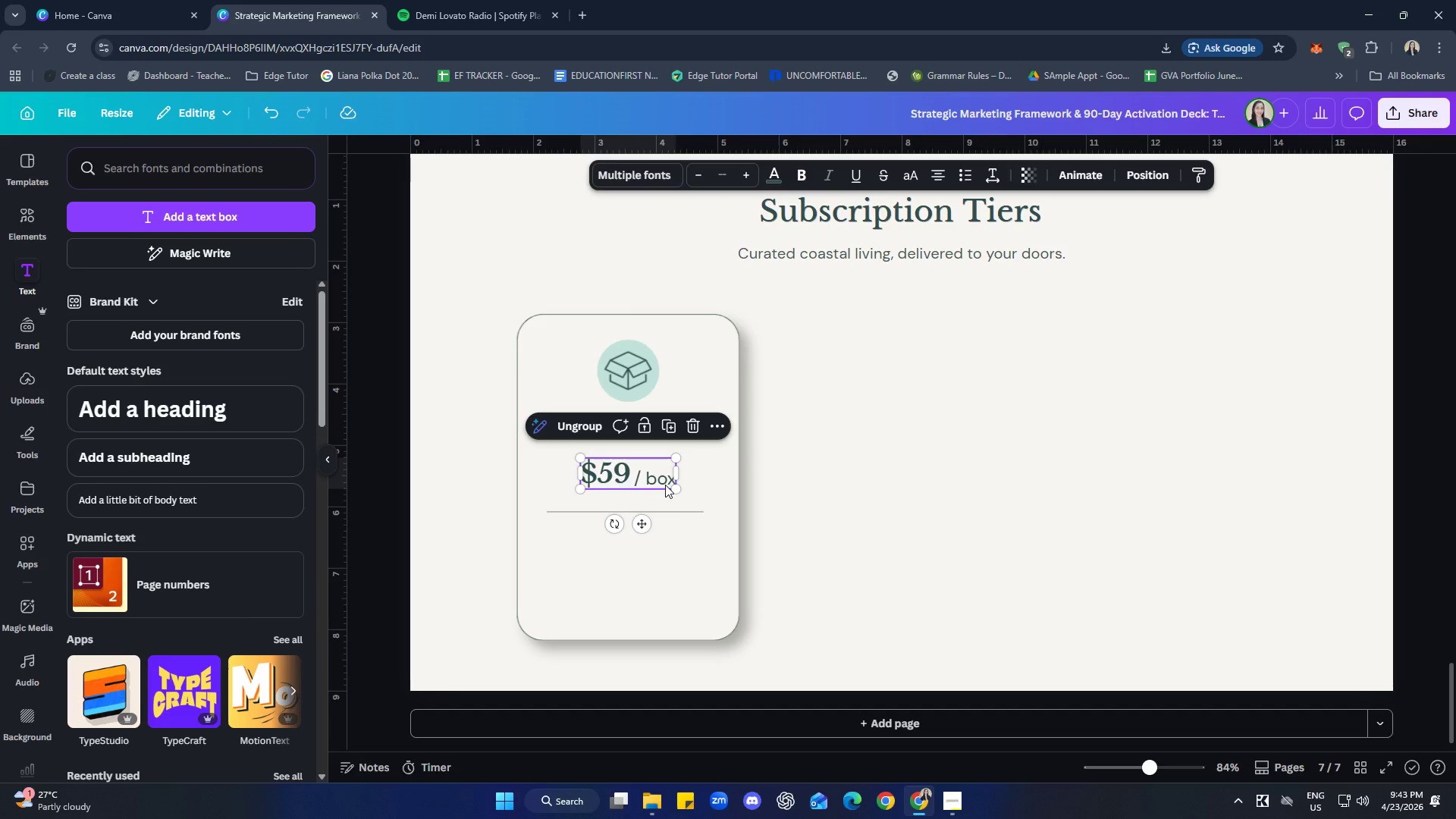 
left_click([1021, 497])
 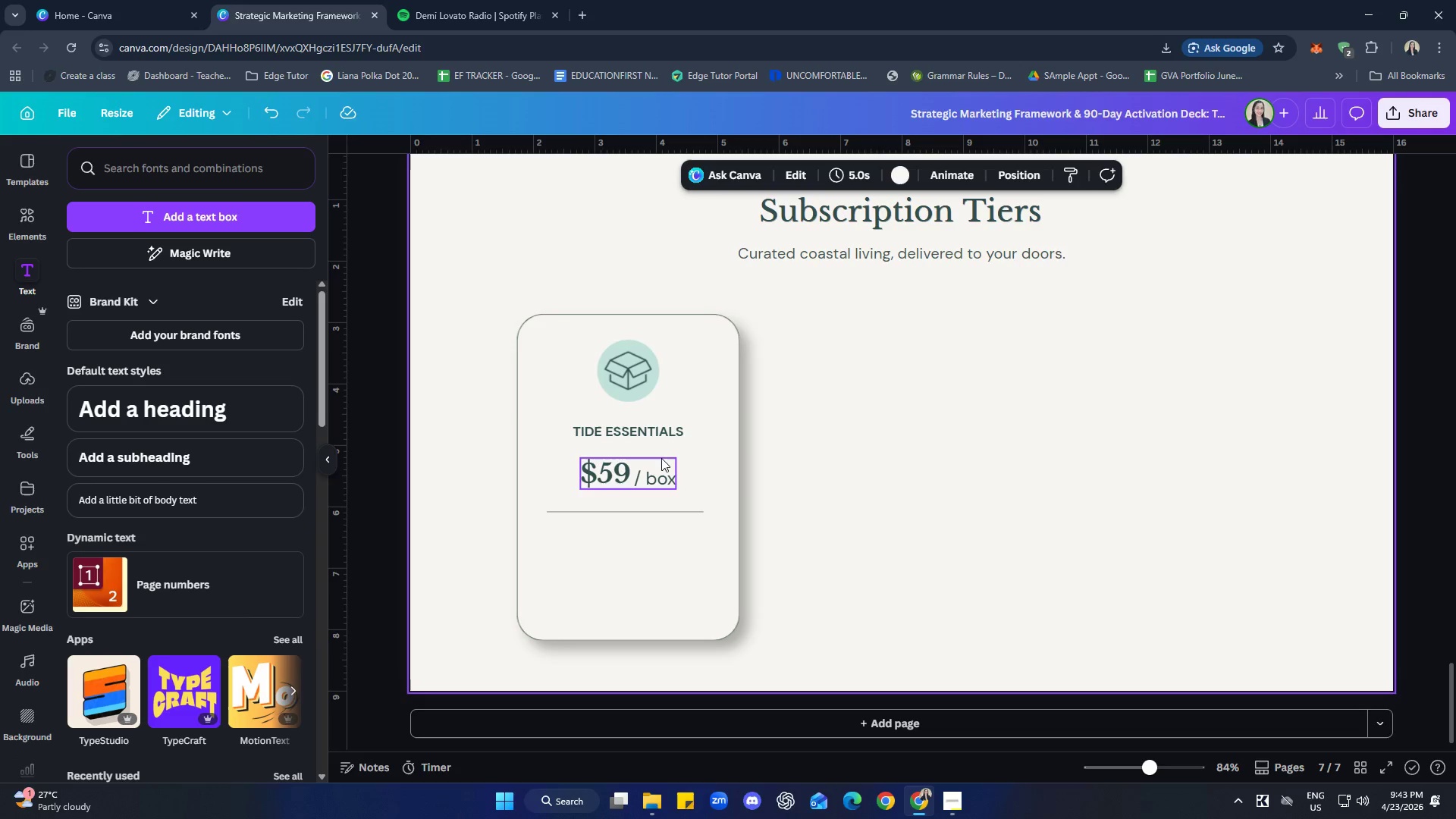 
left_click([14, 200])
 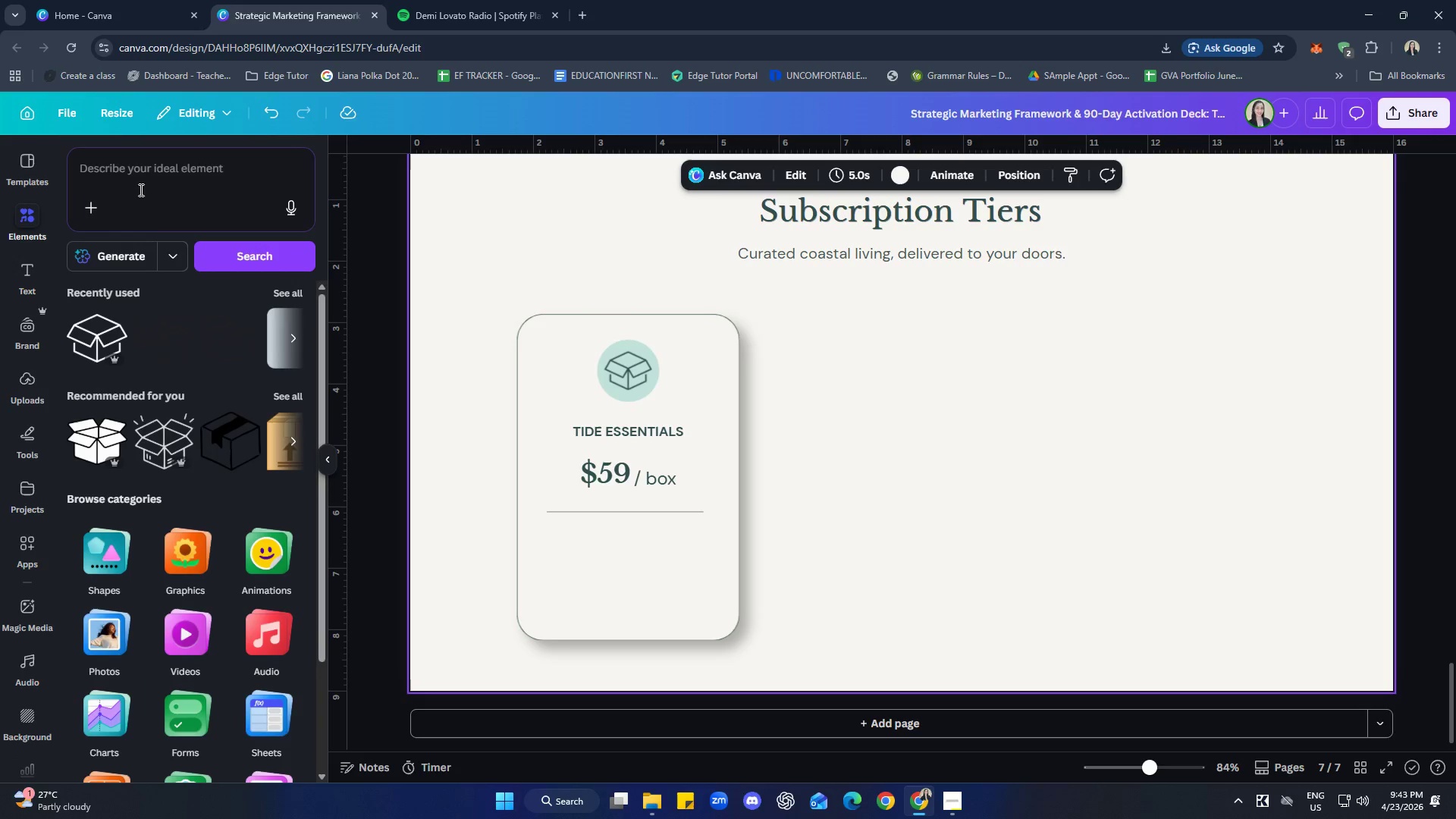 
left_click([143, 183])
 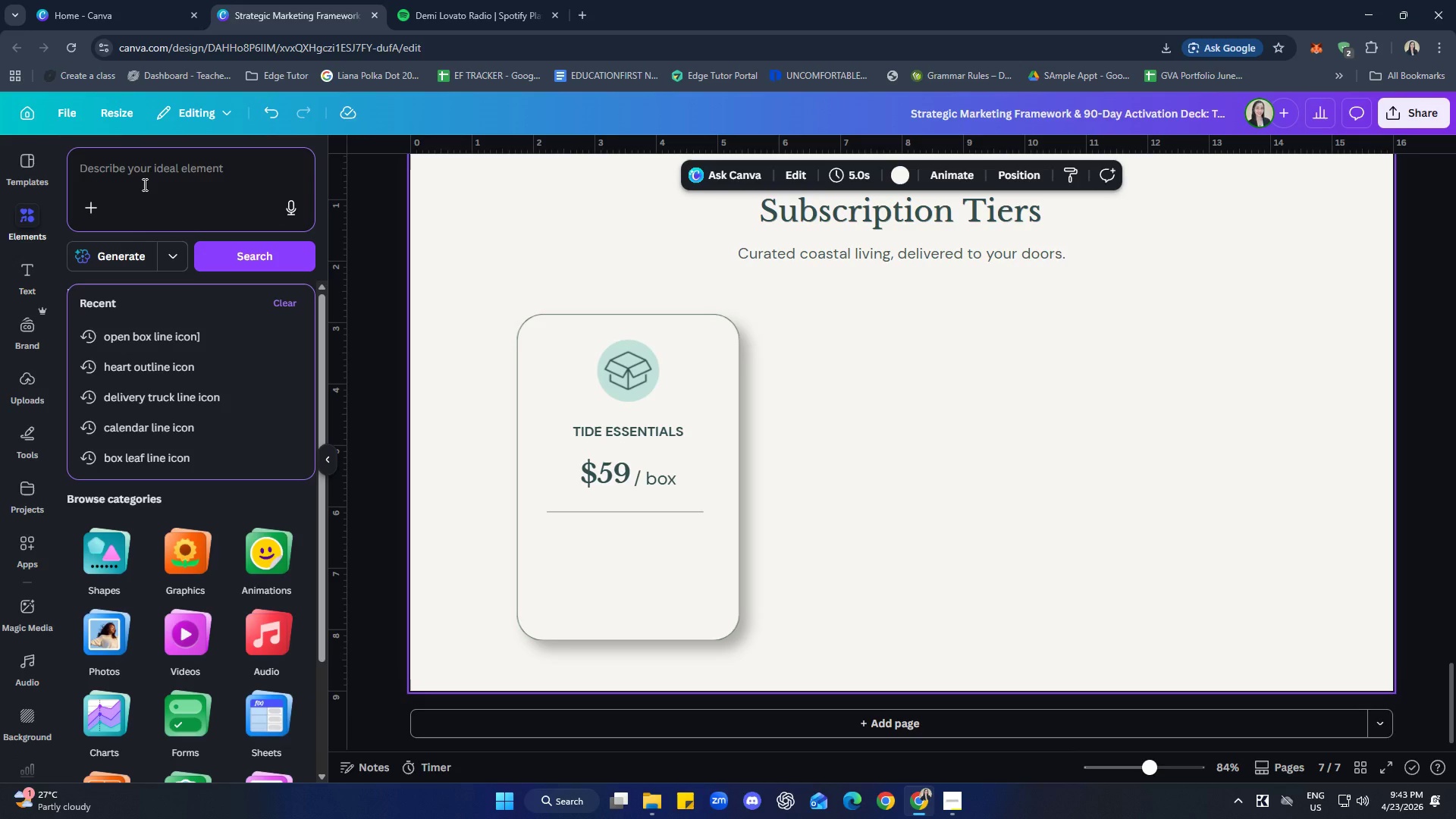 
type(hc)
key(Backspace)
key(Backspace)
type(check in a circle line icon)
 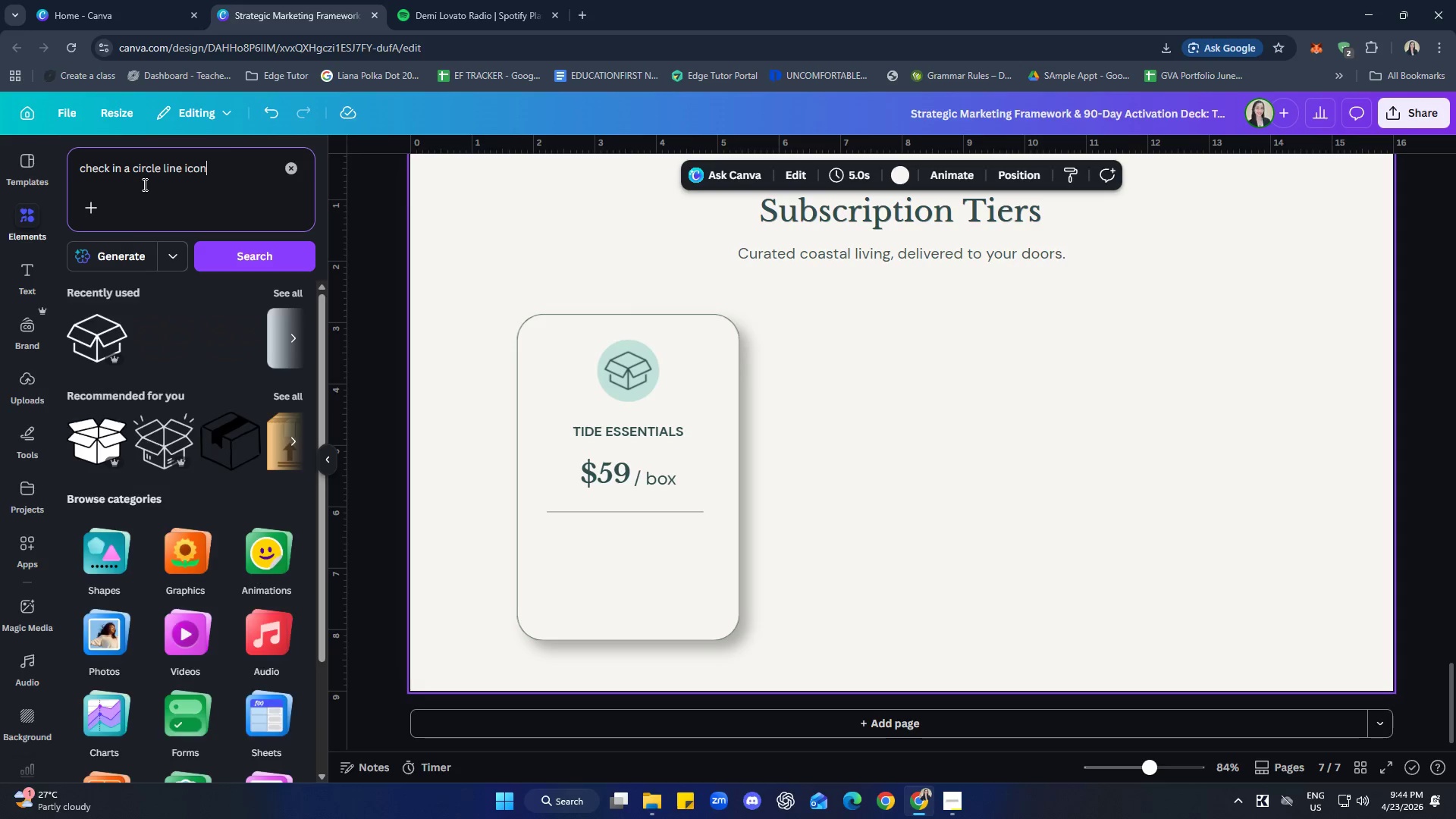 
key(Enter)
 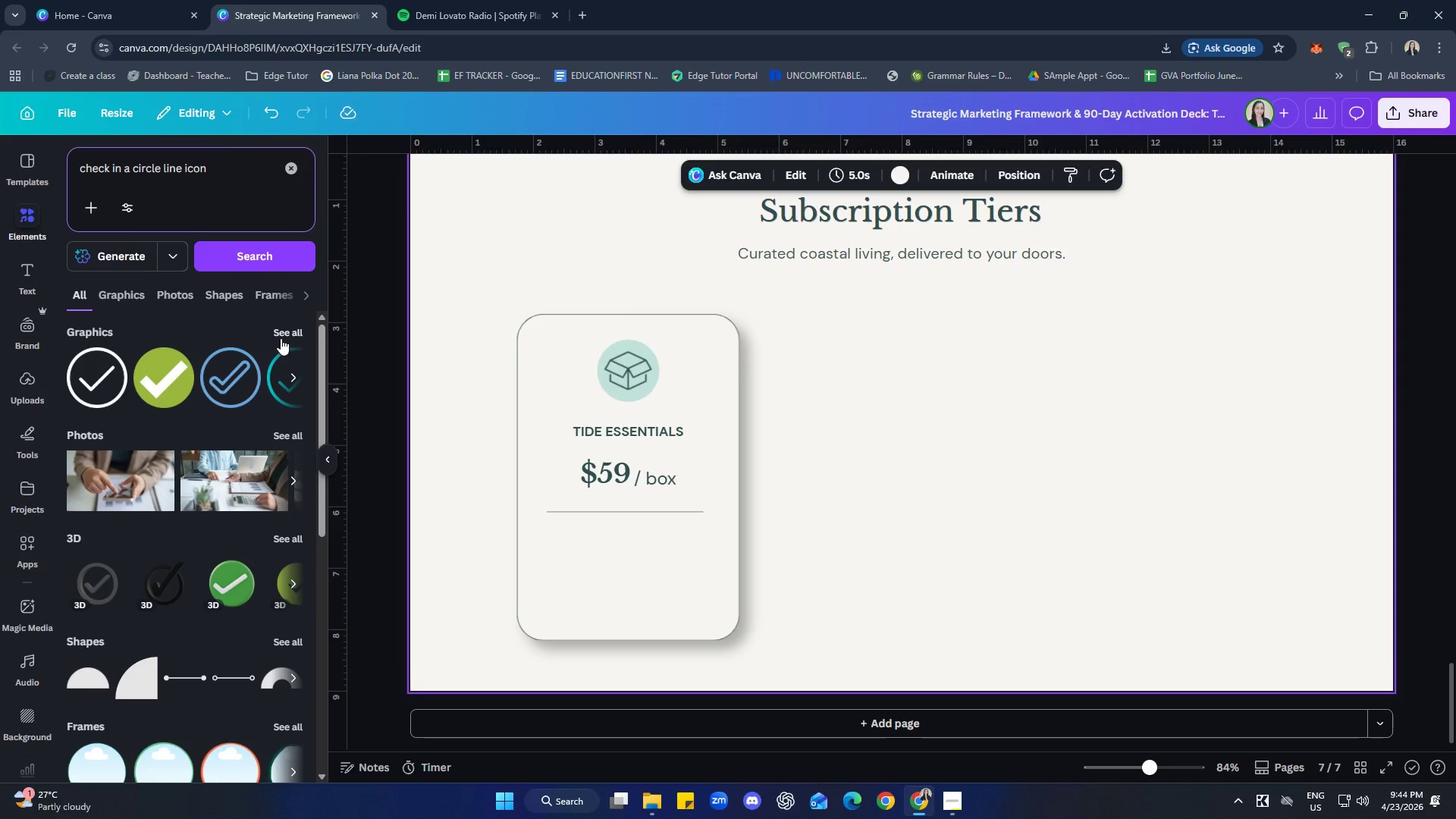 
left_click([289, 327])
 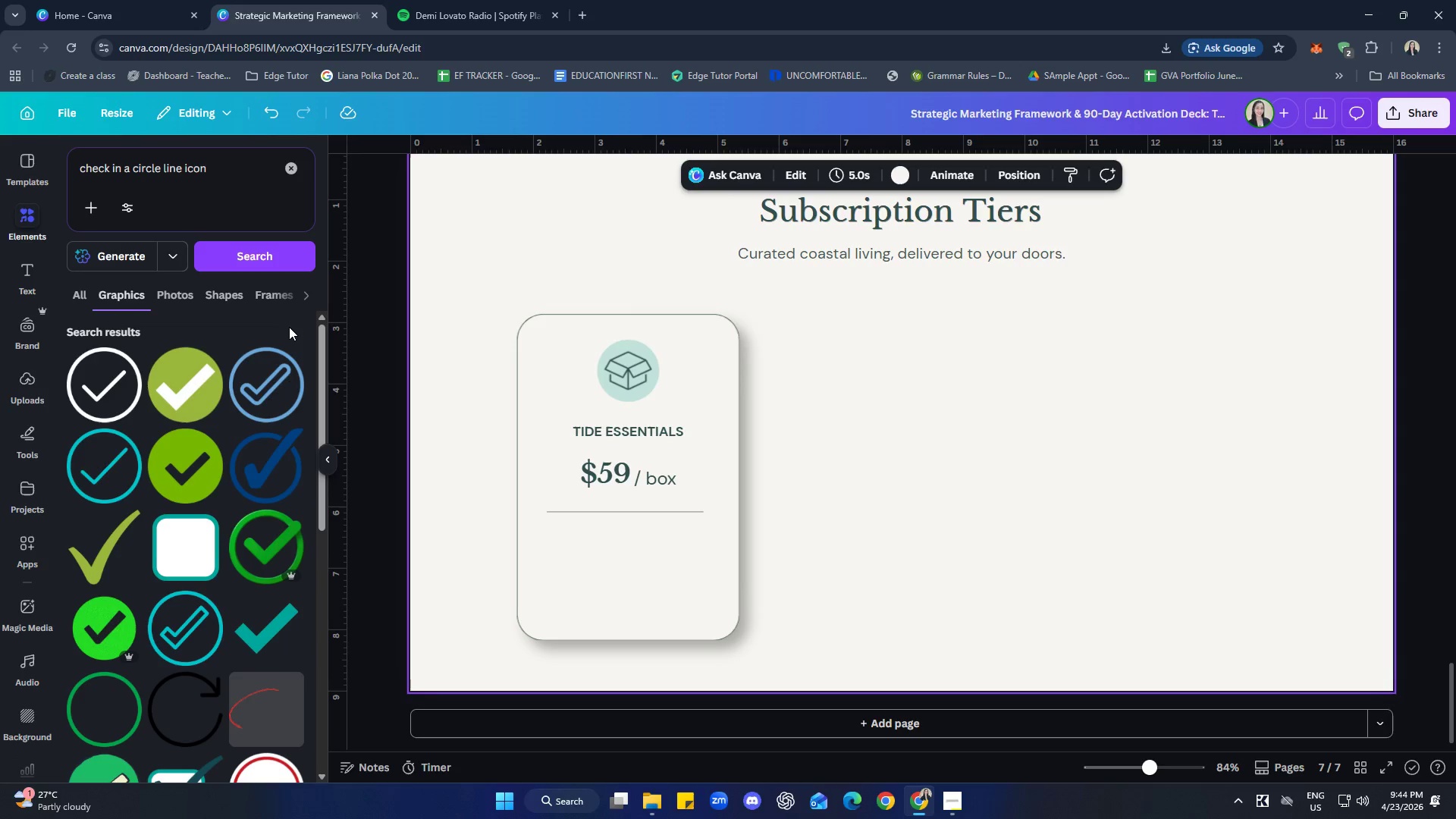 
scroll: coordinate [205, 517], scroll_direction: down, amount: 11.0
 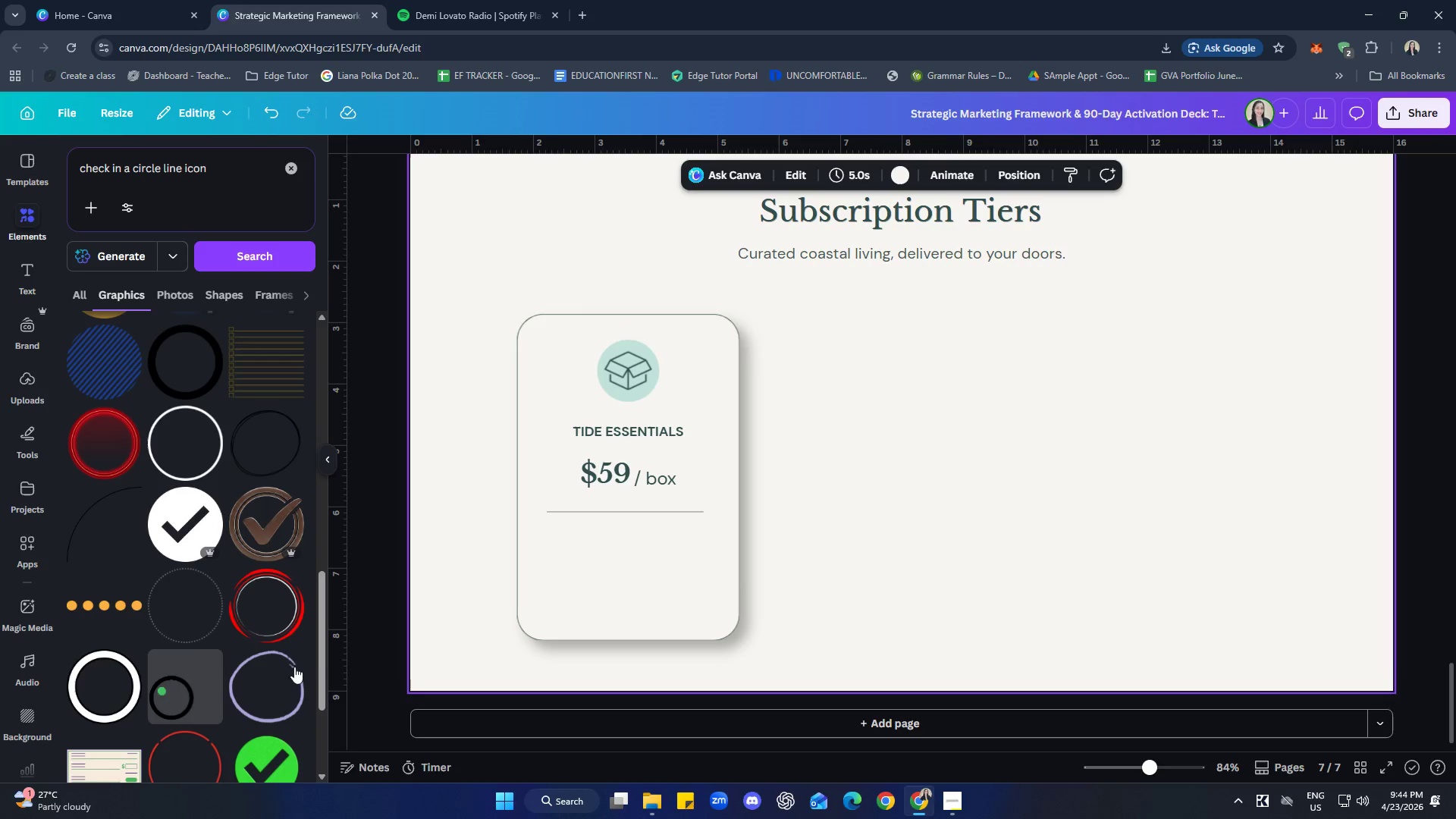 
scroll: coordinate [221, 662], scroll_direction: up, amount: 13.0
 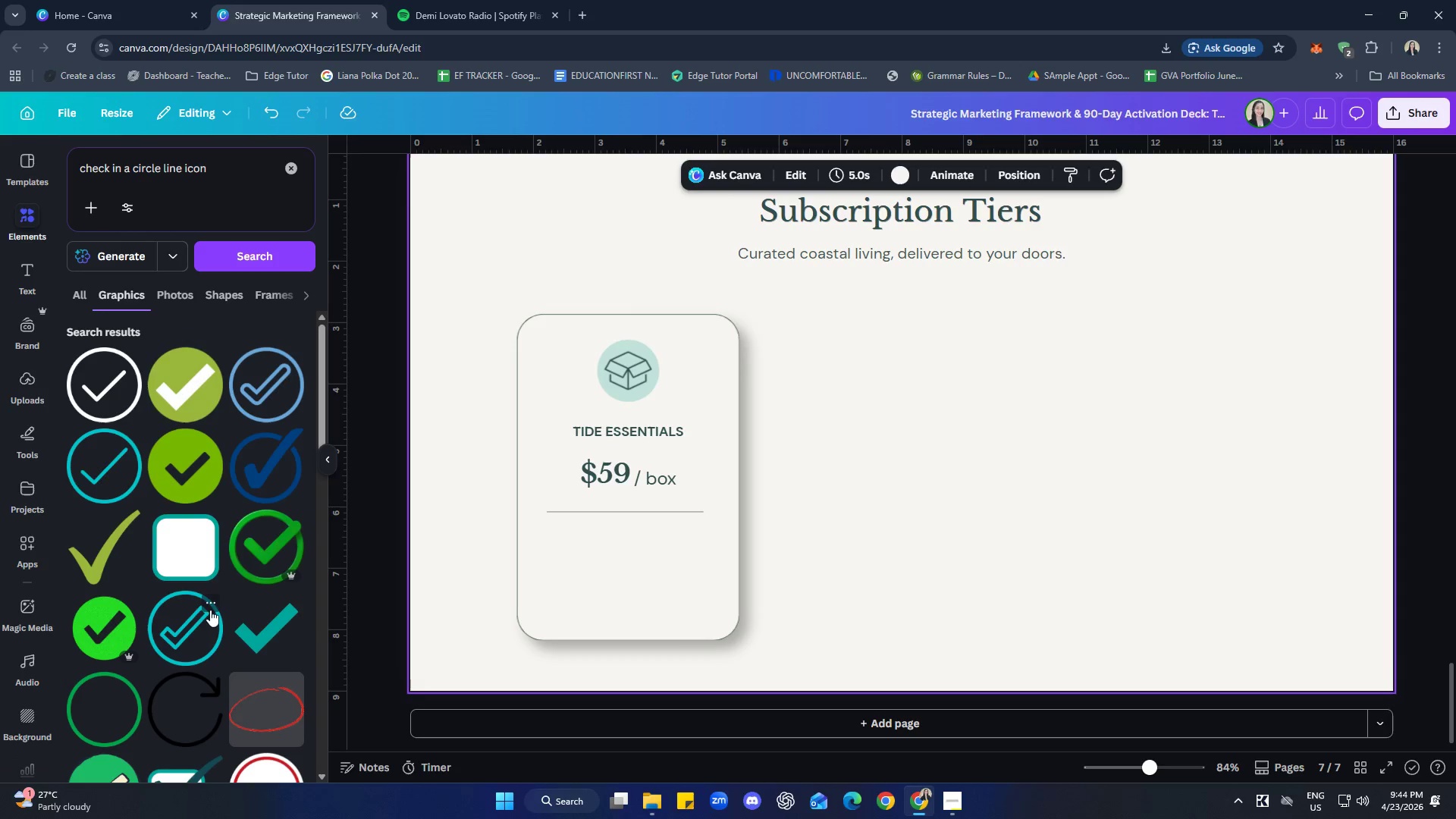 
left_click([191, 396])
 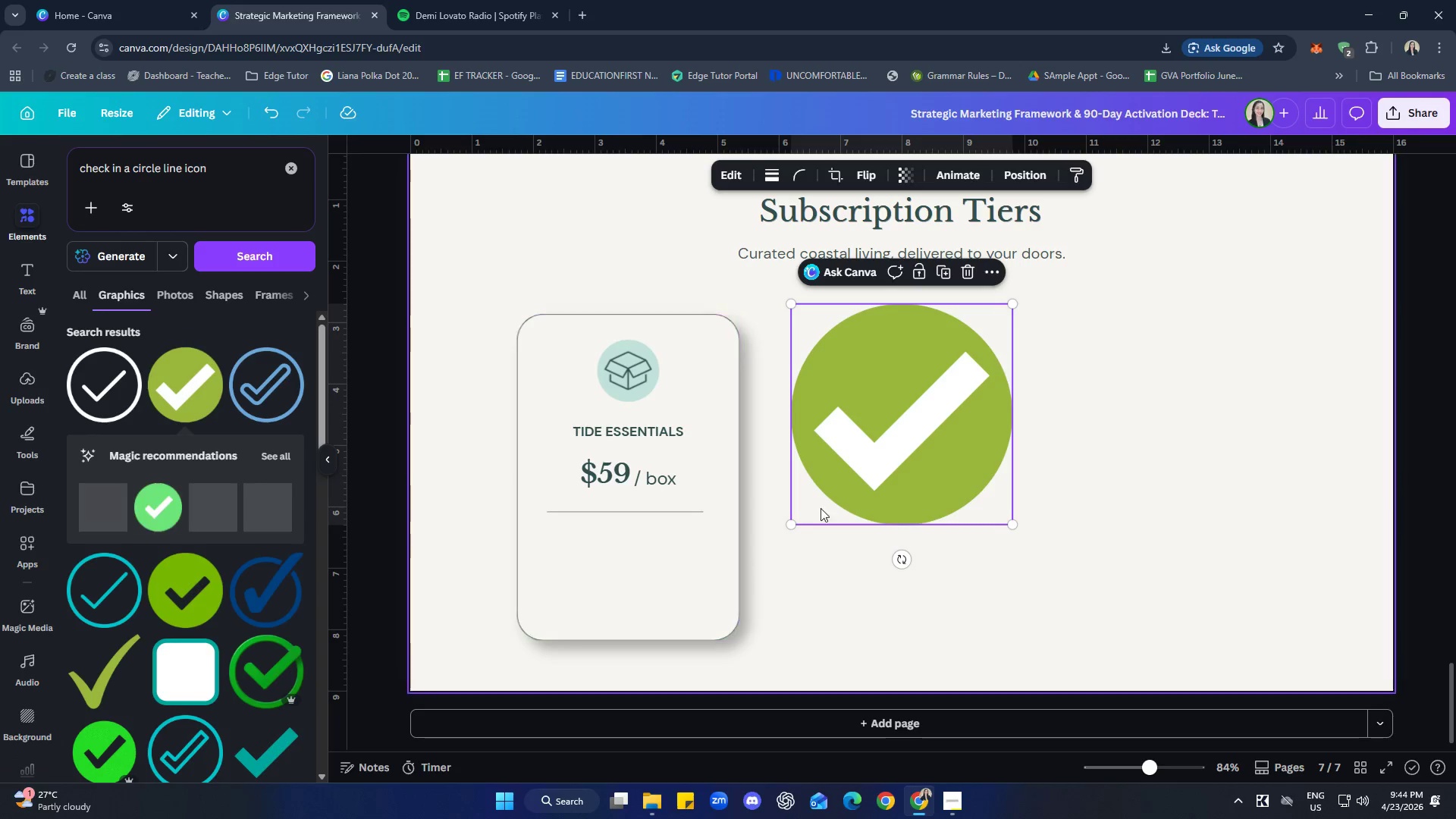 
left_click_drag(start_coordinate=[917, 443], to_coordinate=[877, 539])
 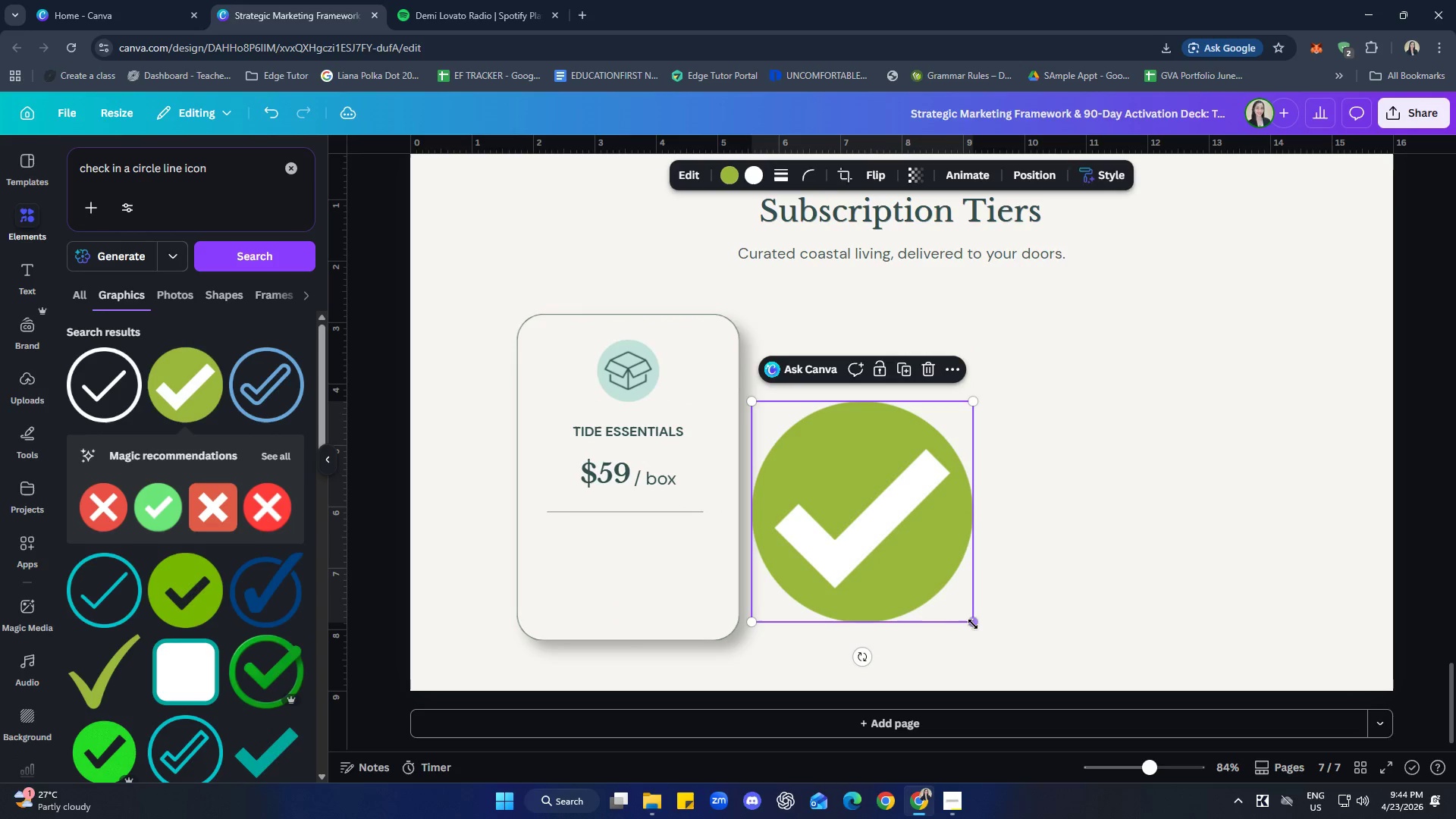 
left_click_drag(start_coordinate=[974, 623], to_coordinate=[804, 447])
 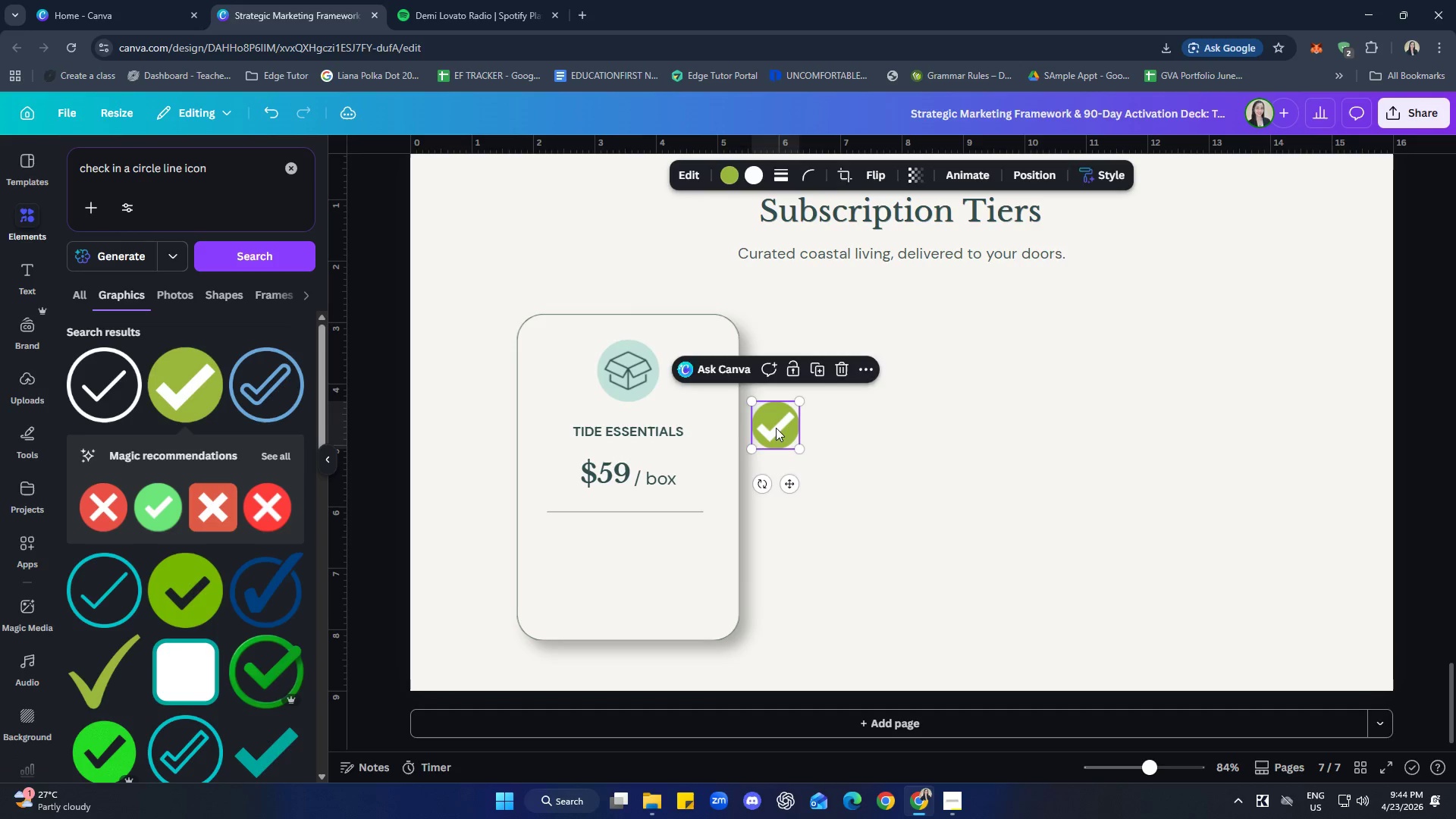 
left_click_drag(start_coordinate=[776, 428], to_coordinate=[569, 551])
 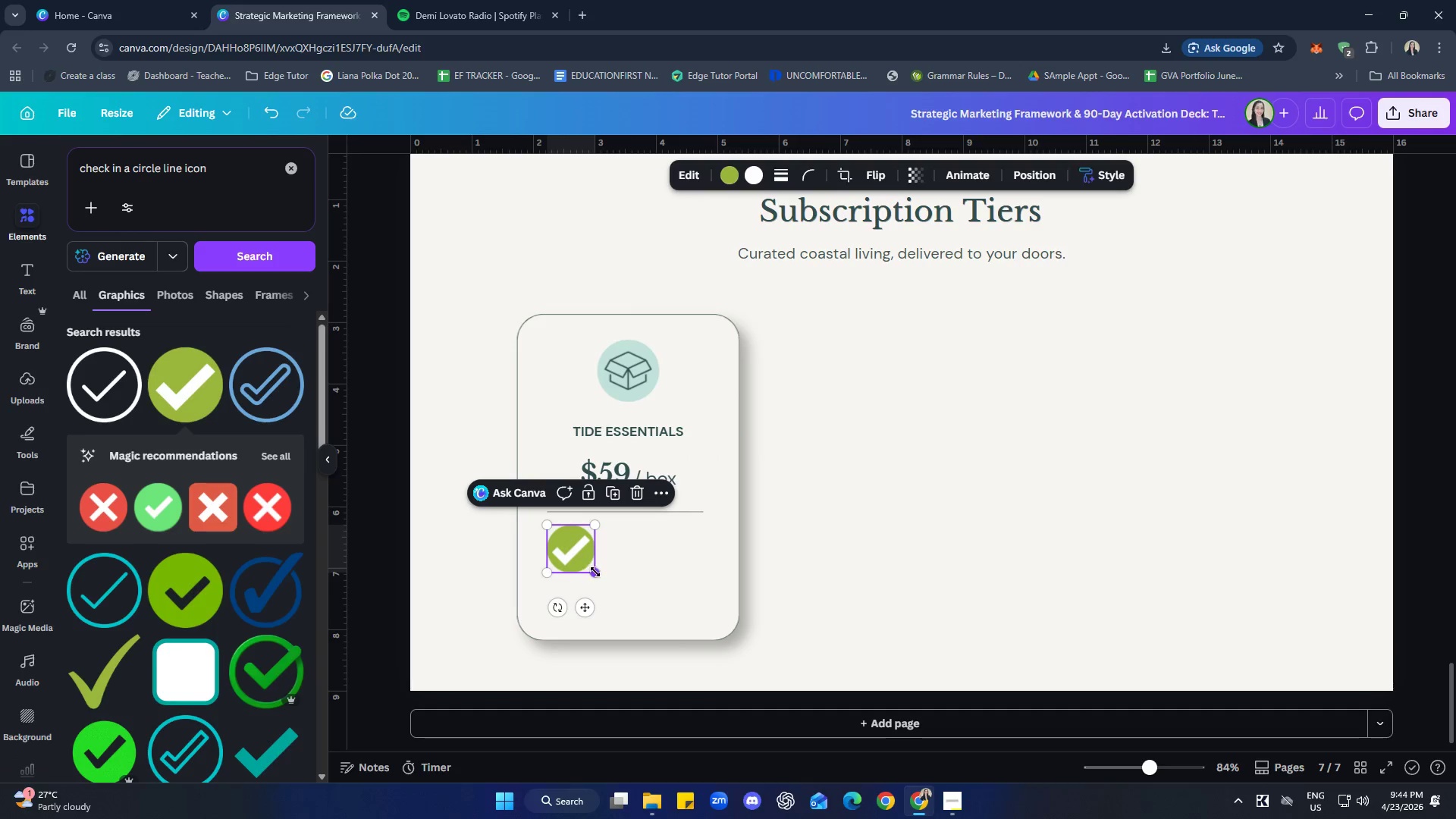 
left_click_drag(start_coordinate=[596, 572], to_coordinate=[568, 550])
 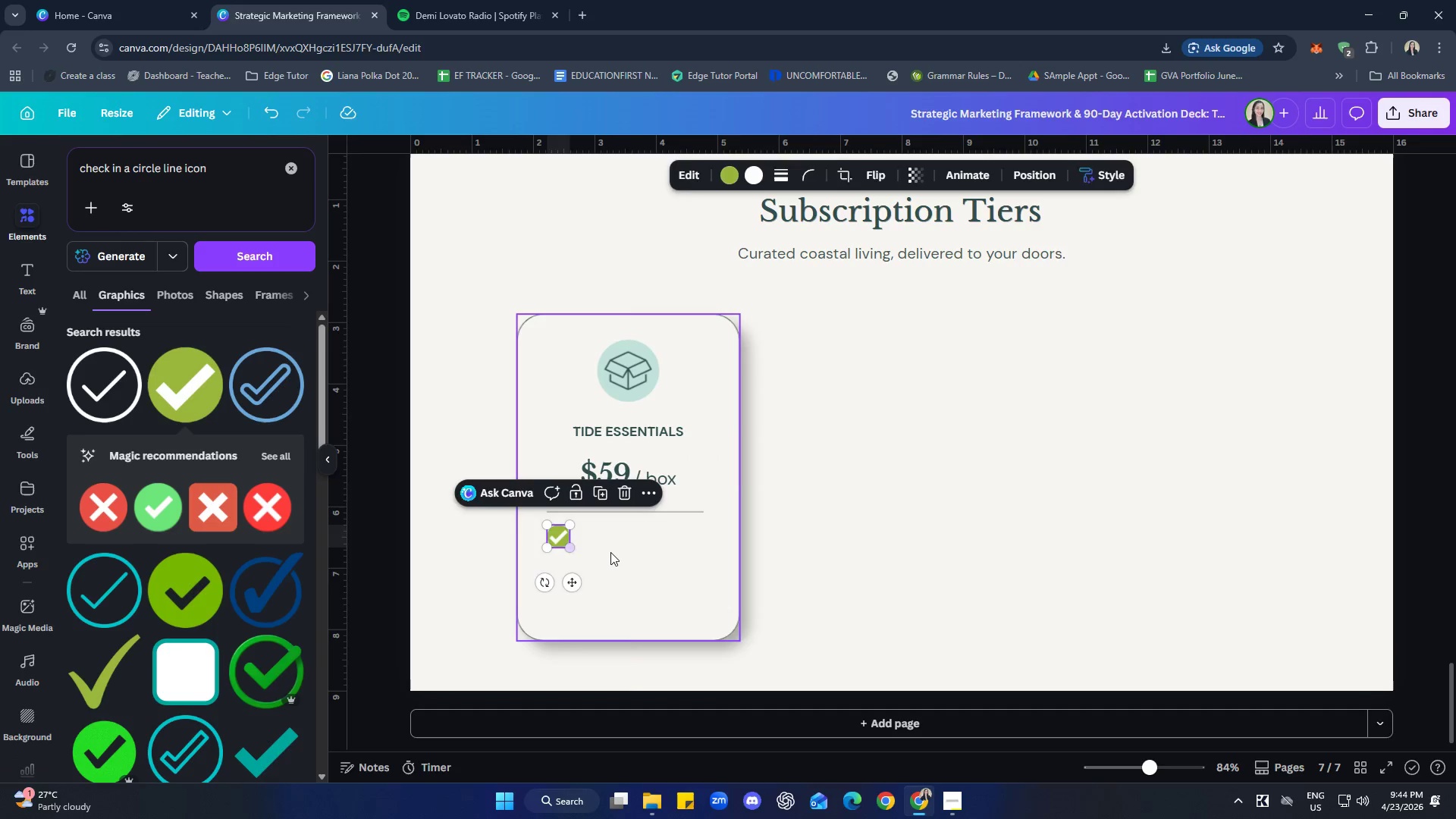 
left_click([610, 552])
 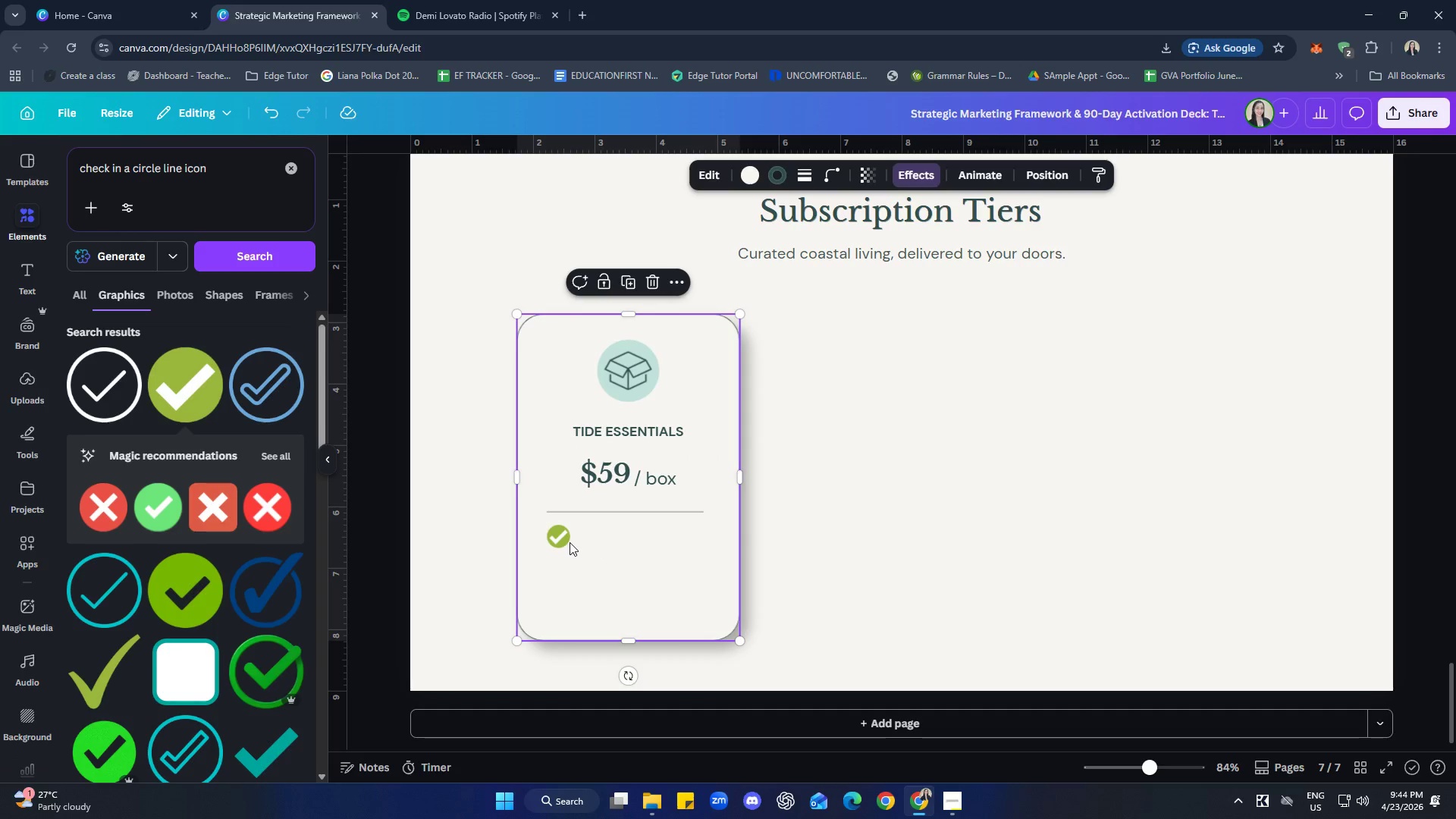 
left_click([563, 540])
 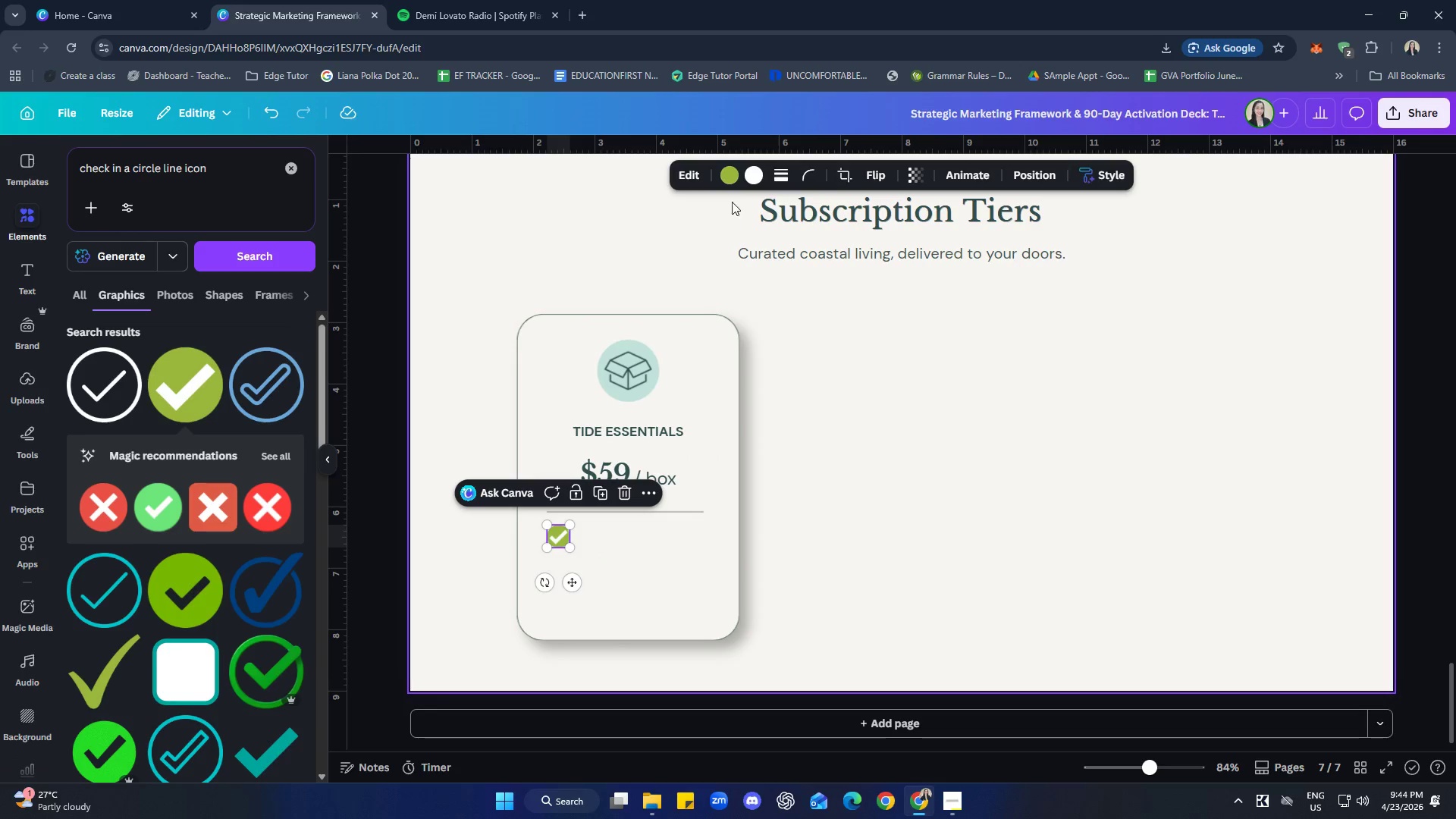 
left_click([730, 177])
 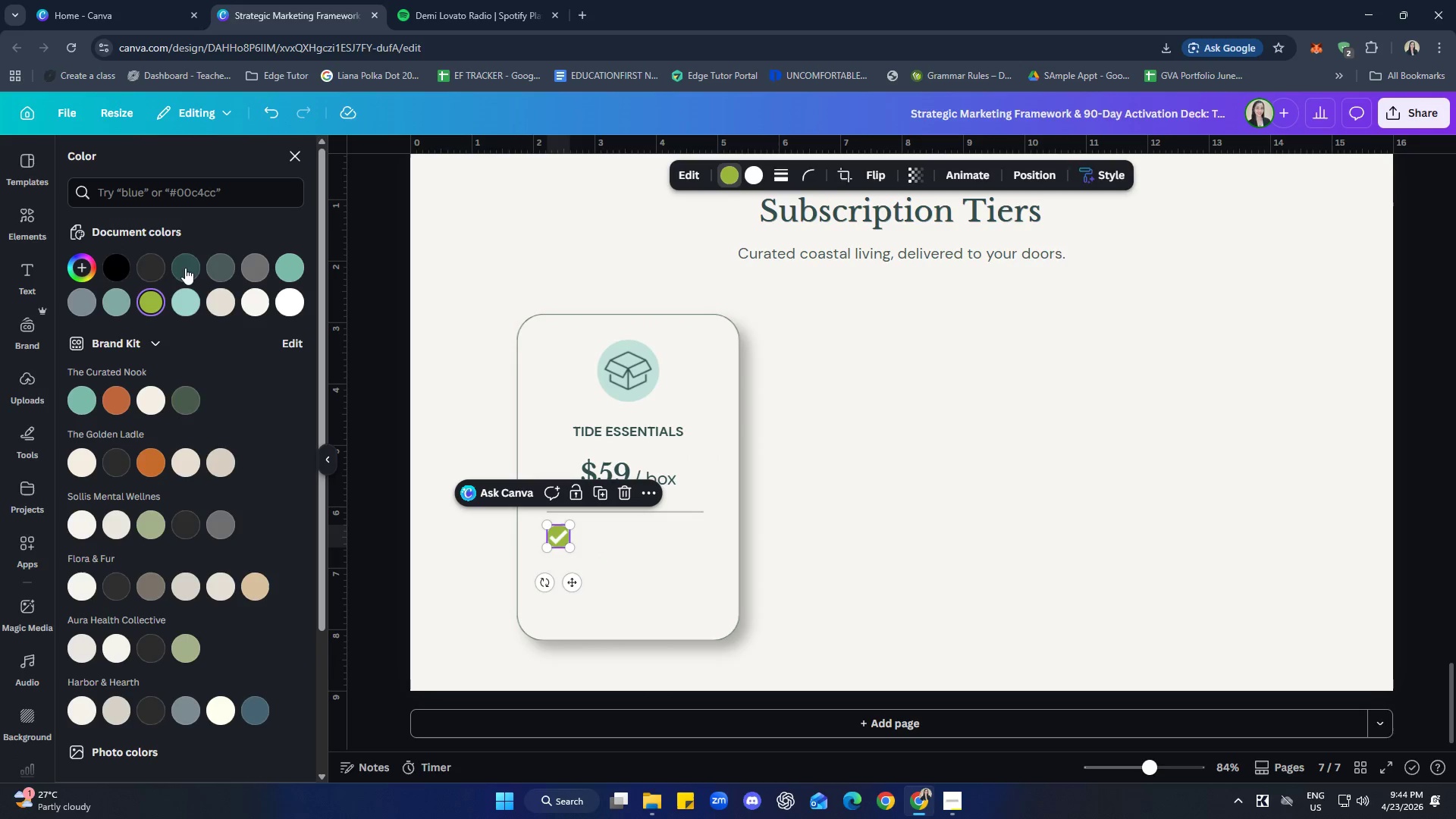 
left_click([193, 256])
 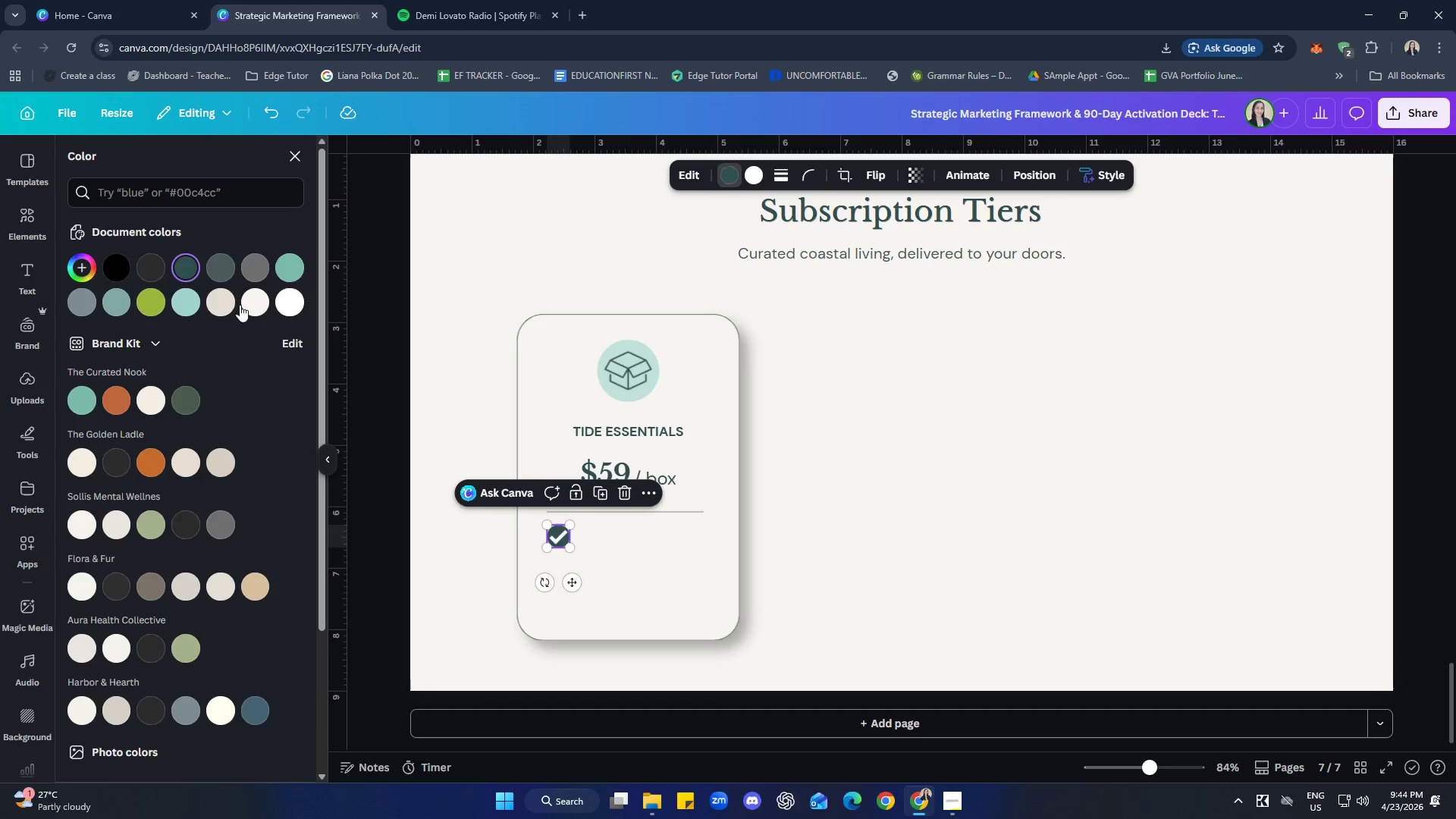 
left_click([1018, 626])
 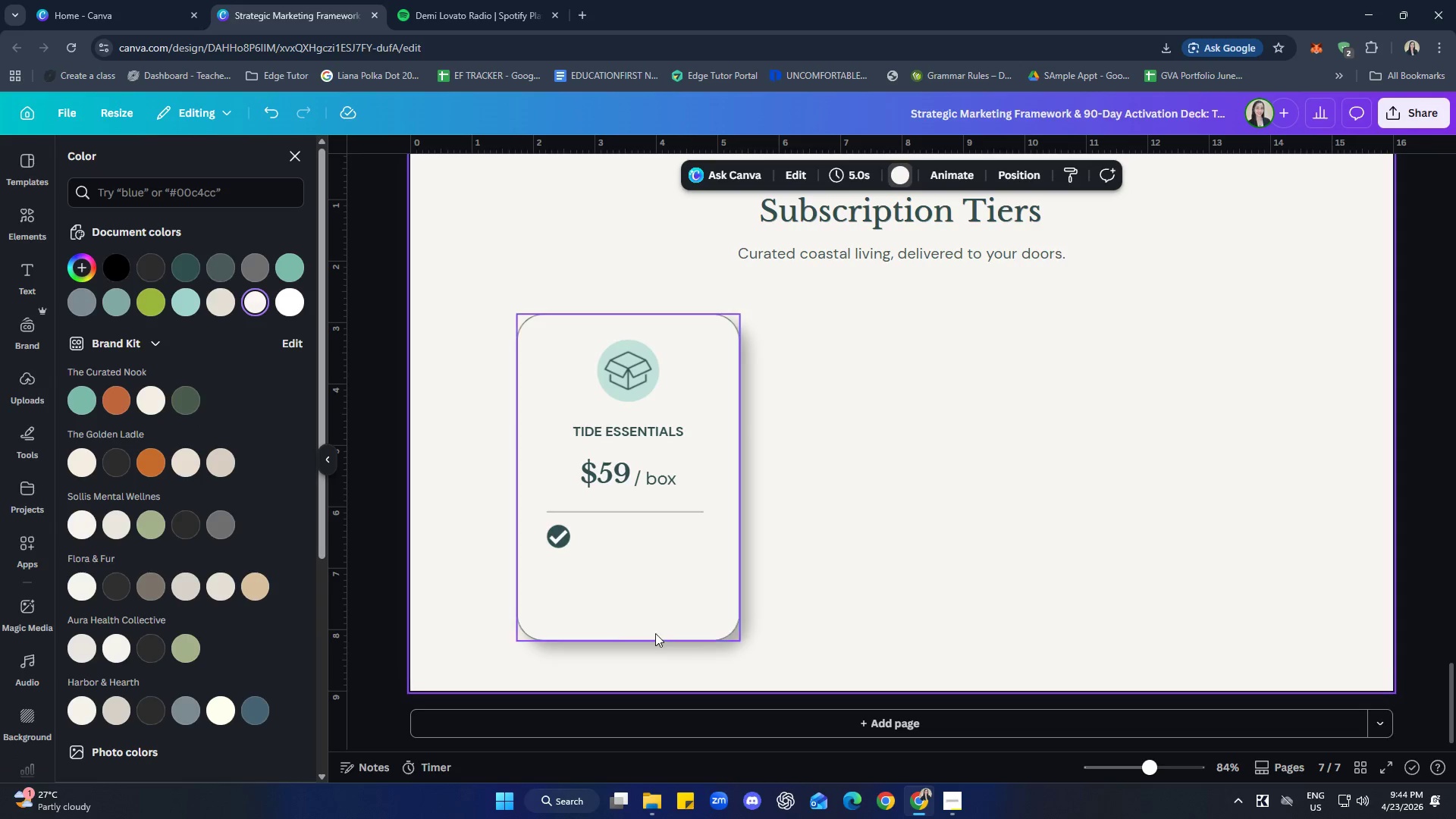 
left_click([560, 535])
 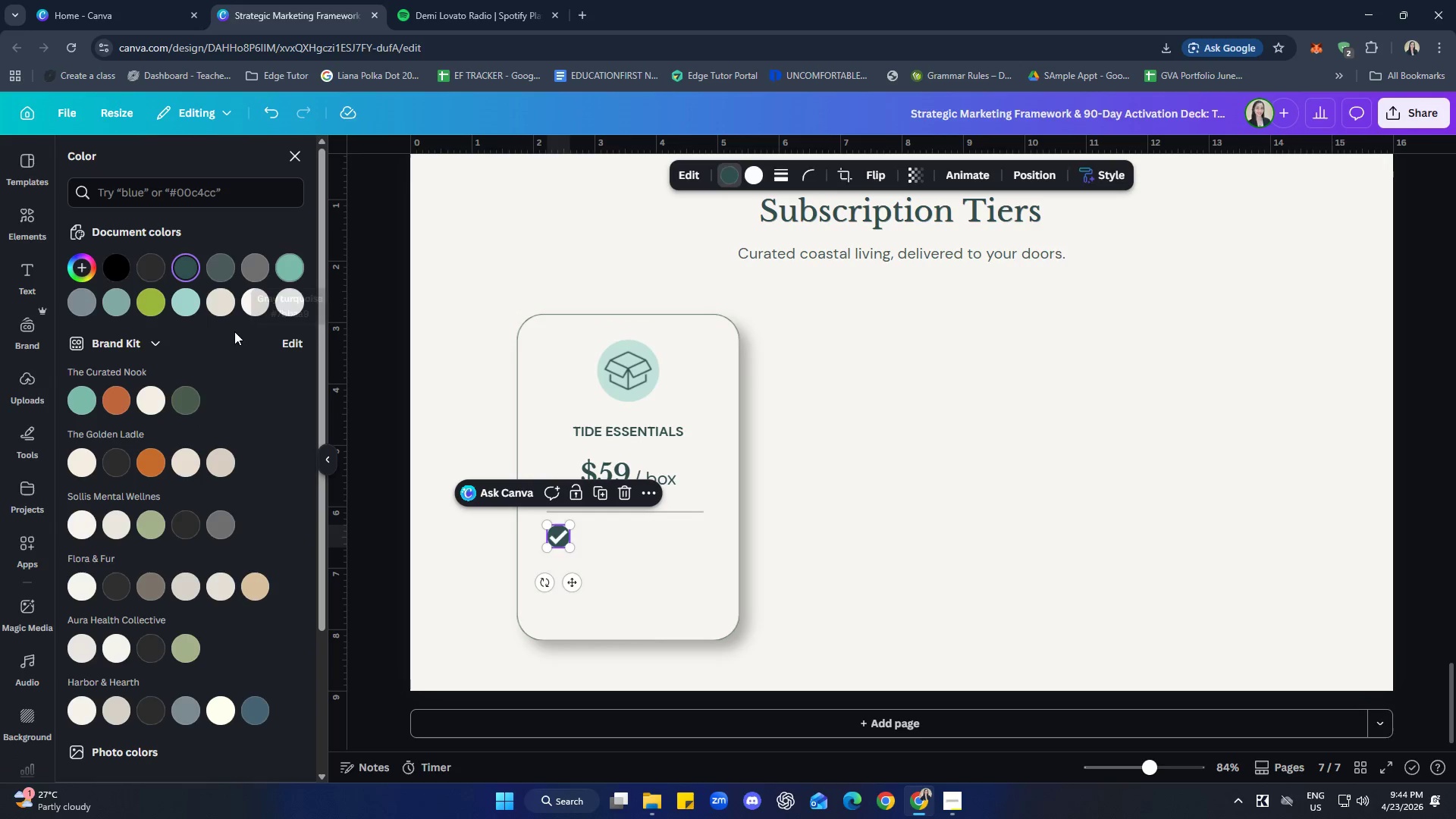 
left_click([187, 405])
 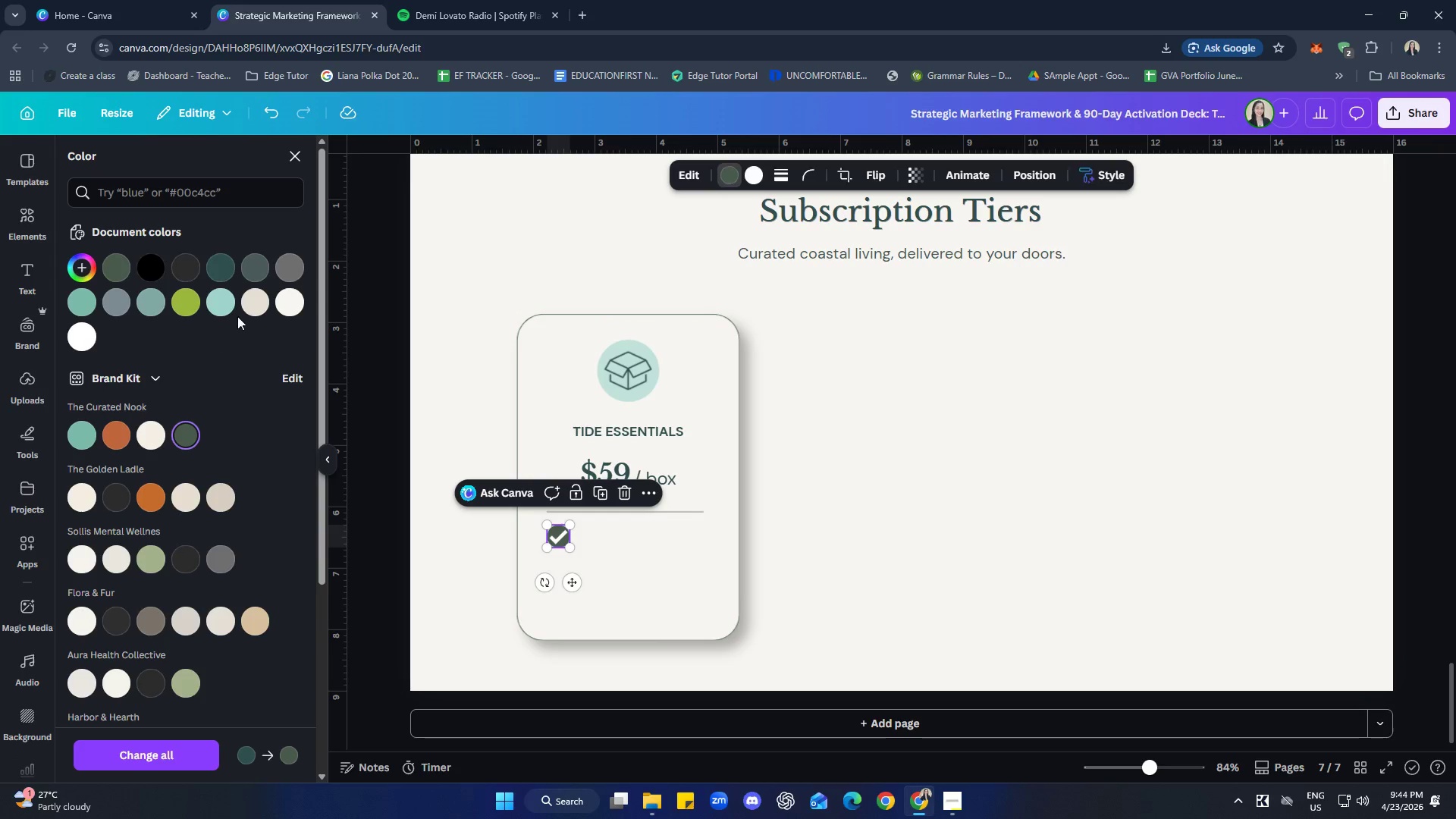 
left_click([295, 259])
 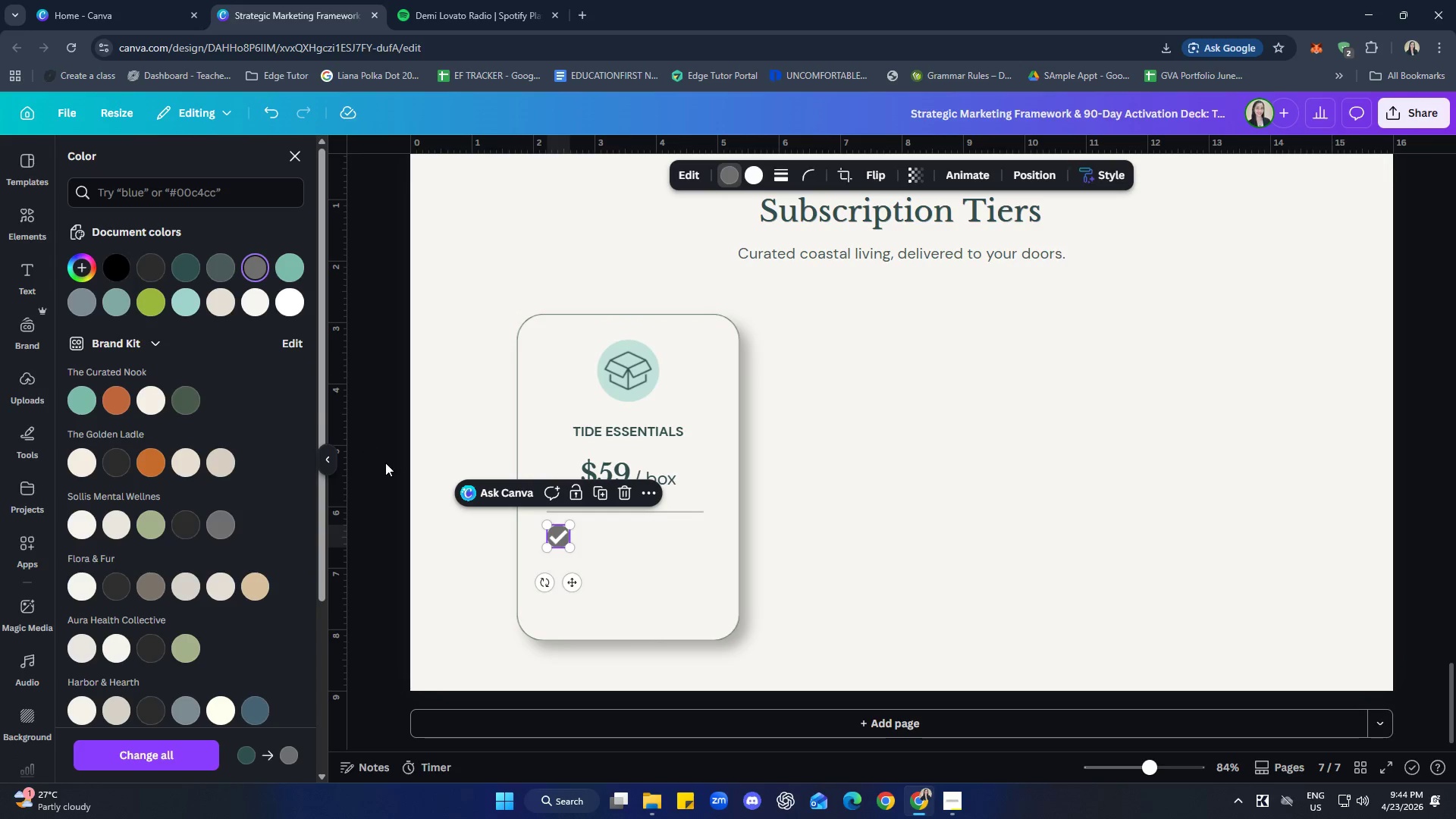 
left_click([293, 270])
 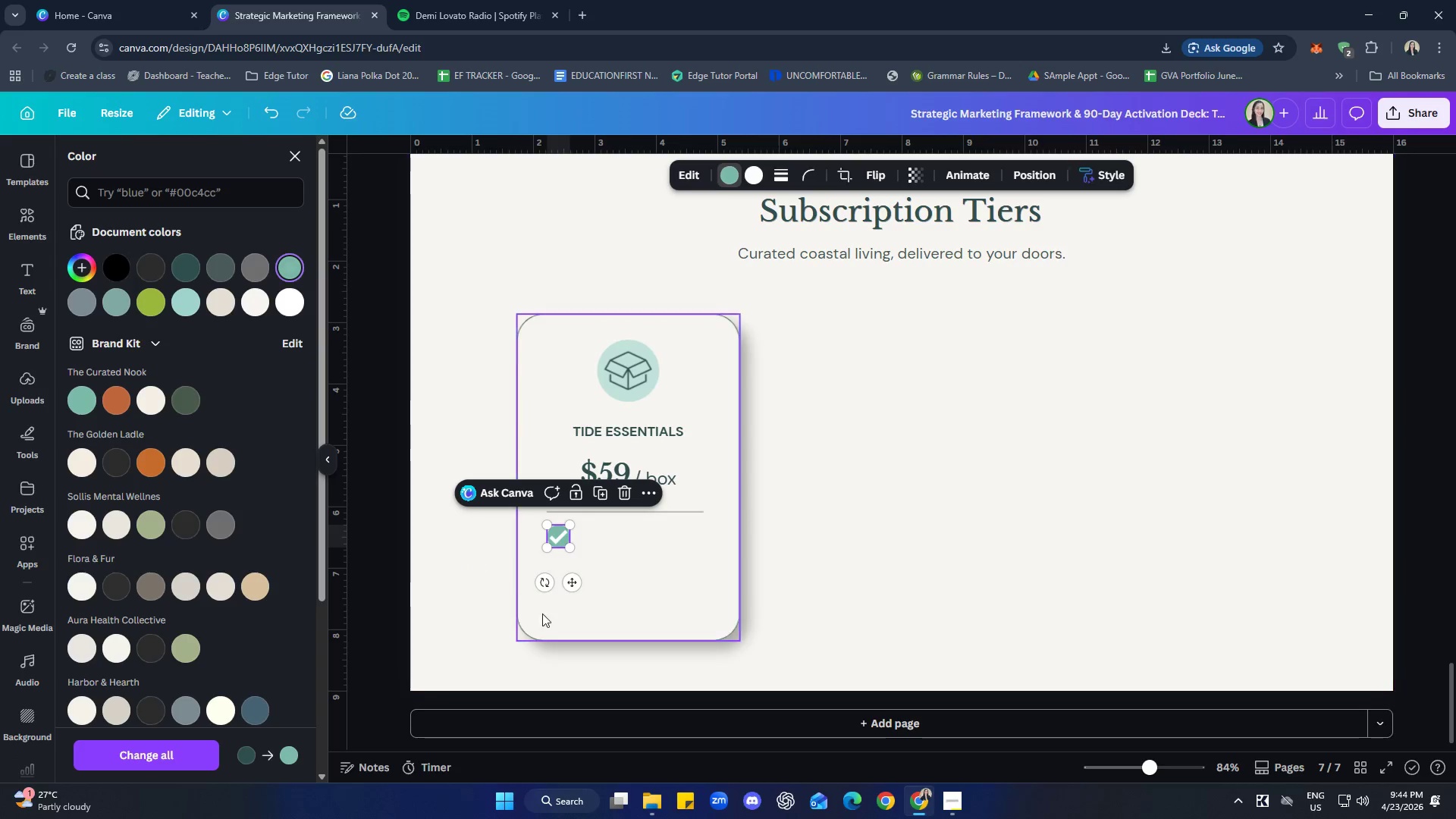 
left_click([637, 591])
 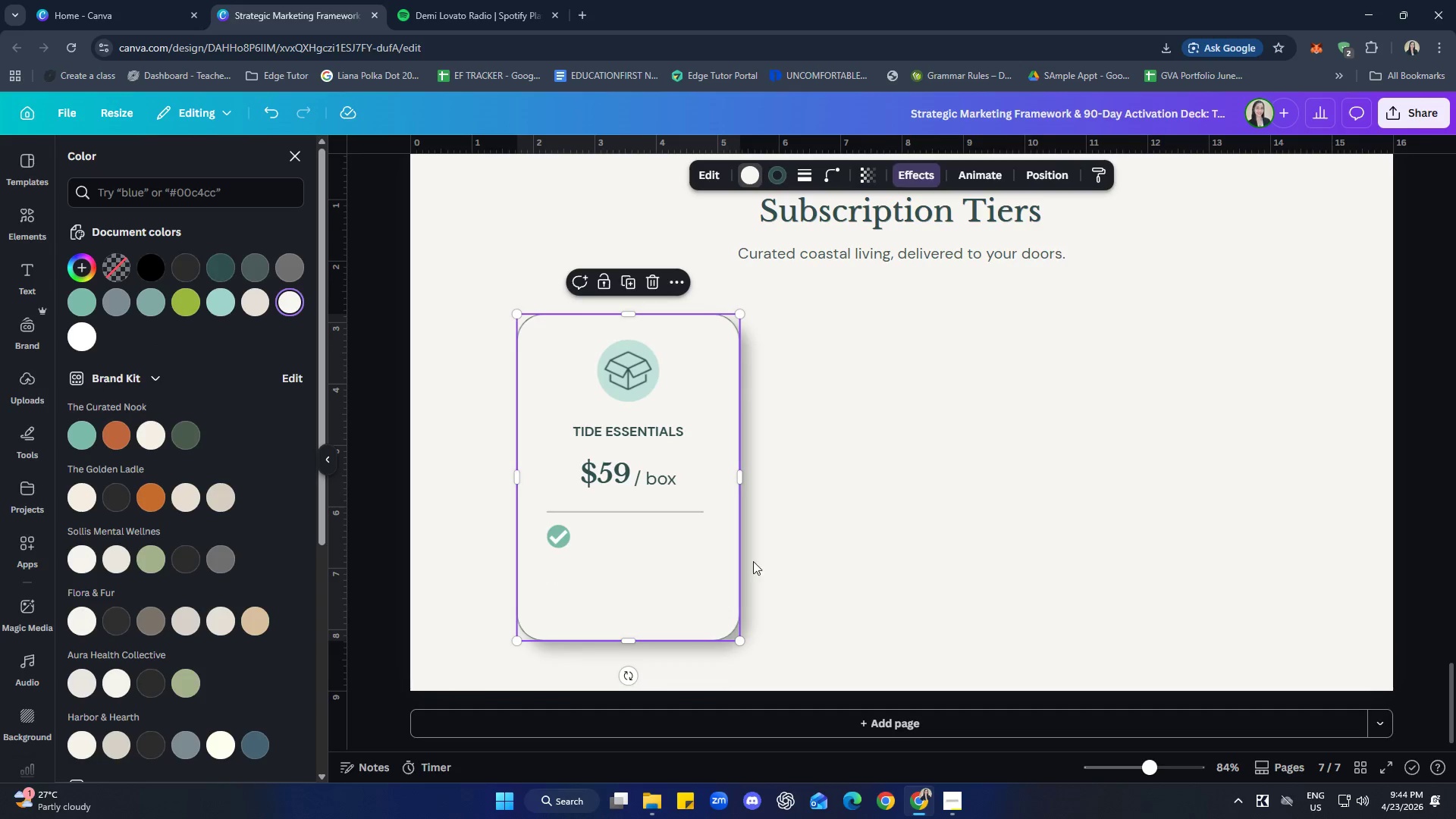 
left_click([919, 541])
 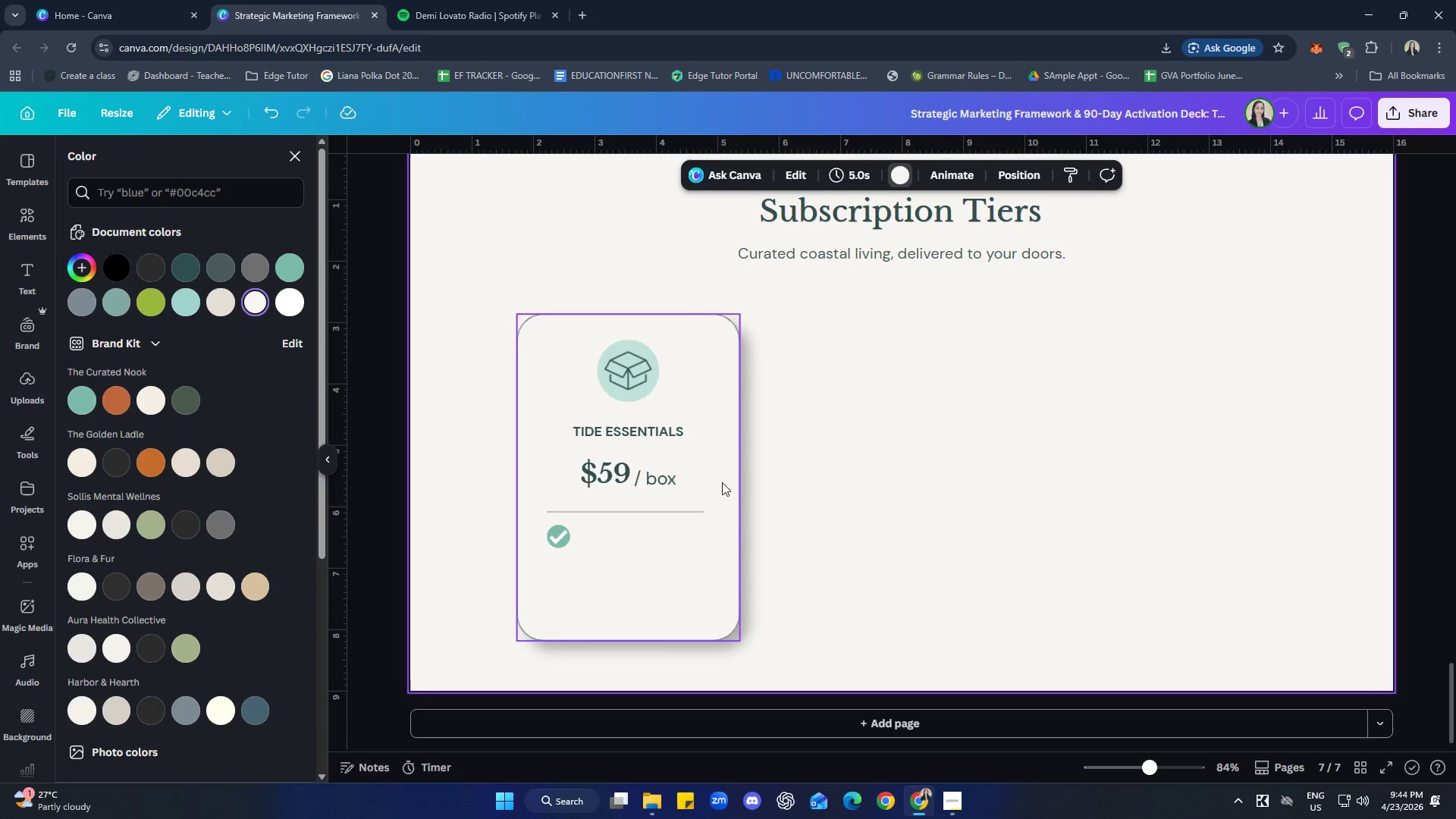 
left_click([294, 164])
 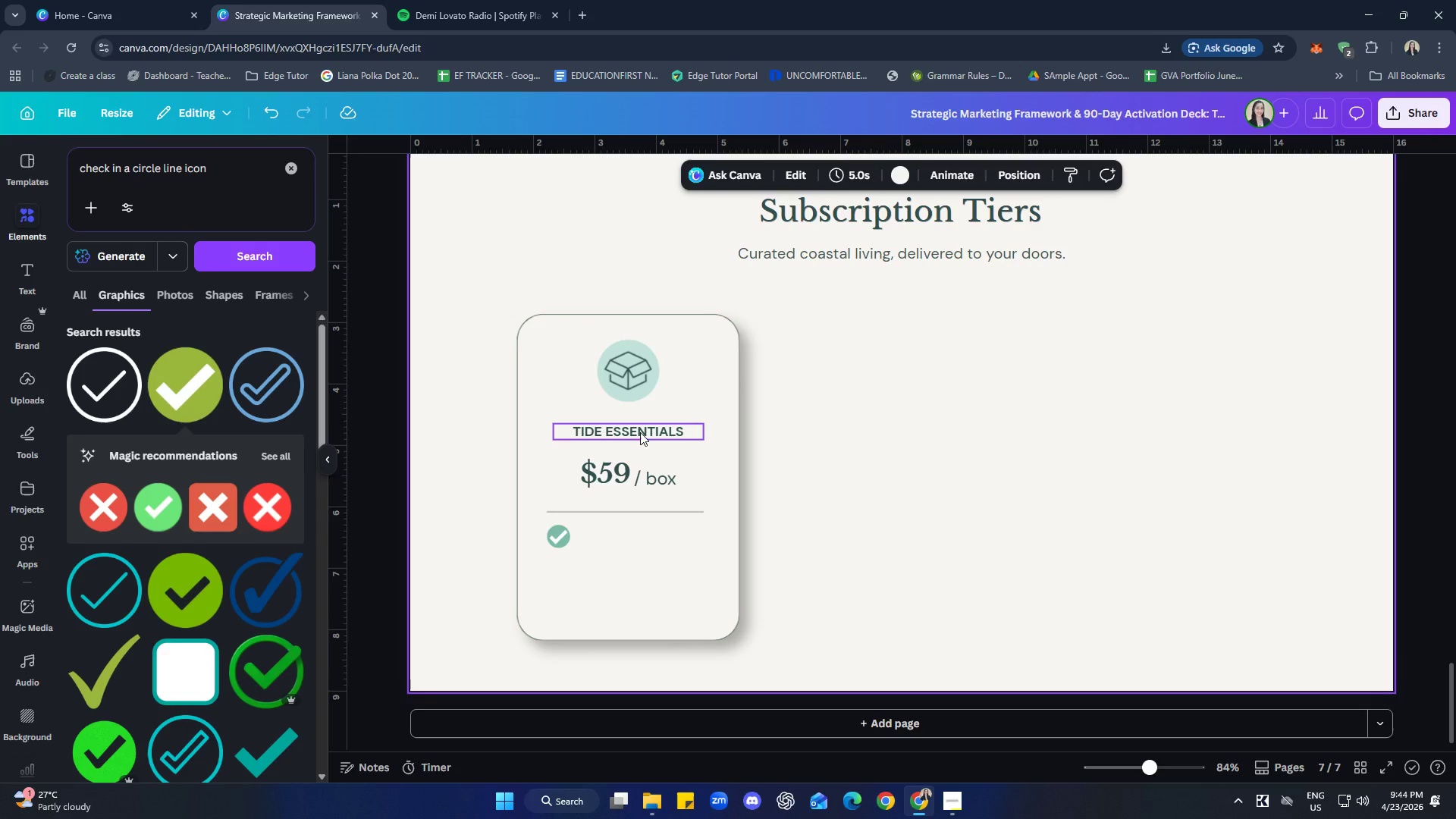 
left_click([640, 431])
 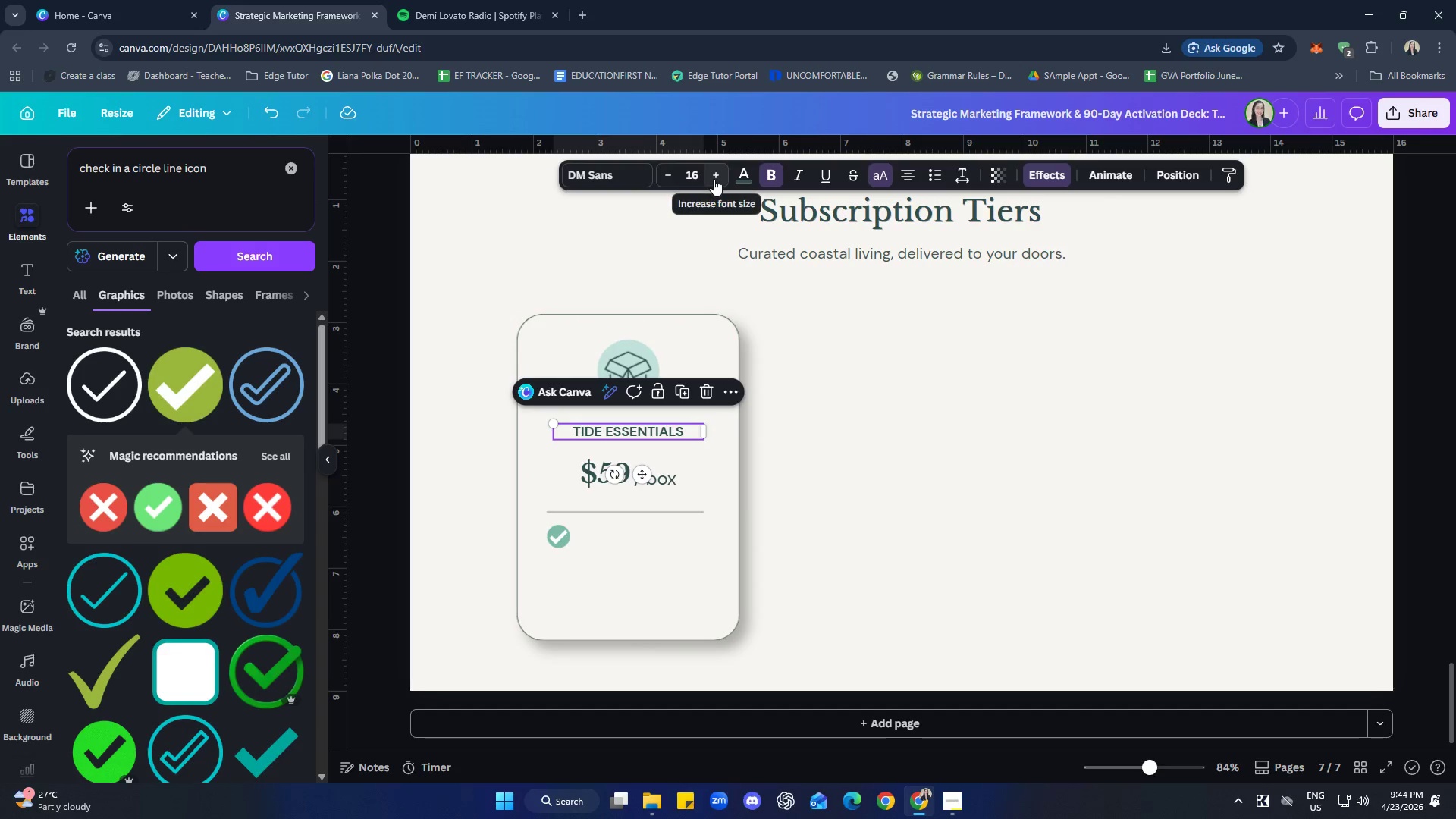 
double_click([714, 179])
 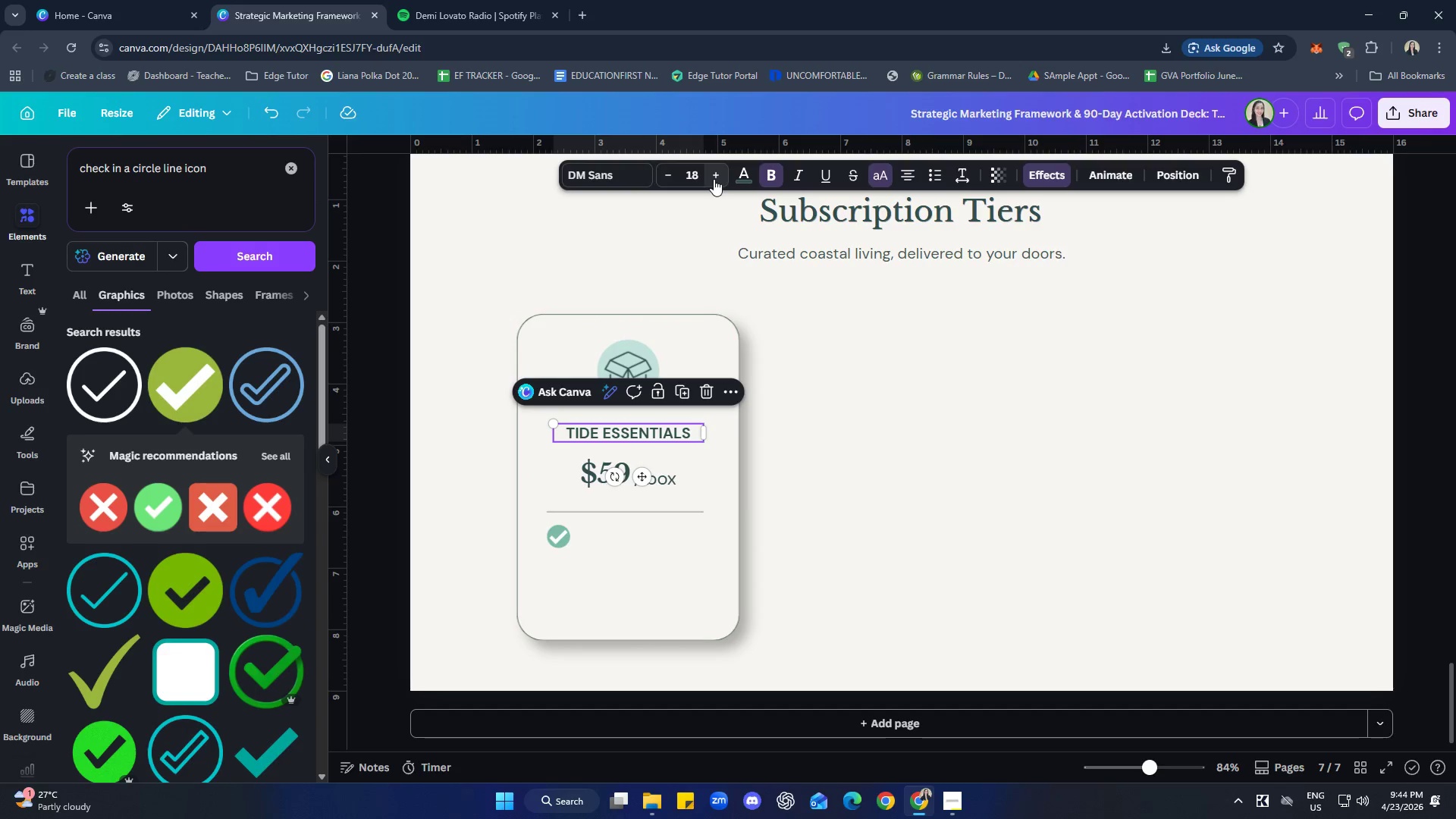 
triple_click([714, 179])
 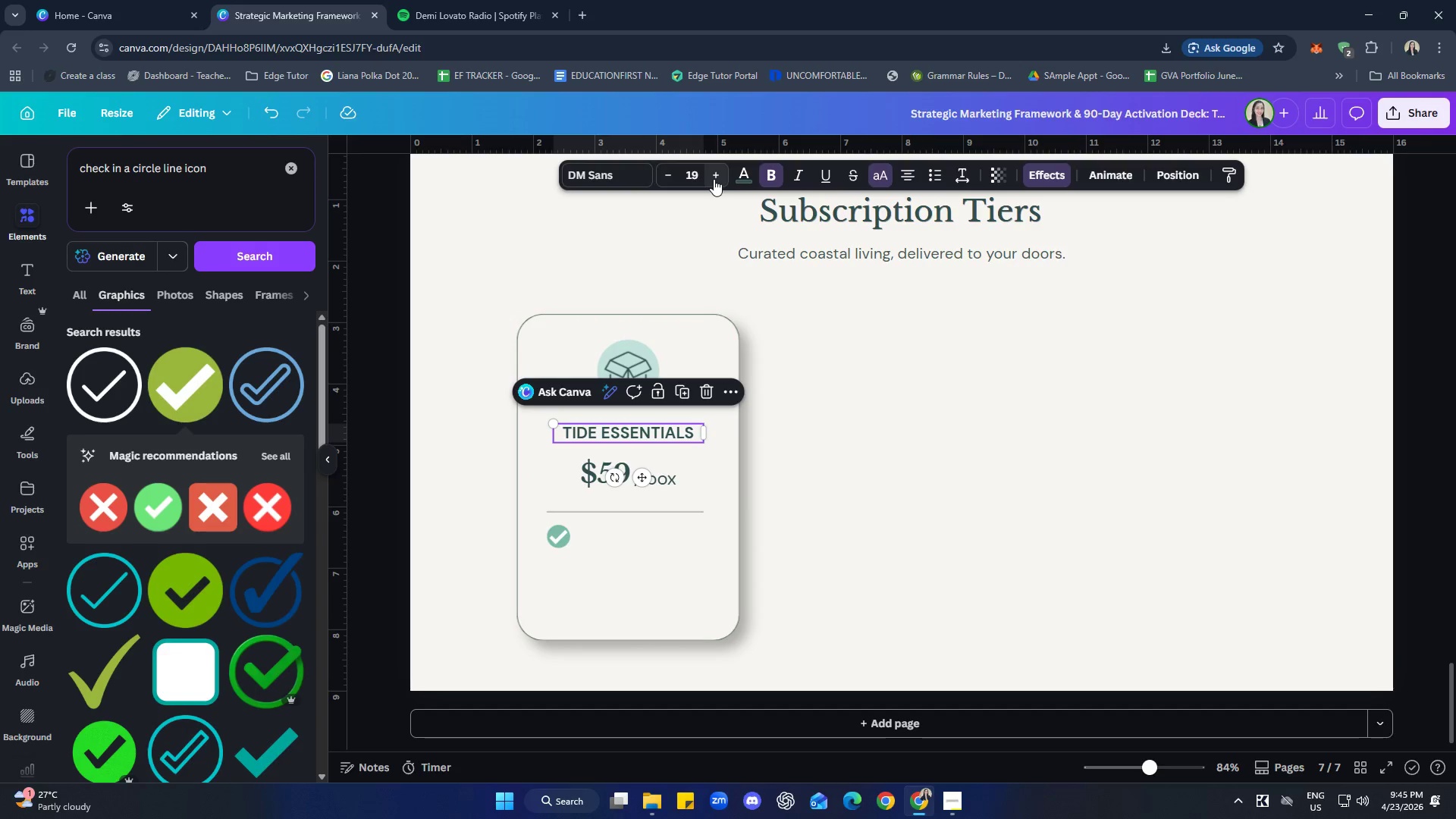 
triple_click([714, 179])
 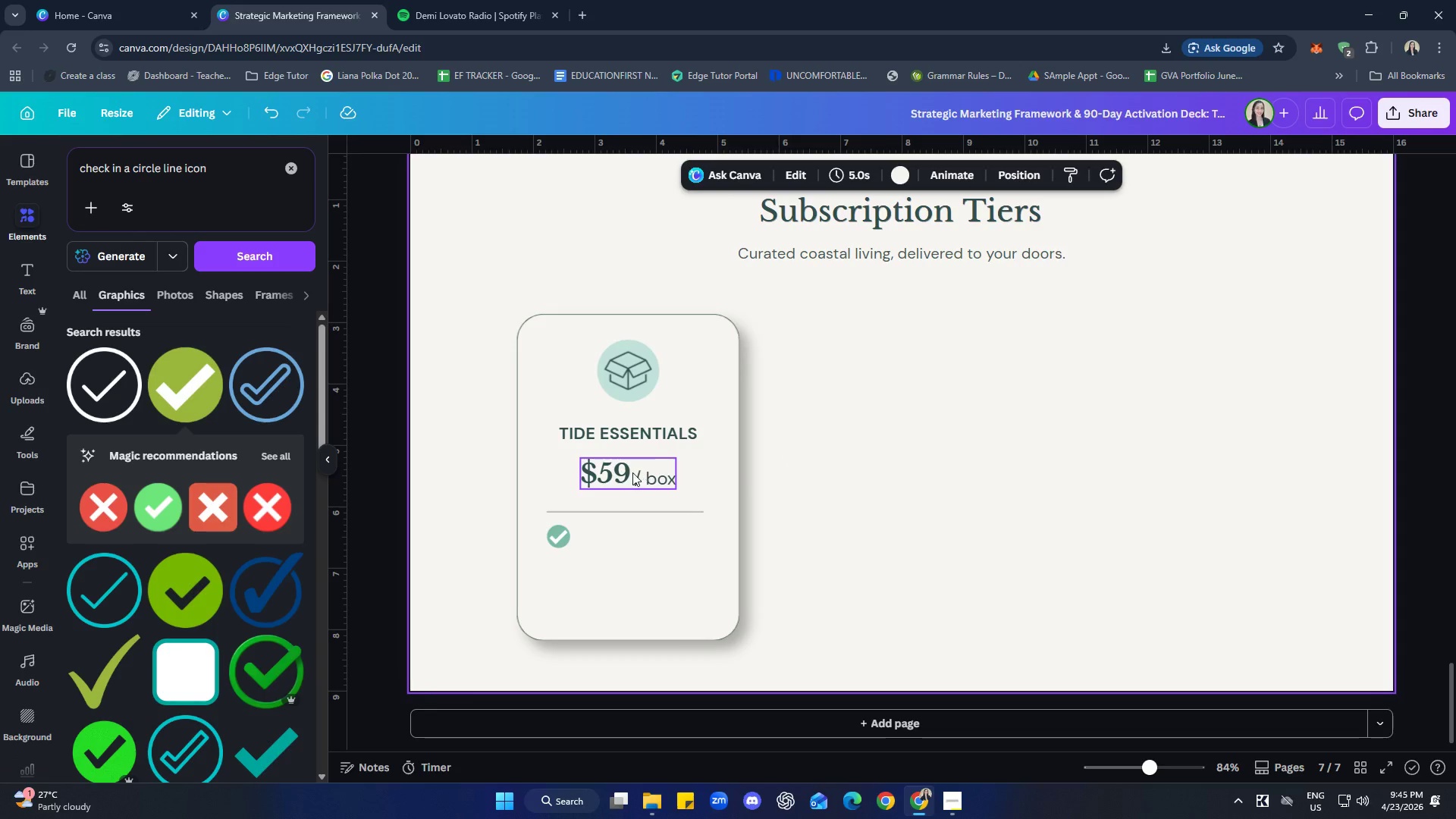 
left_click([836, 488])
 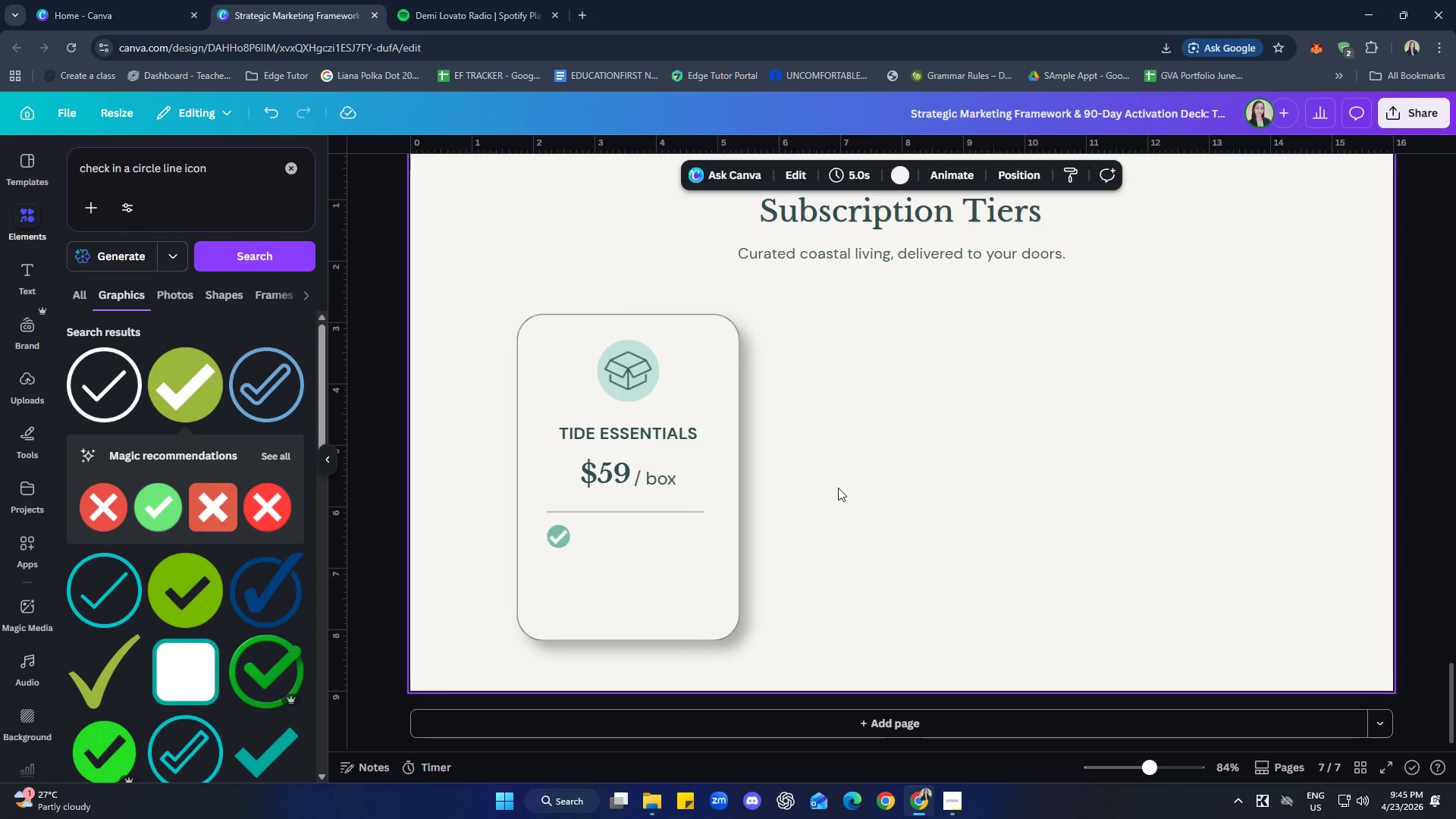 
wait(8.8)
 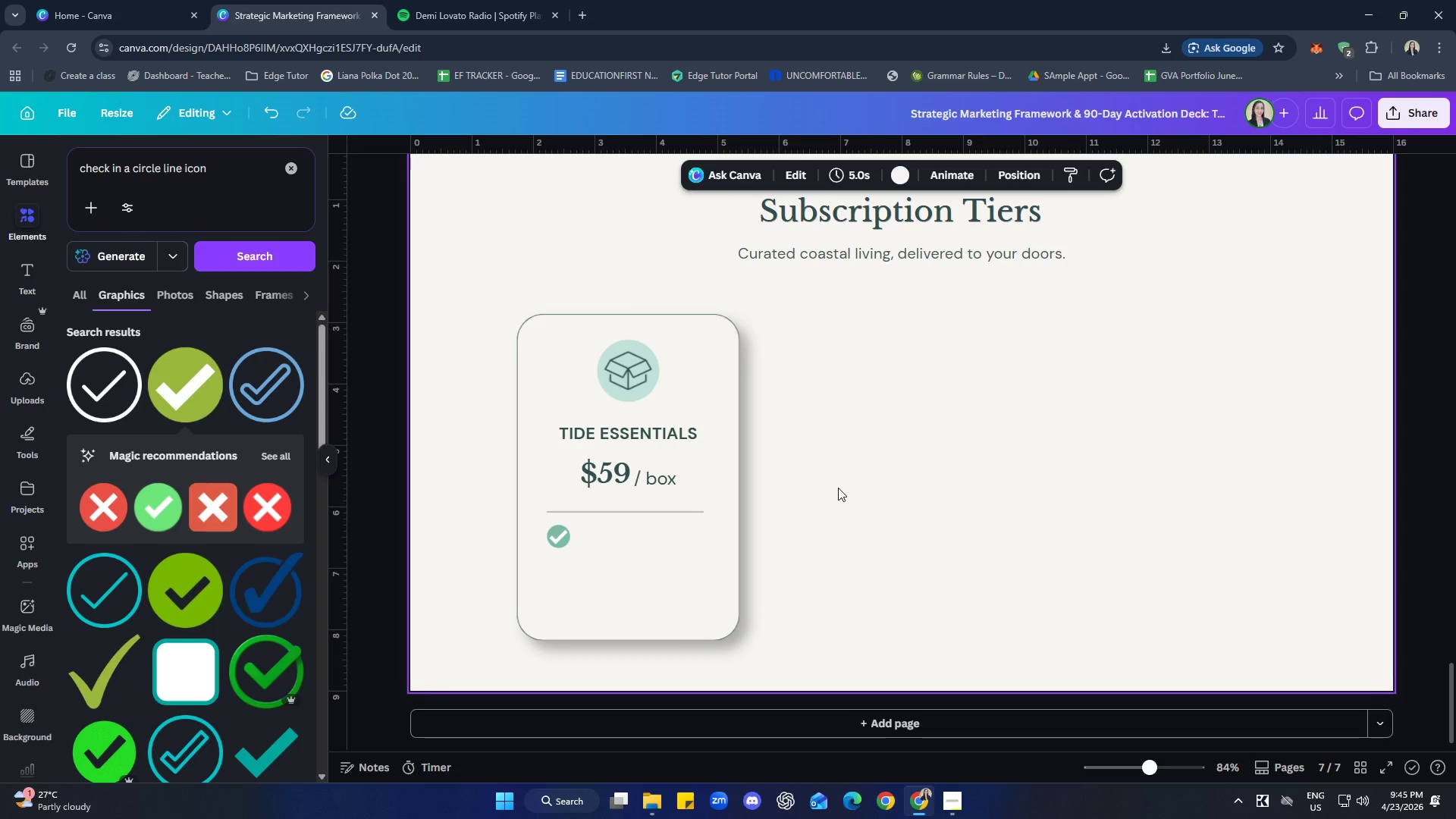 
left_click([291, 166])
 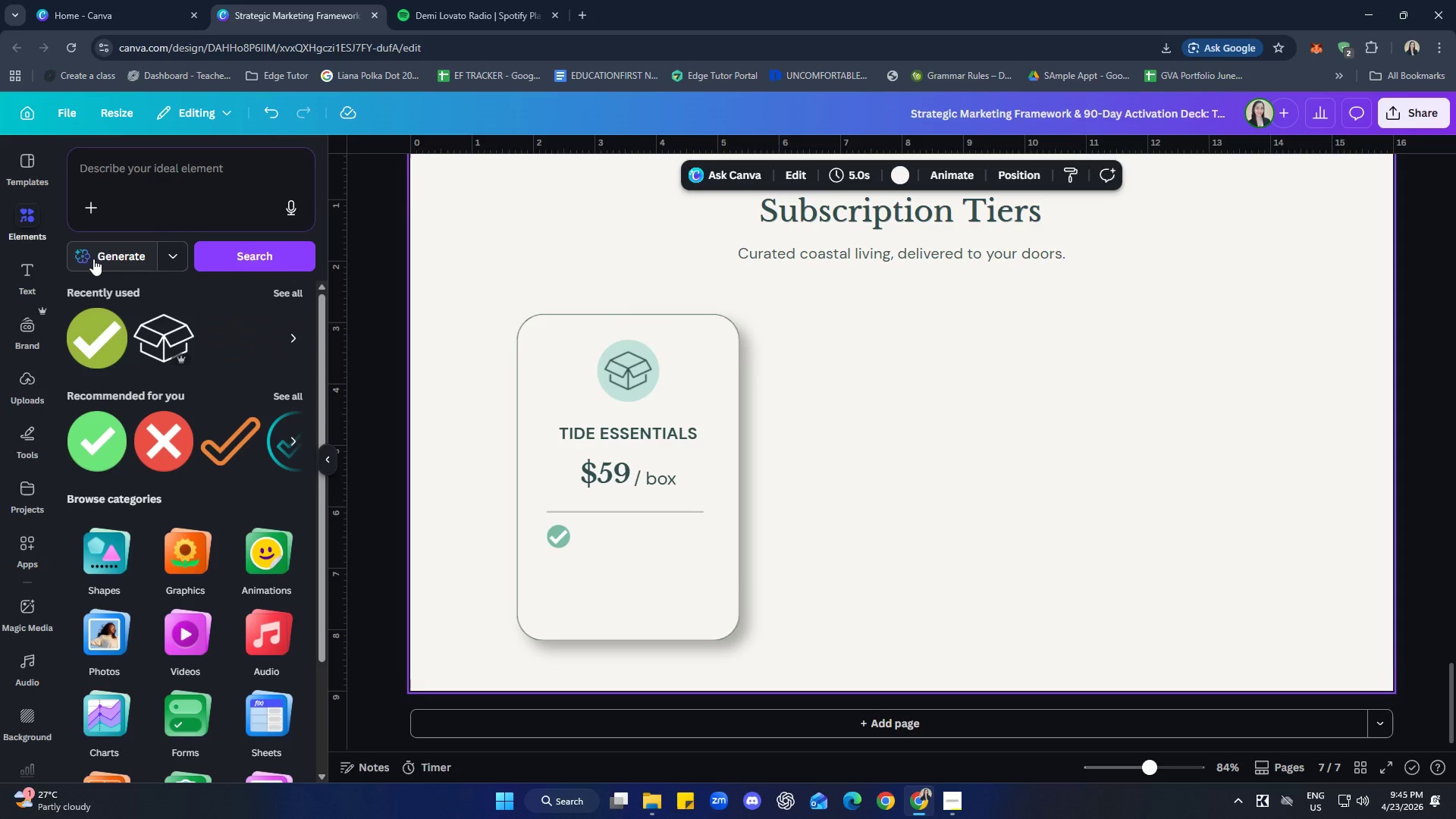 
left_click([35, 281])
 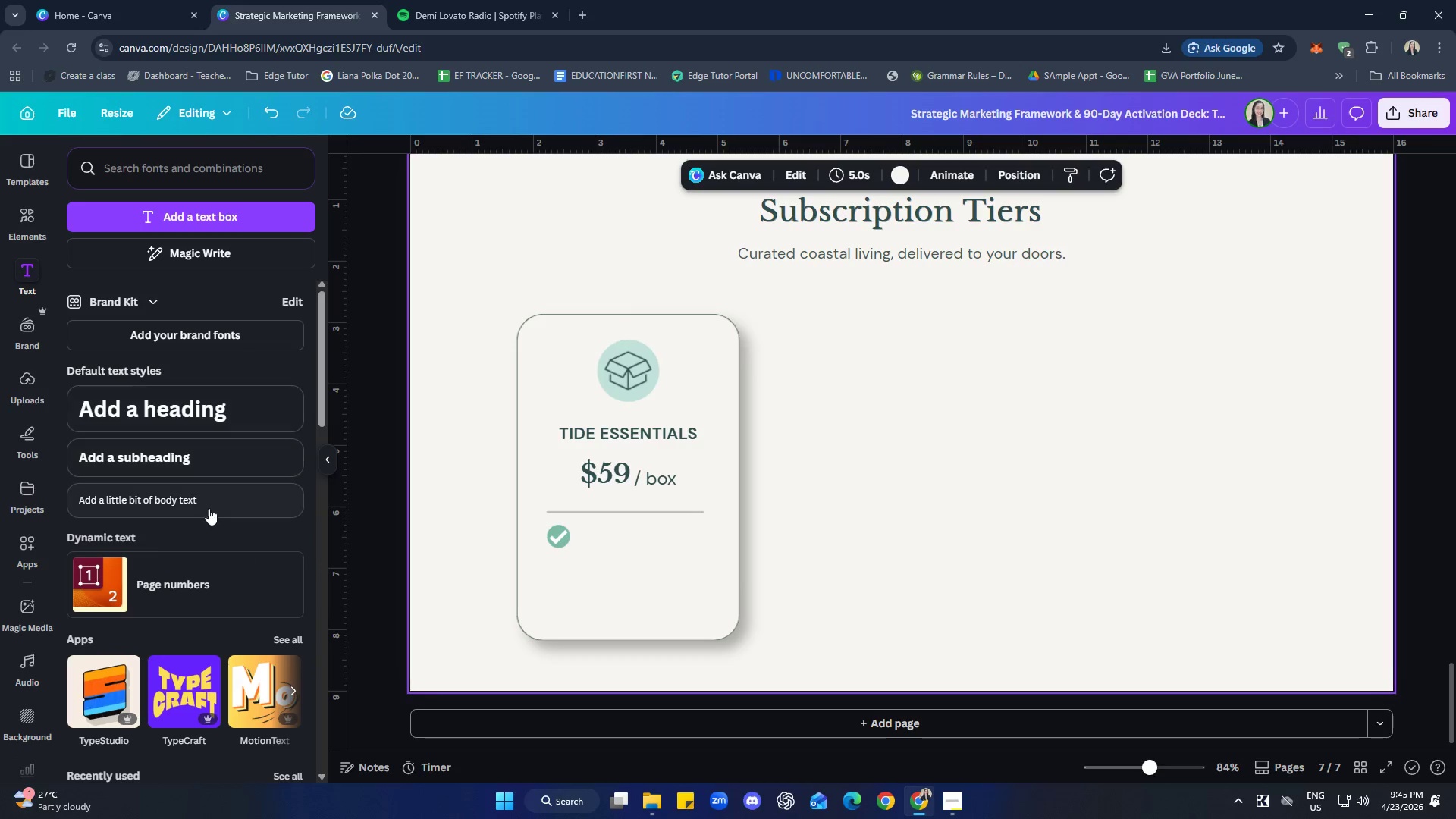 
left_click([182, 501])
 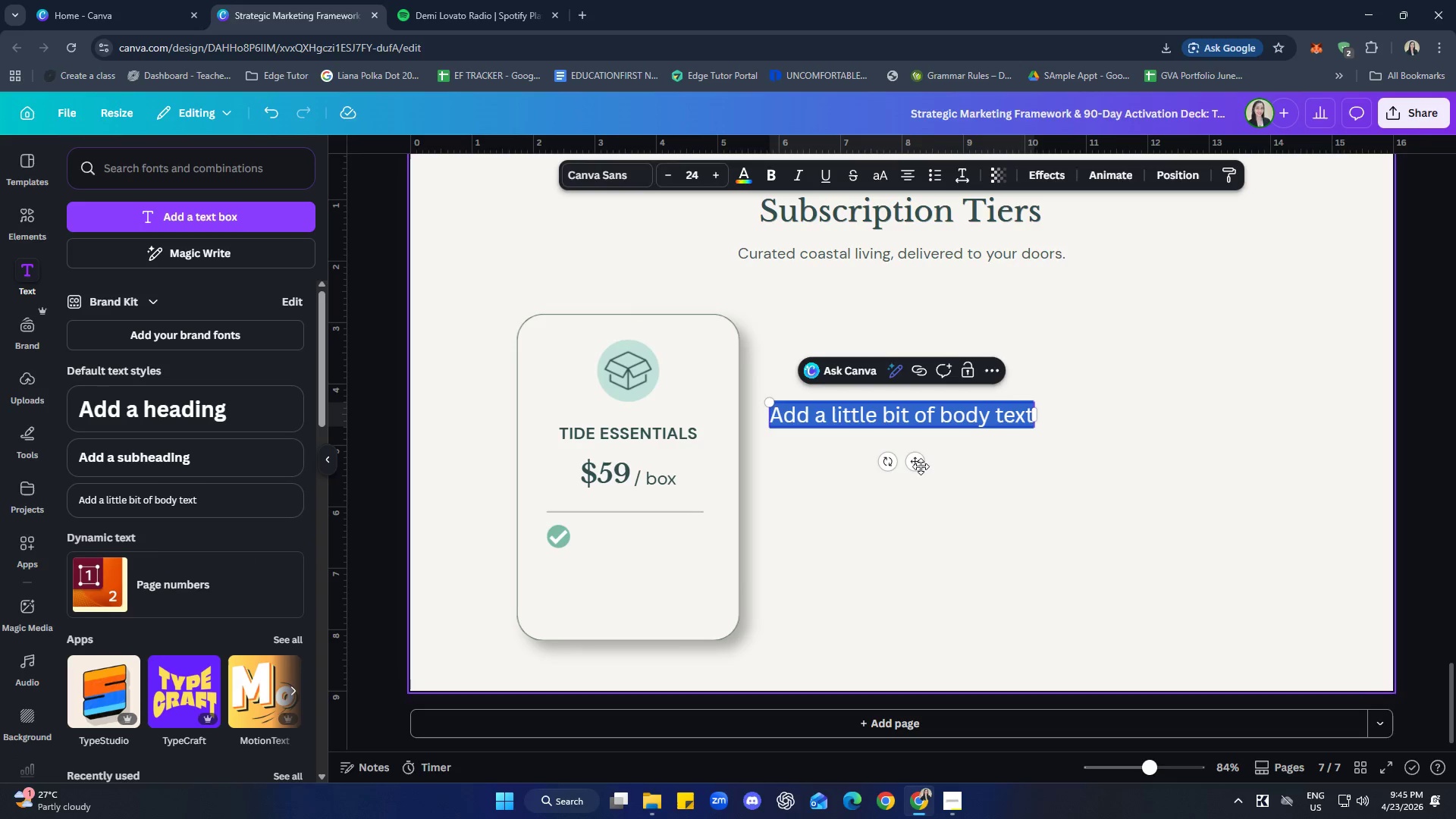 
left_click_drag(start_coordinate=[917, 464], to_coordinate=[732, 584])
 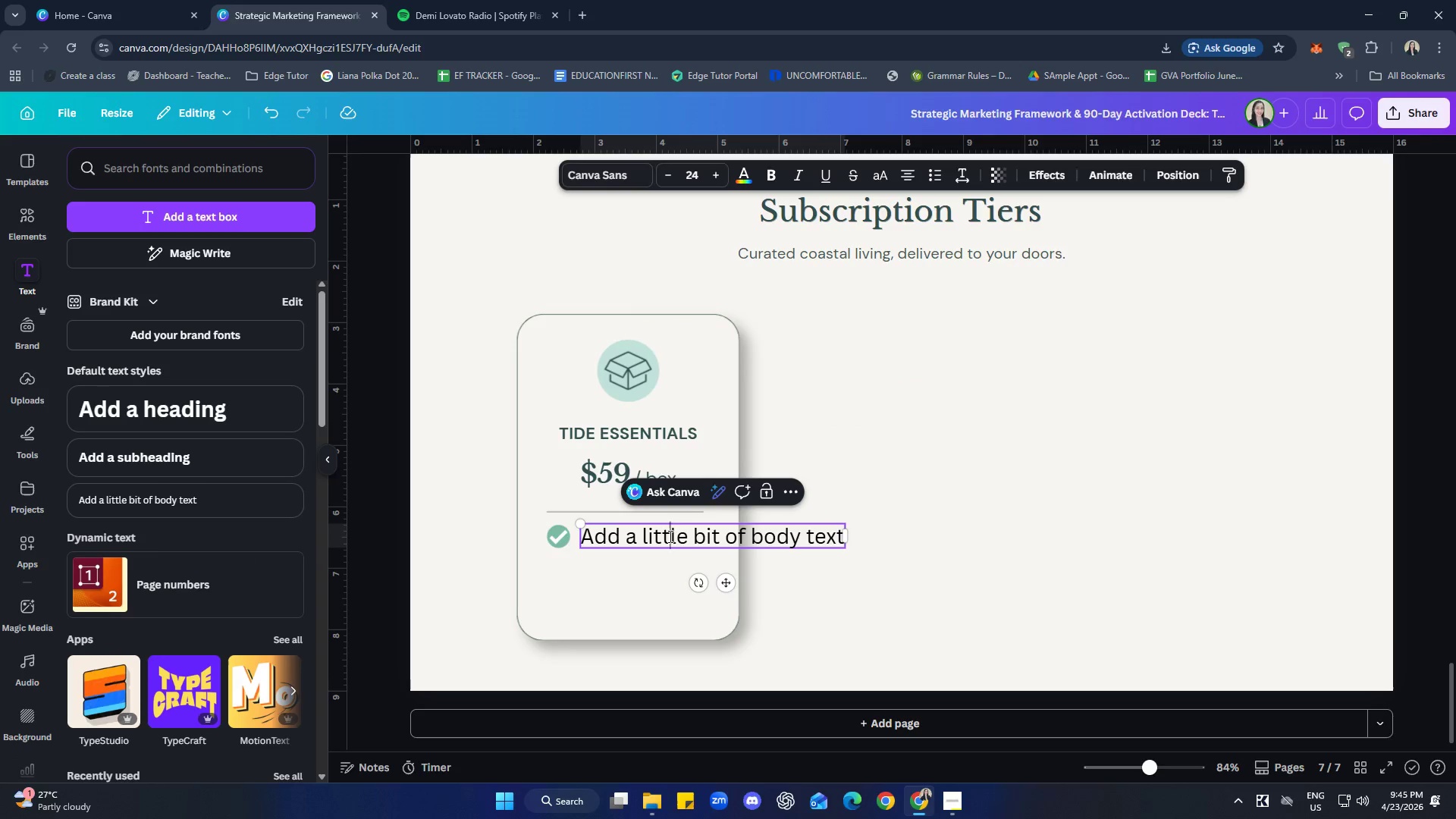 
double_click([669, 536])
 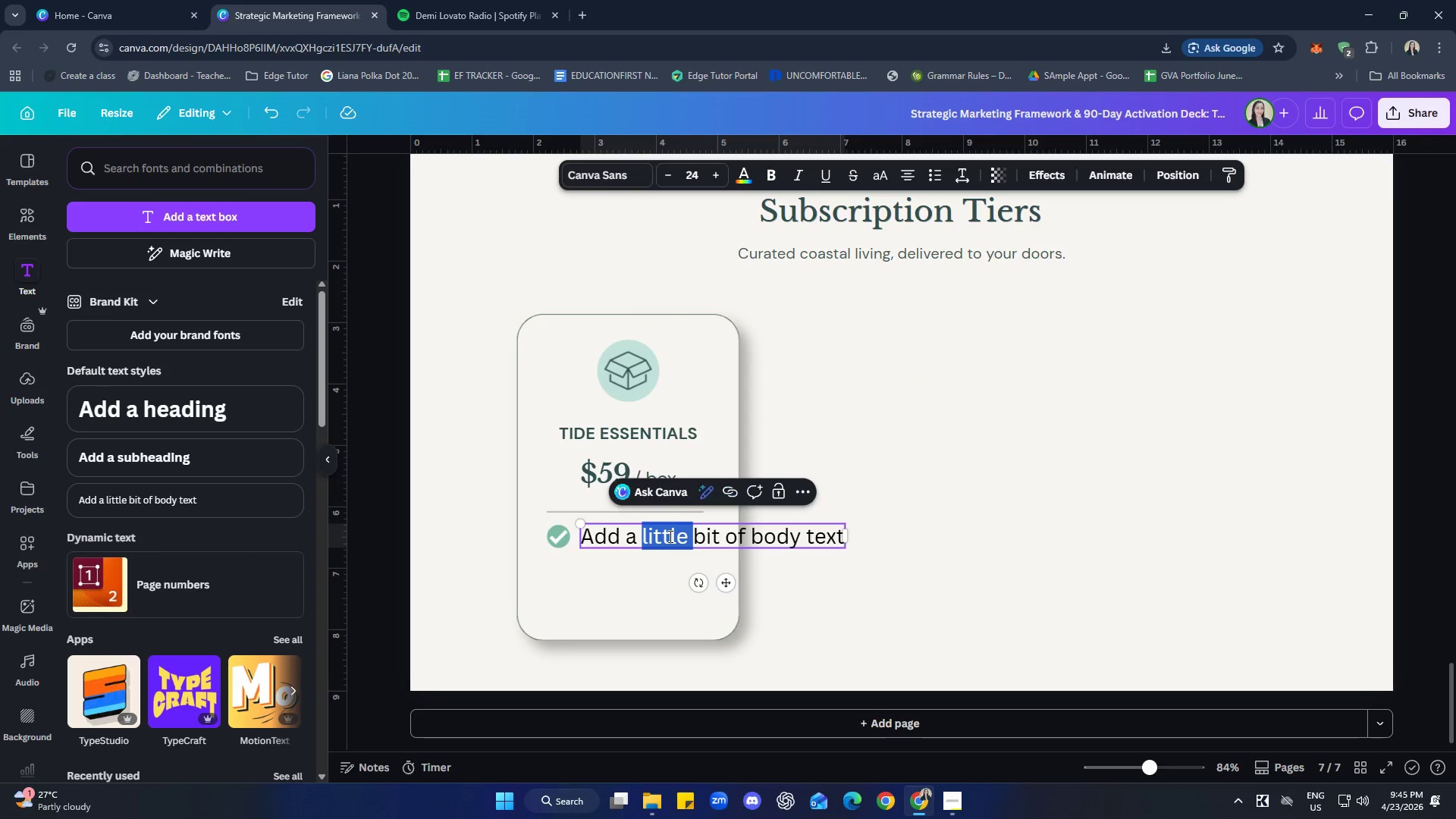 
triple_click([669, 536])
 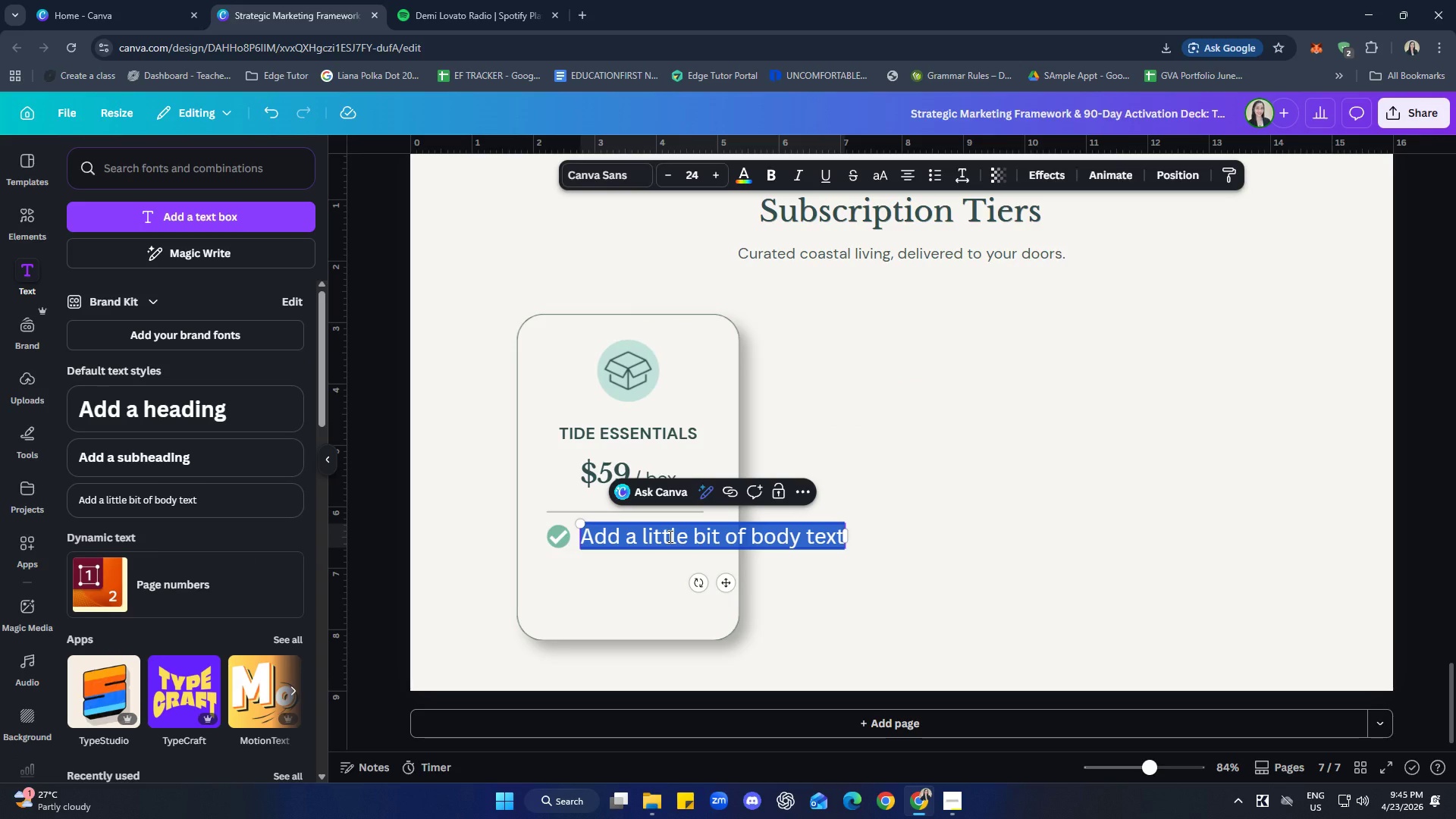 
type(4 curated ote)
key(Backspace)
key(Backspace)
key(Backspace)
type(items)
 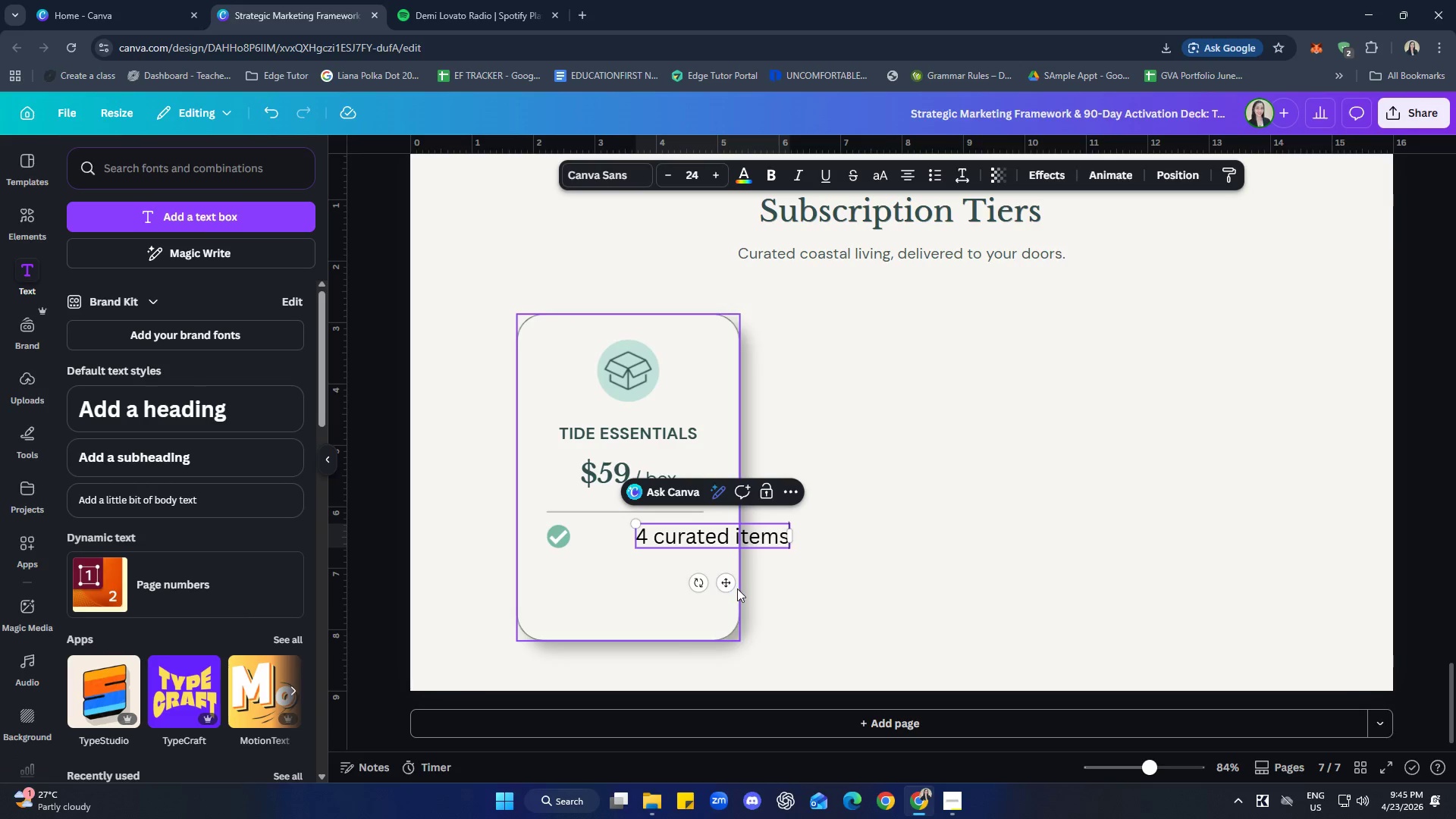 
left_click_drag(start_coordinate=[725, 588], to_coordinate=[670, 588])
 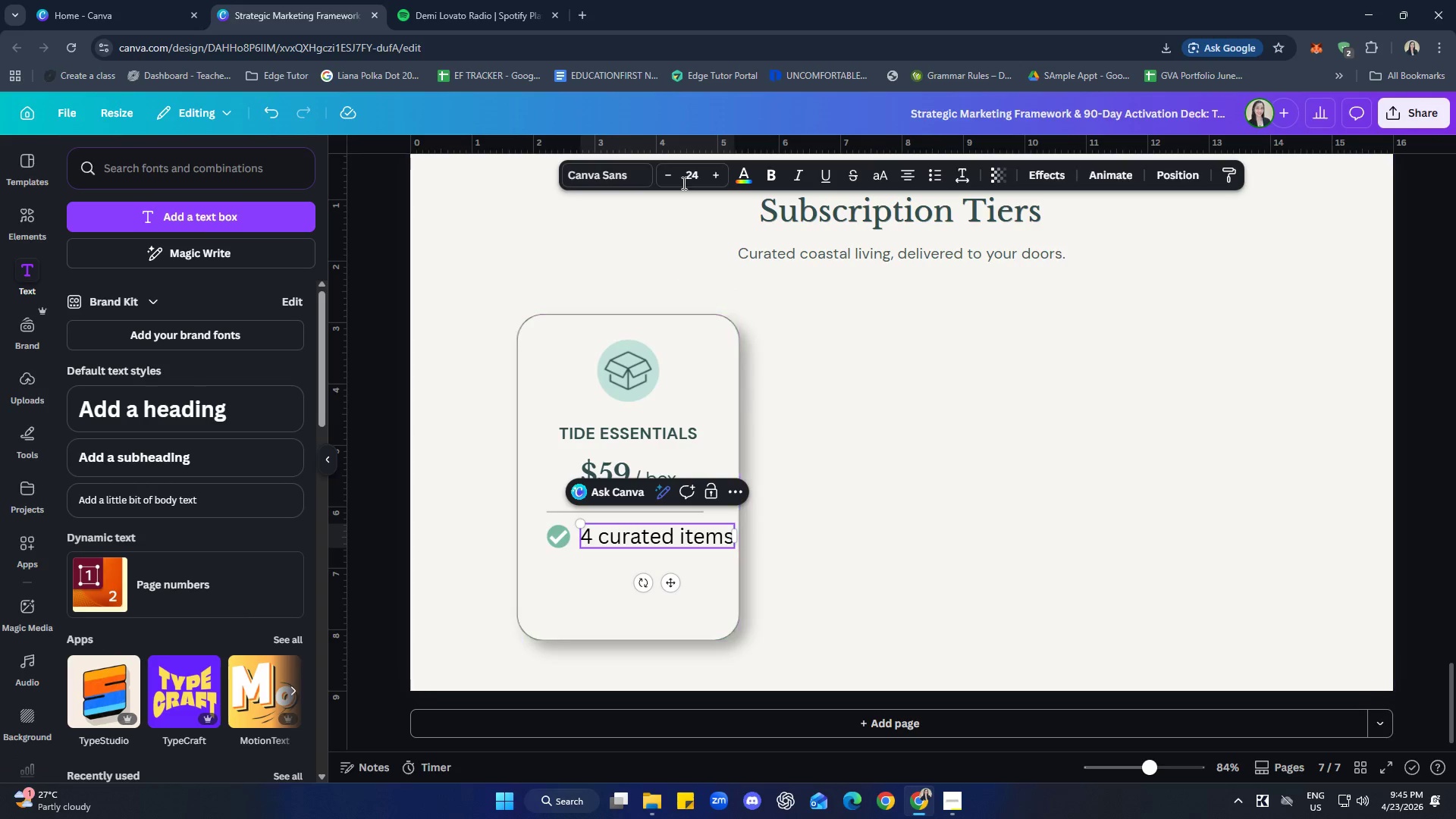 
double_click([668, 180])
 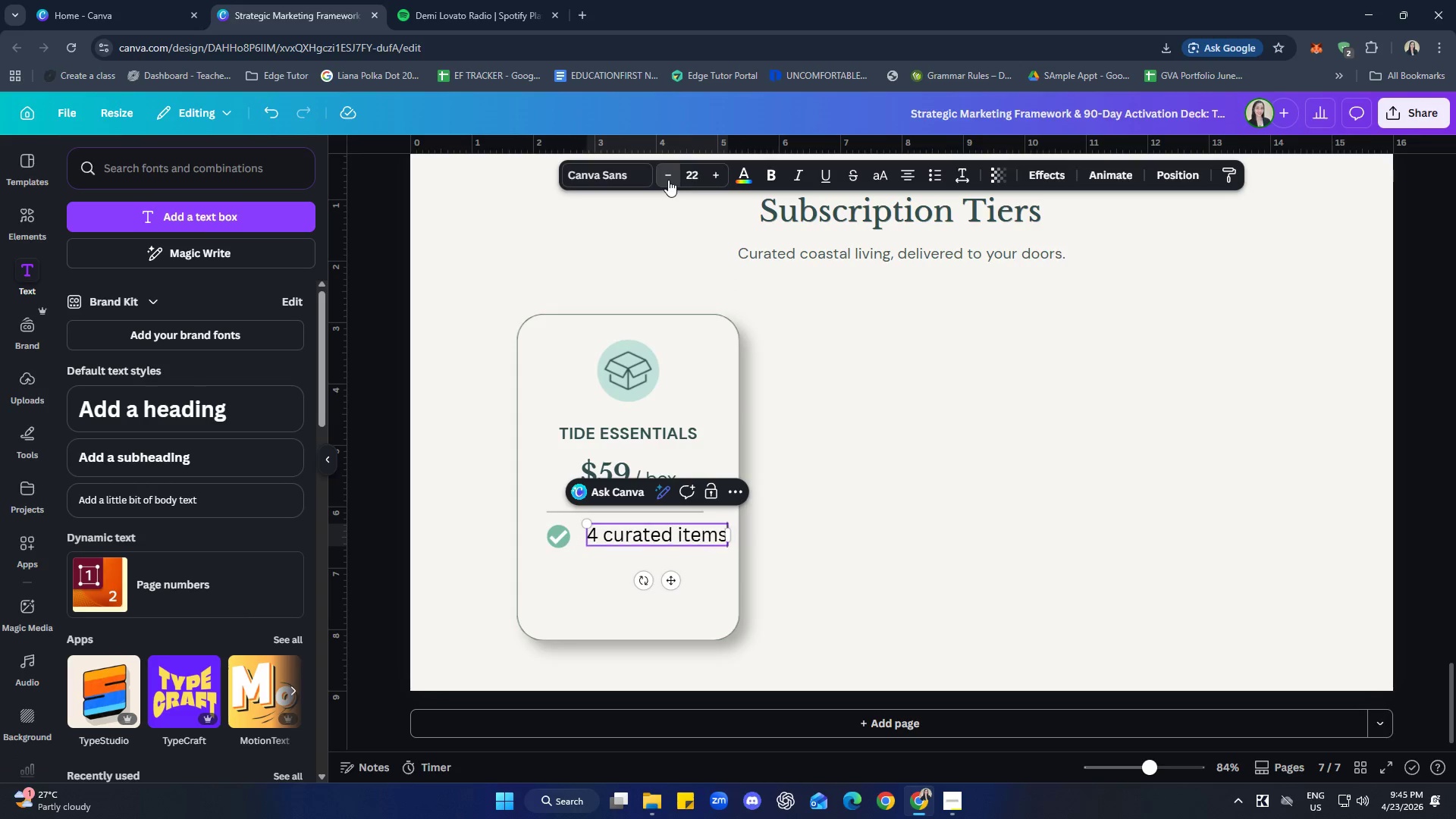 
triple_click([668, 180])
 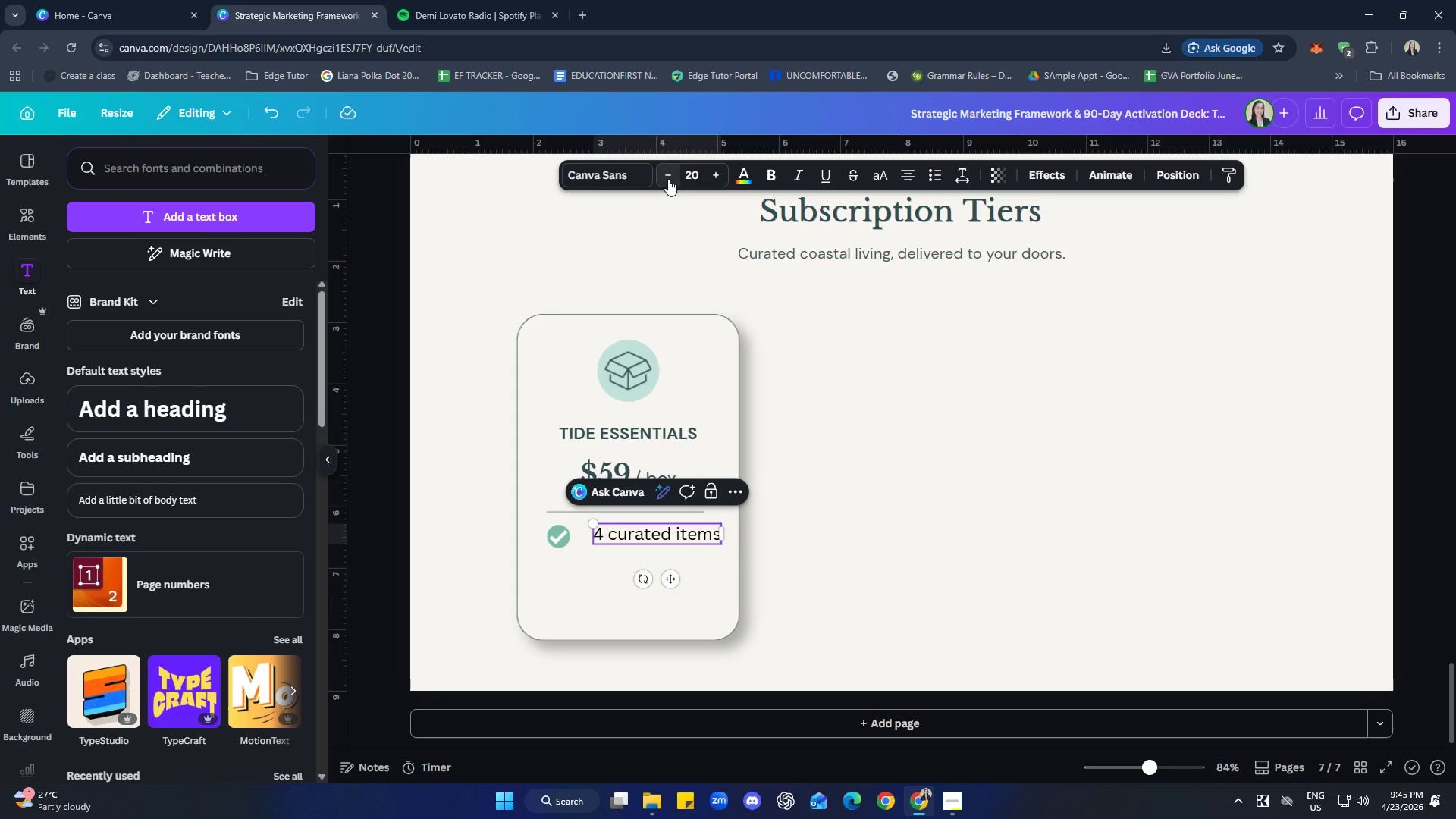 
left_click([668, 179])
 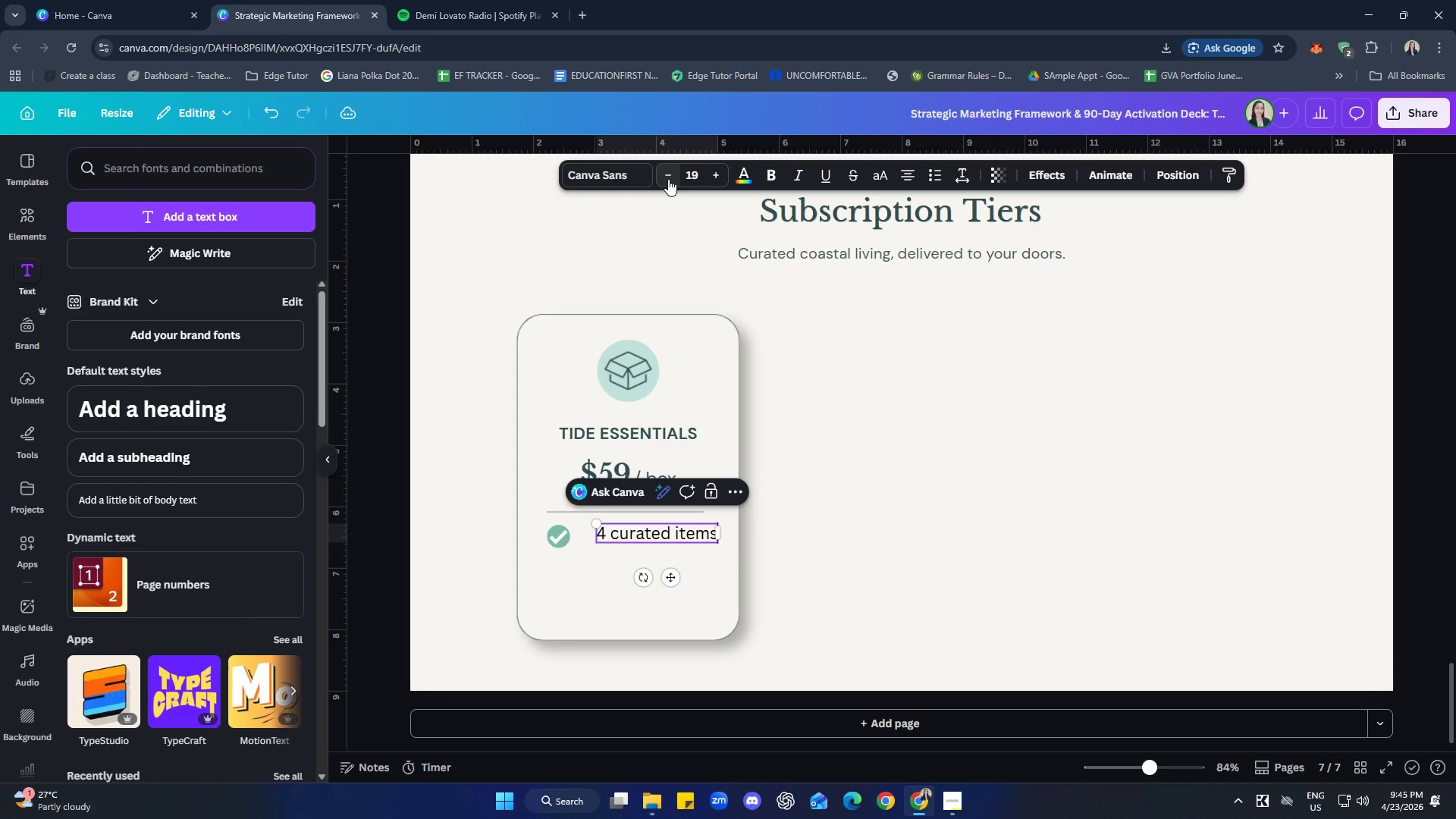 
left_click([668, 179])
 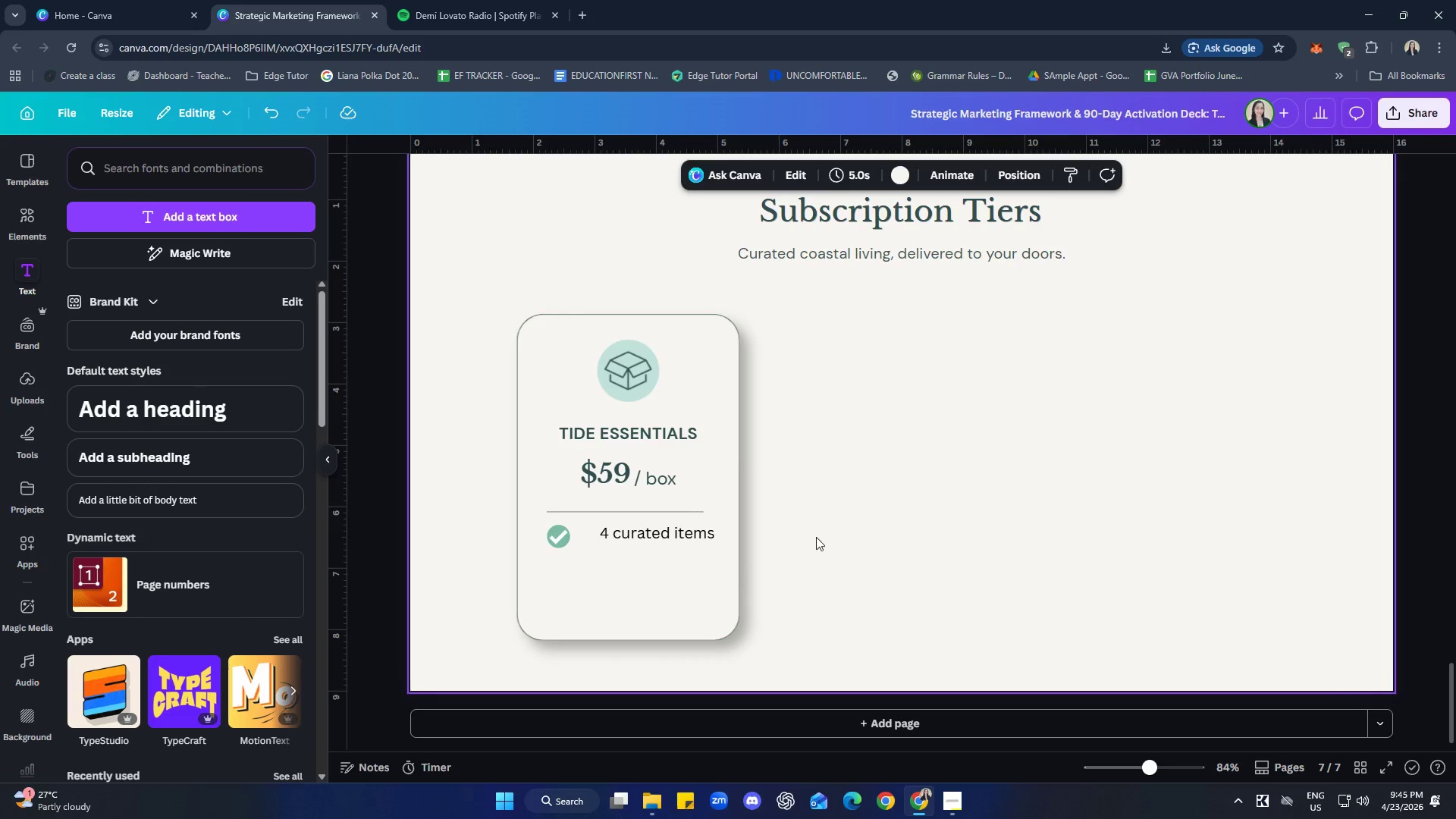 
left_click([690, 537])
 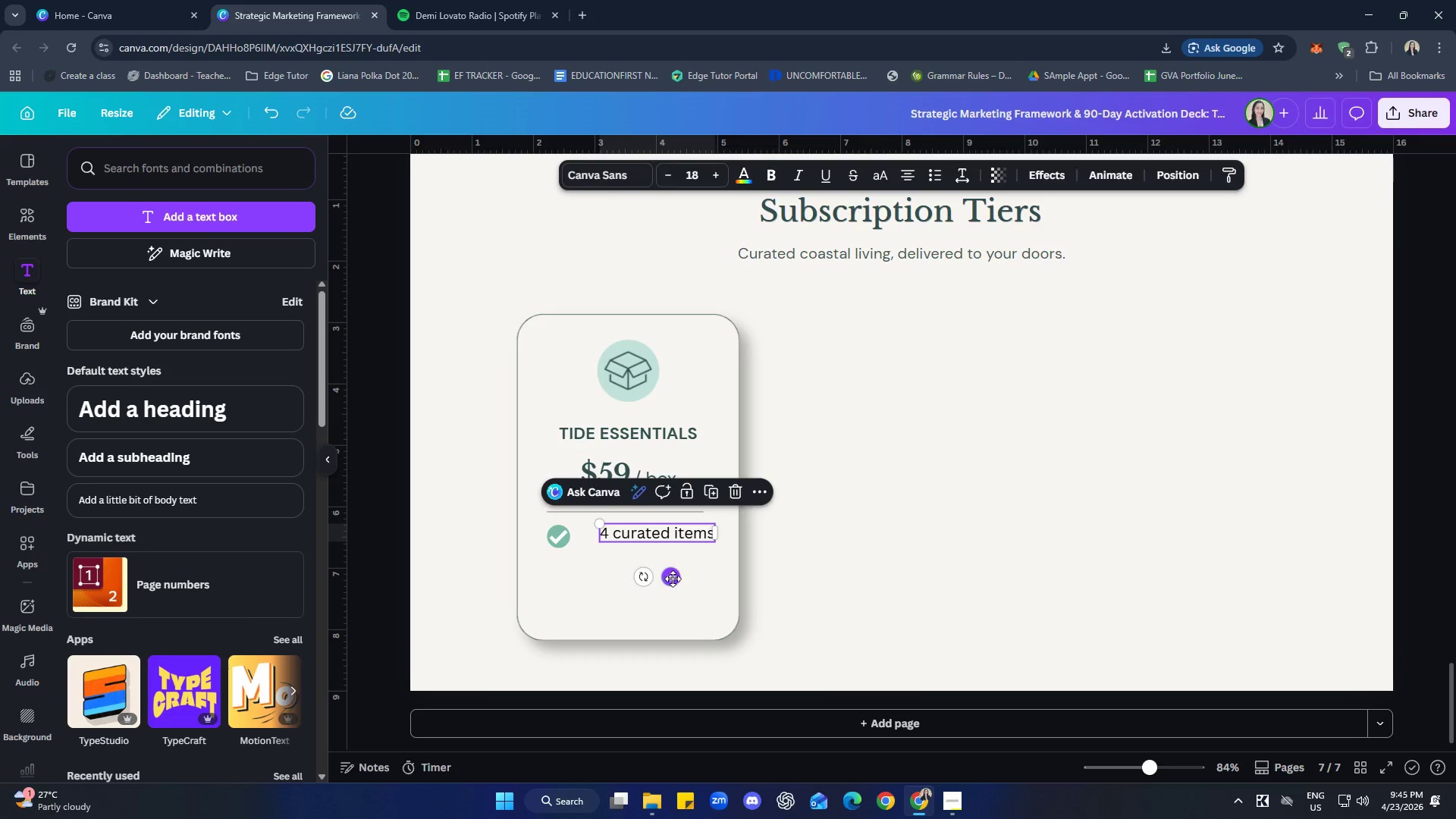 
left_click_drag(start_coordinate=[676, 581], to_coordinate=[651, 585])
 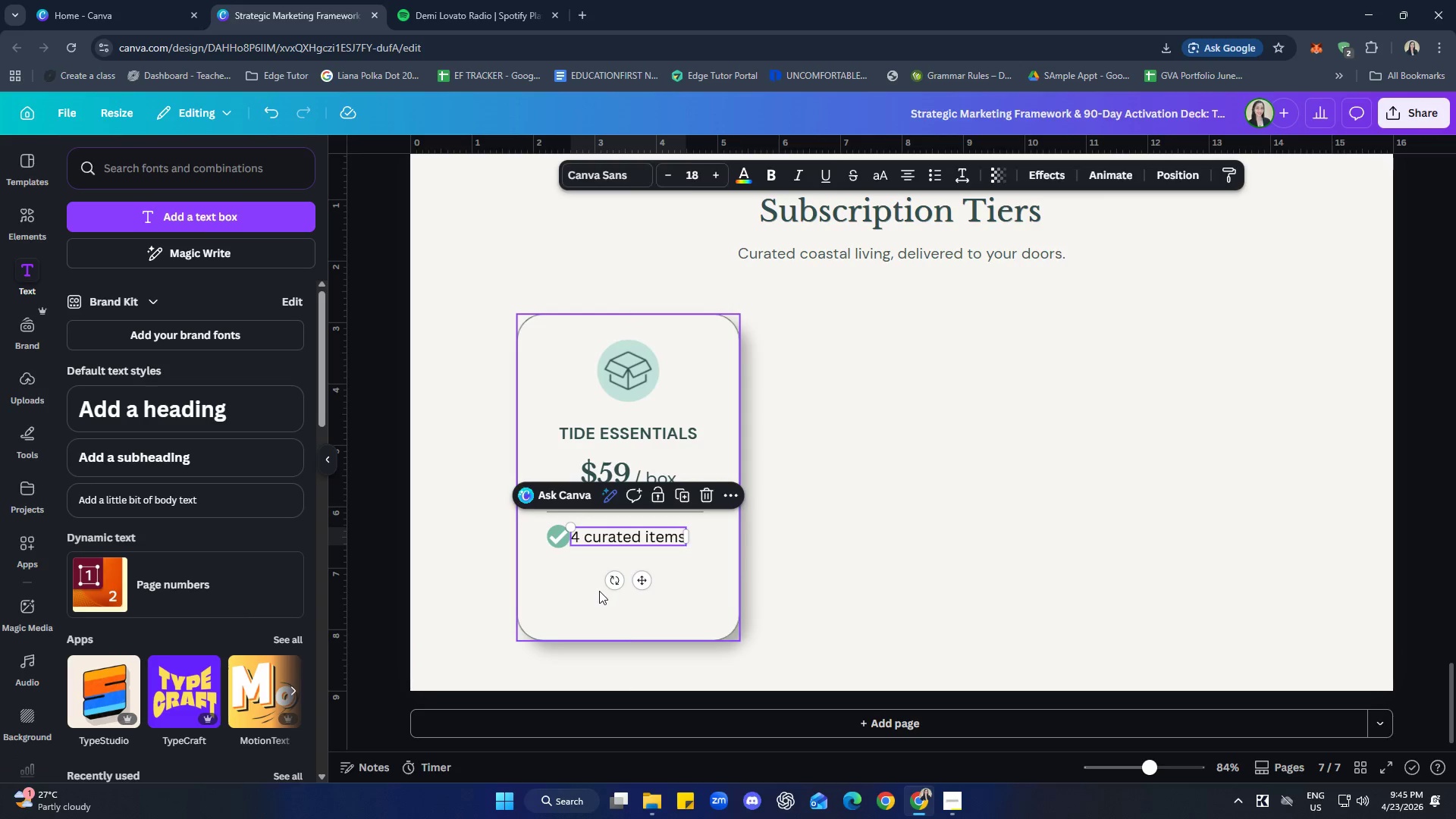 
left_click([599, 591])
 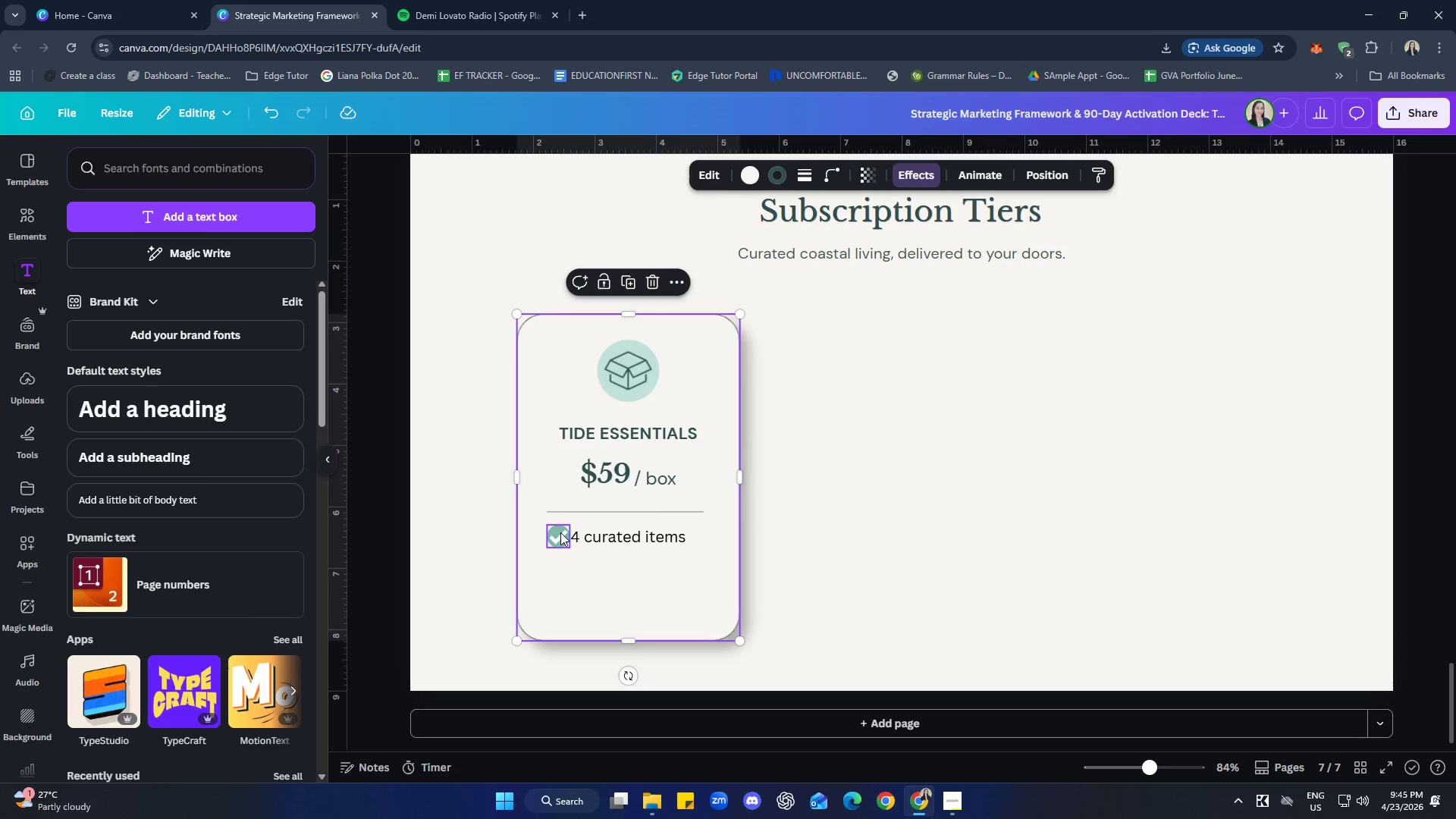 
left_click([560, 532])
 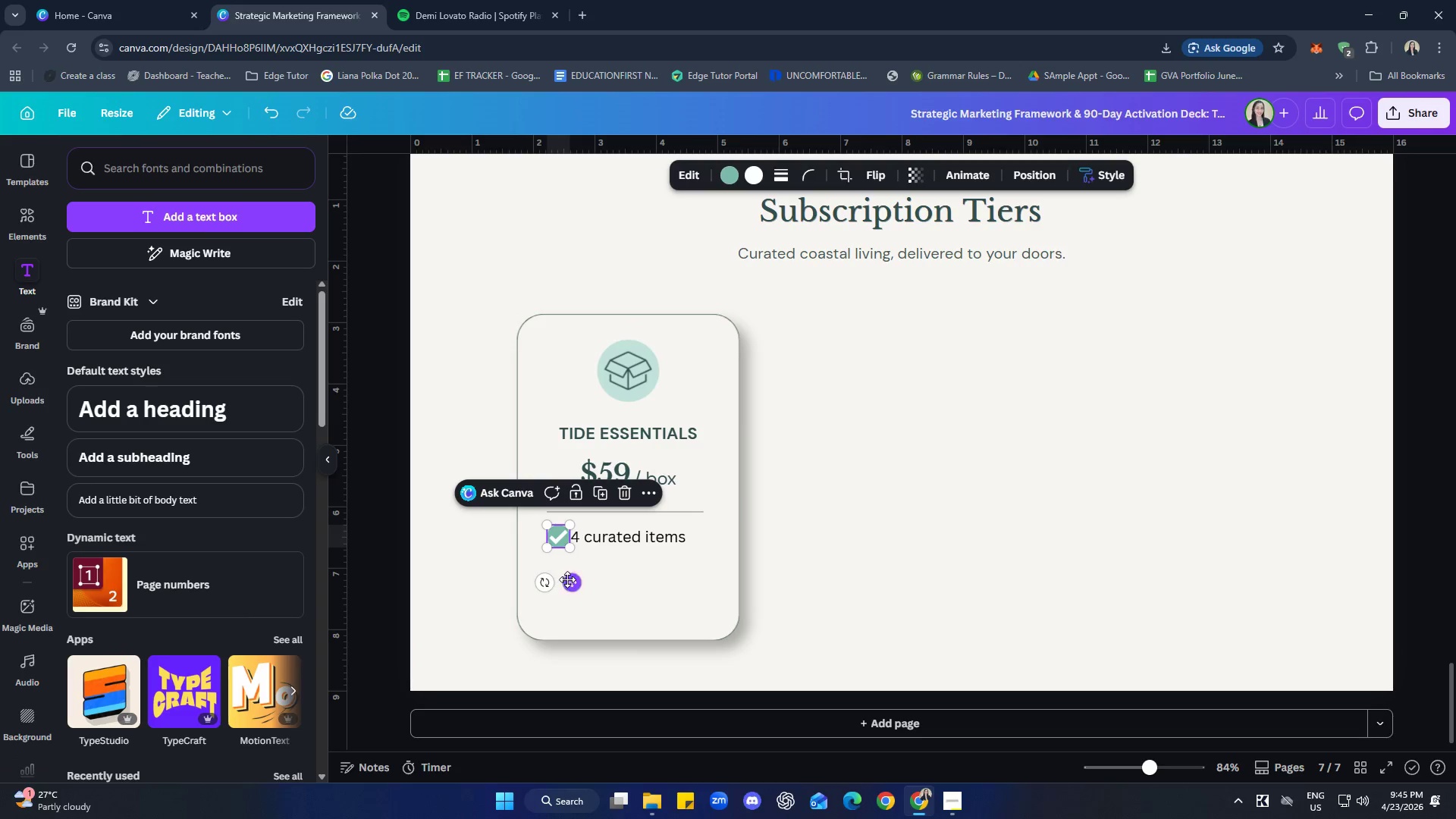 
left_click_drag(start_coordinate=[569, 580], to_coordinate=[564, 581])
 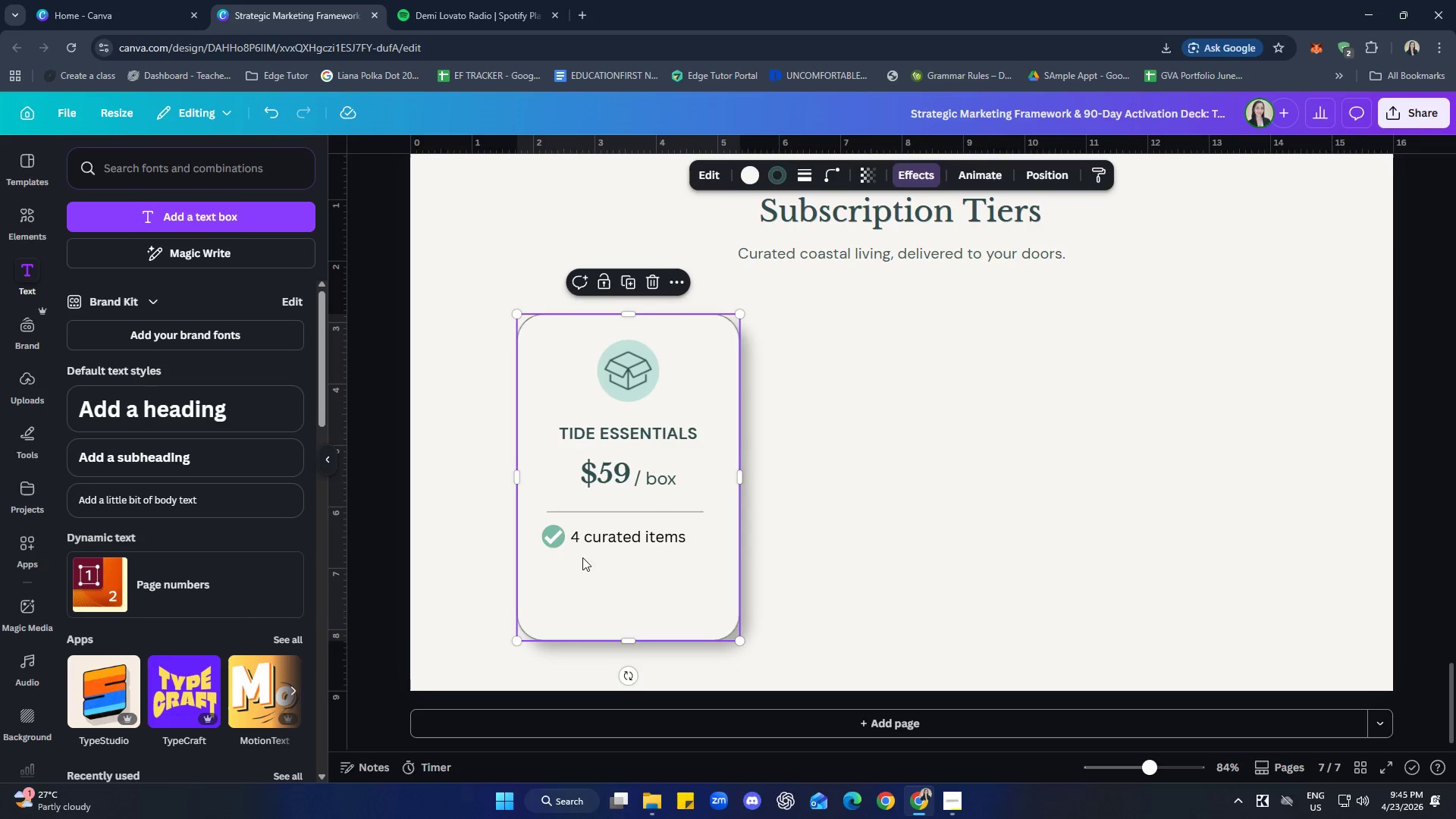 
left_click([560, 539])
 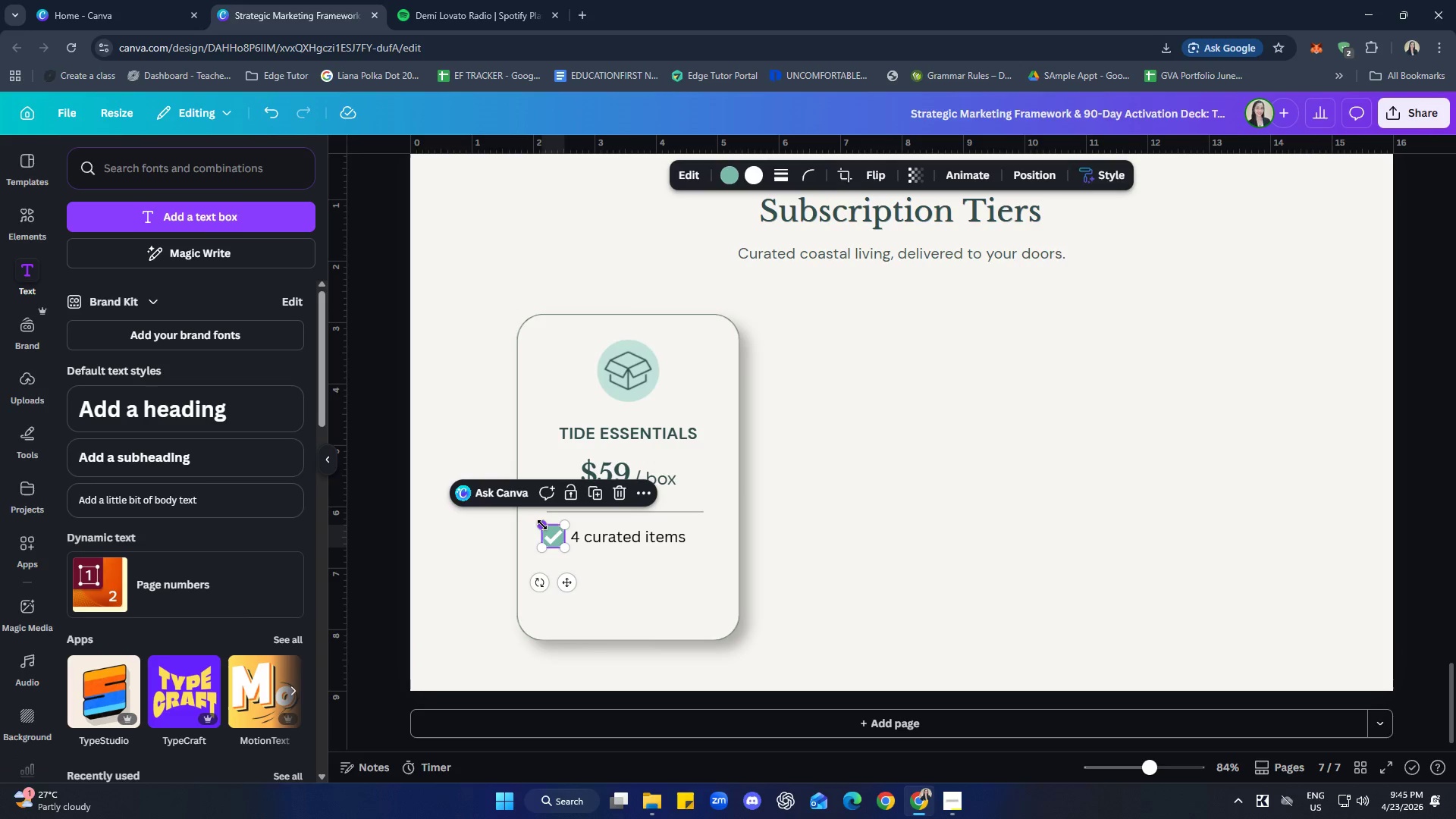 
left_click_drag(start_coordinate=[542, 525], to_coordinate=[546, 527])
 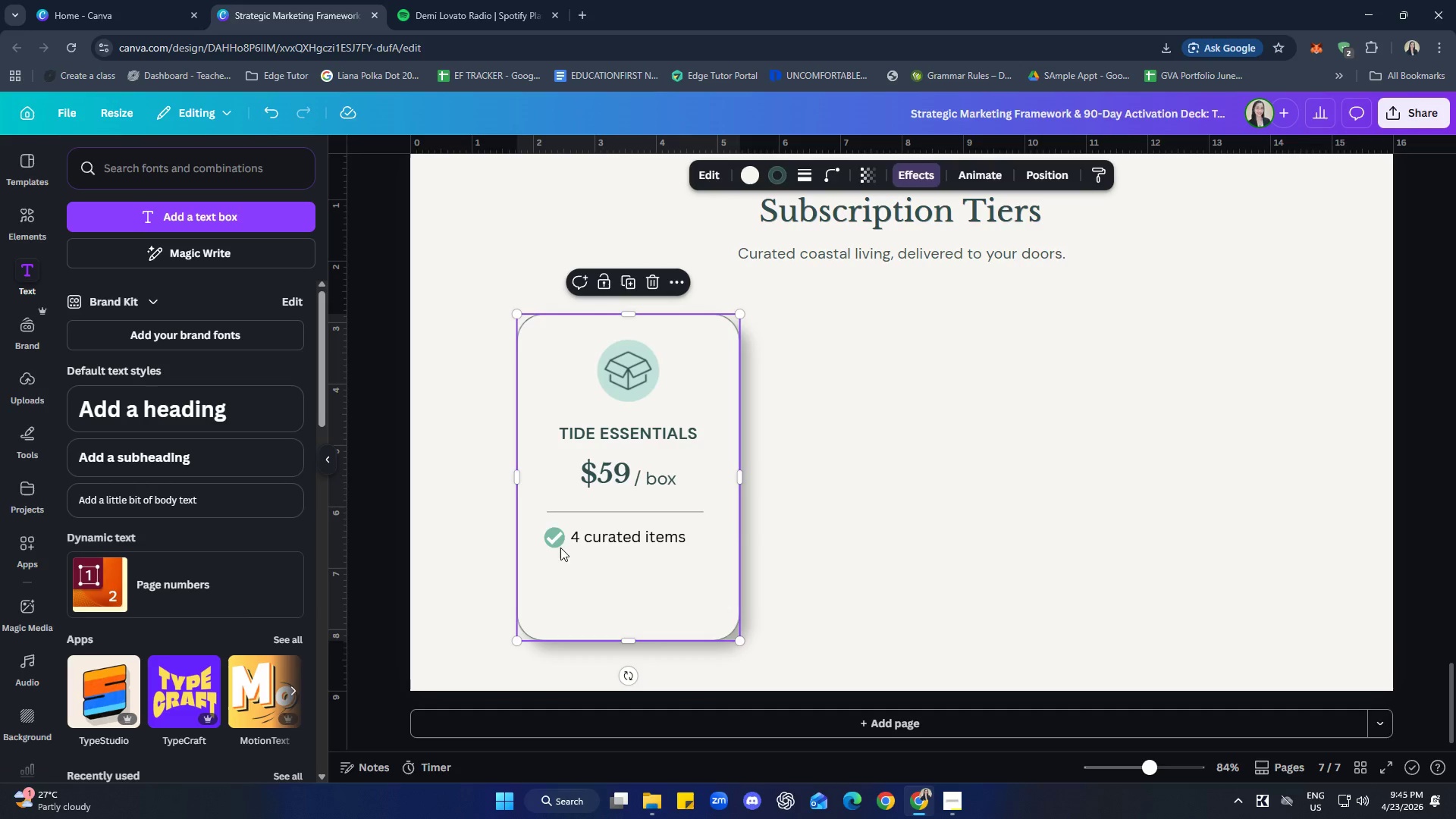 
left_click([558, 543])
 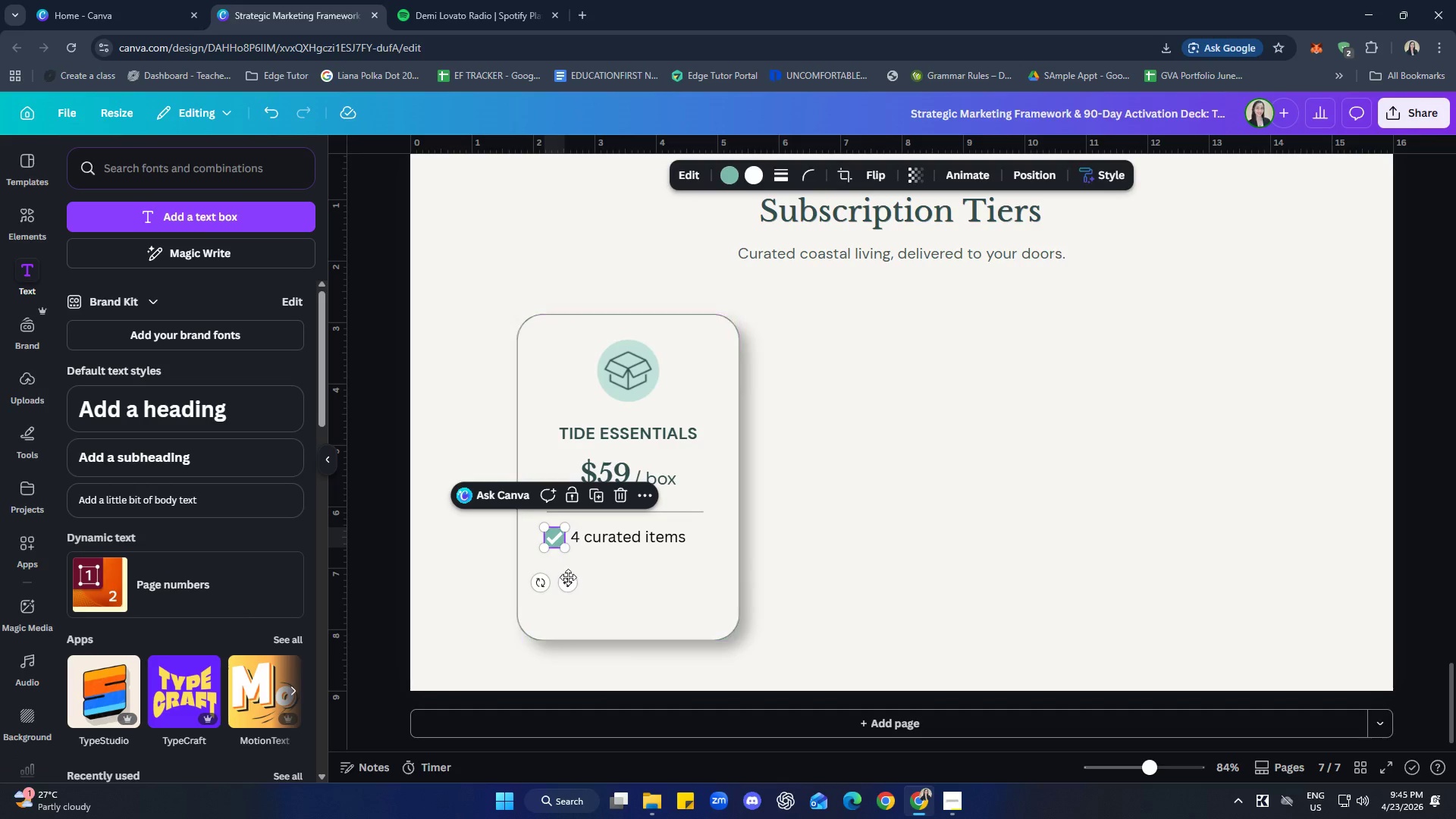 
left_click_drag(start_coordinate=[569, 579], to_coordinate=[571, 573])
 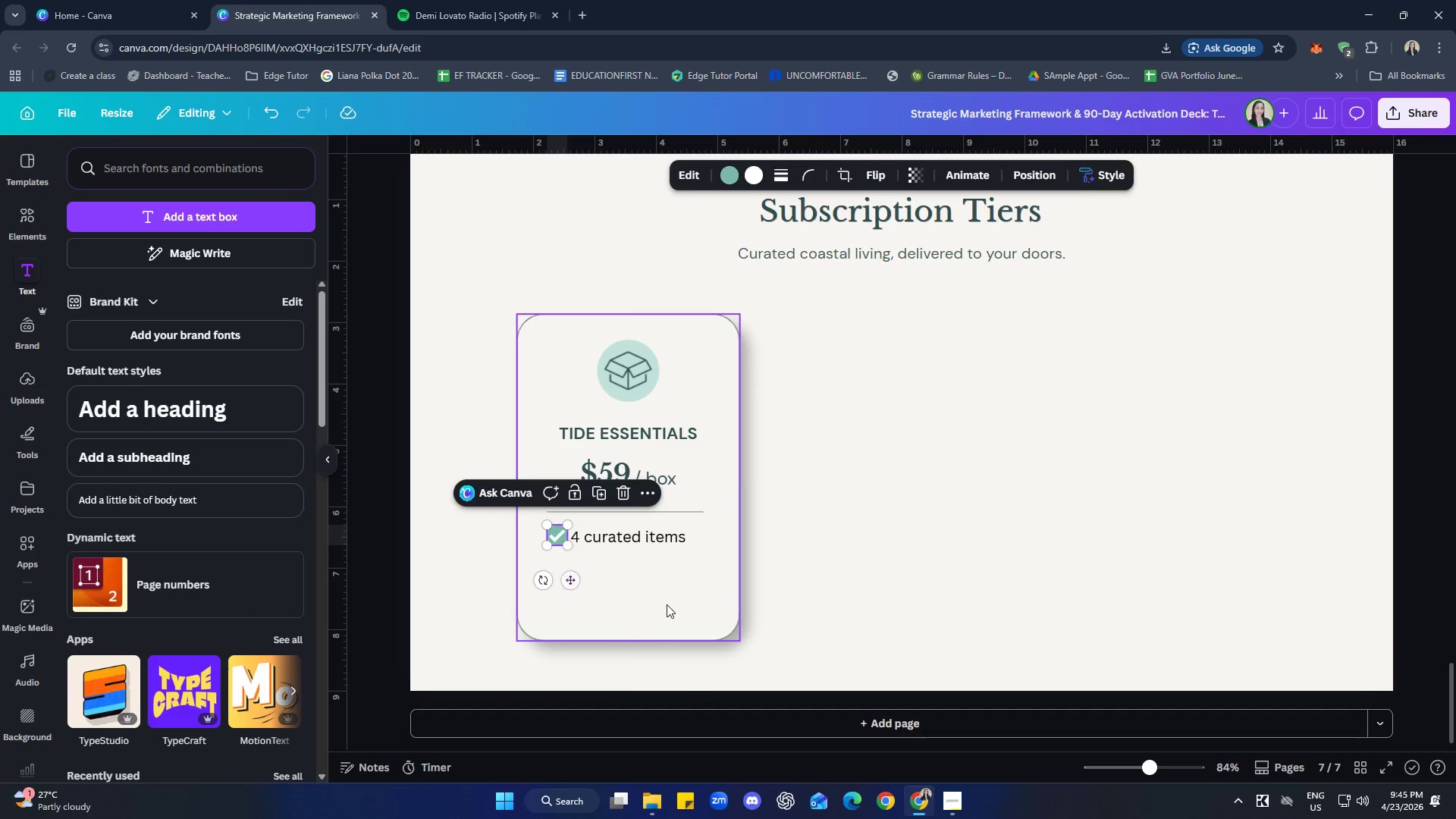 
left_click([667, 604])
 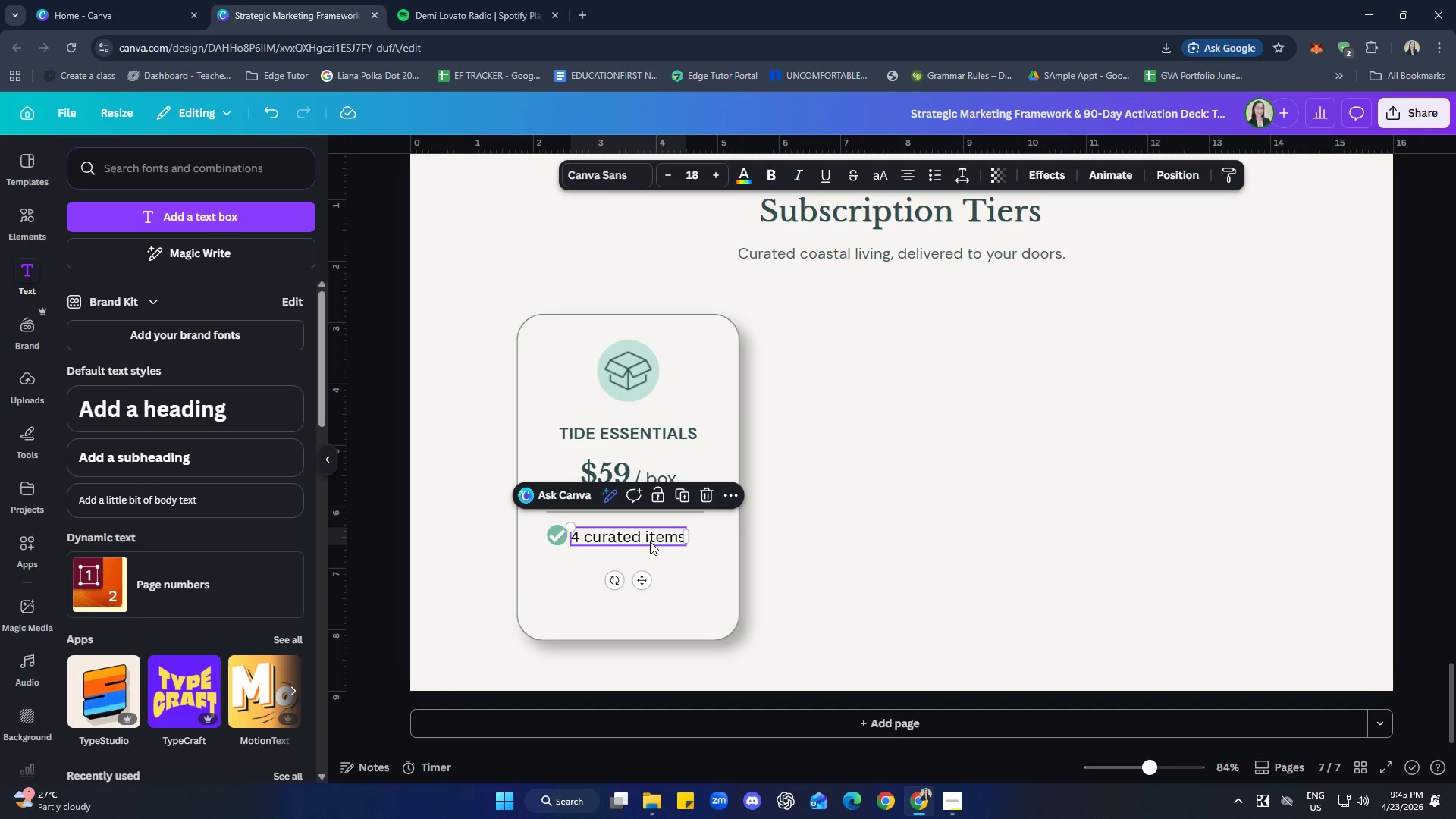 
hold_key(key=ShiftLeft, duration=1.17)
left_click([548, 538])
 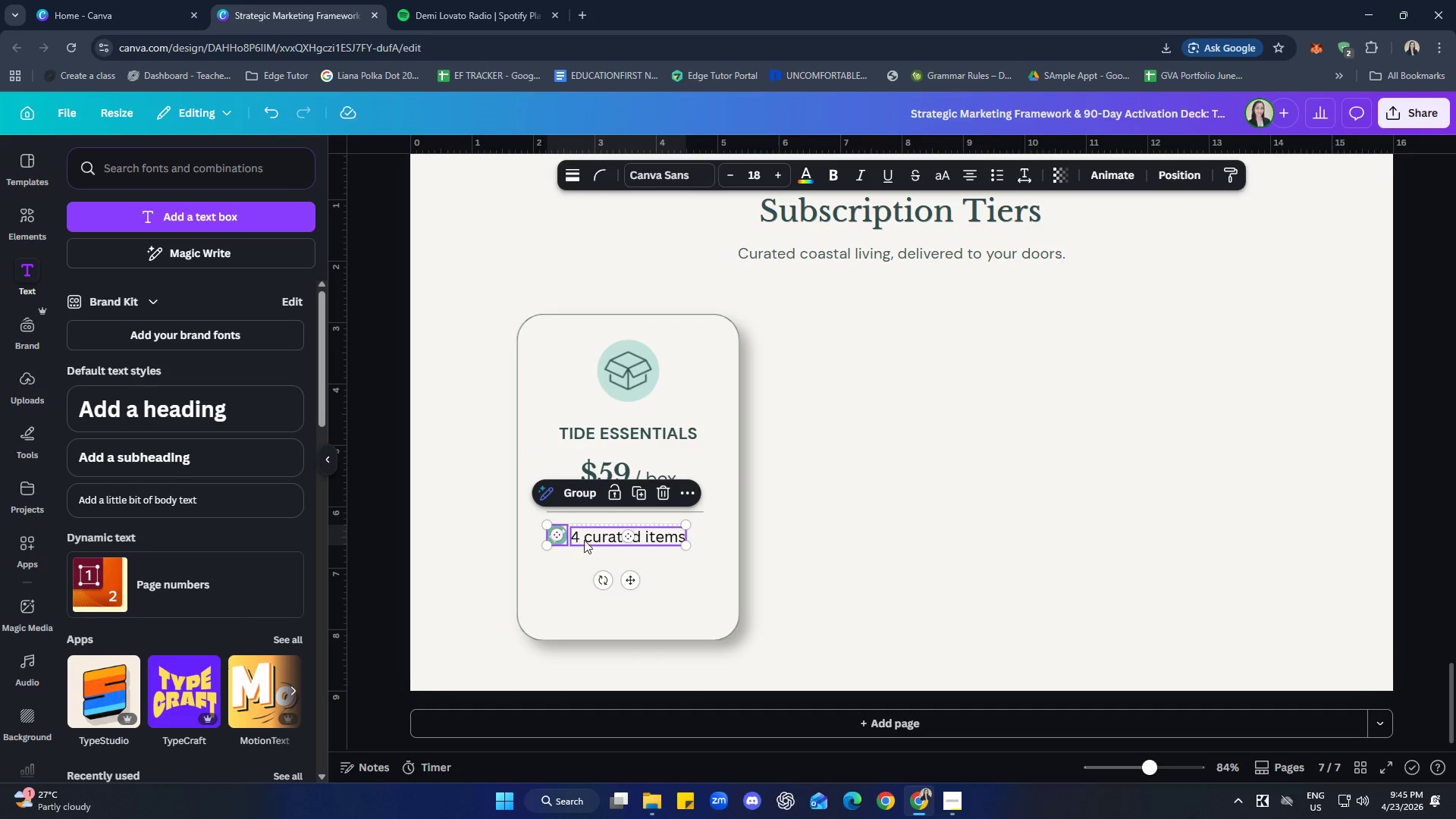 
right_click([584, 539])
 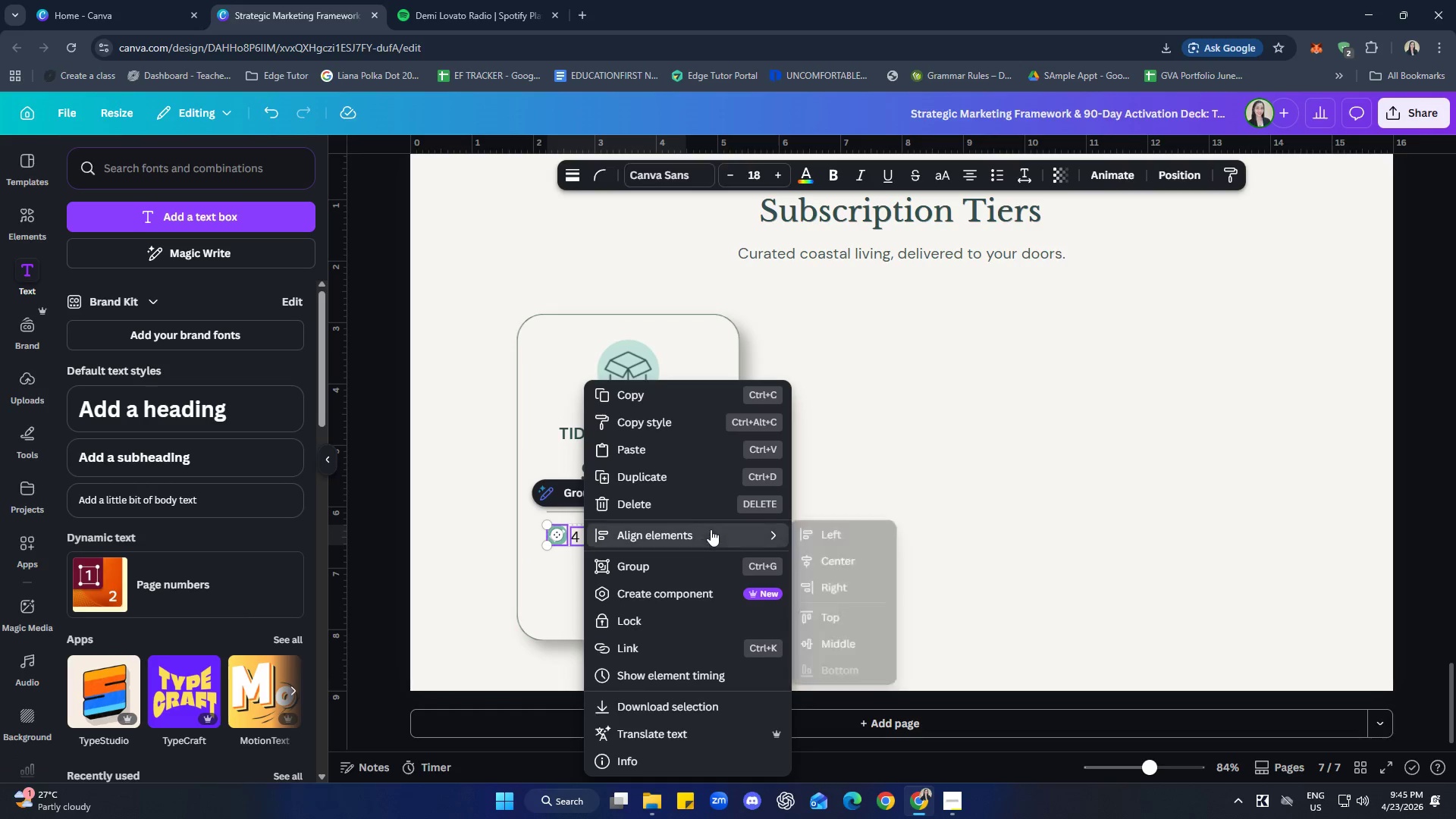 
left_click([845, 567])
 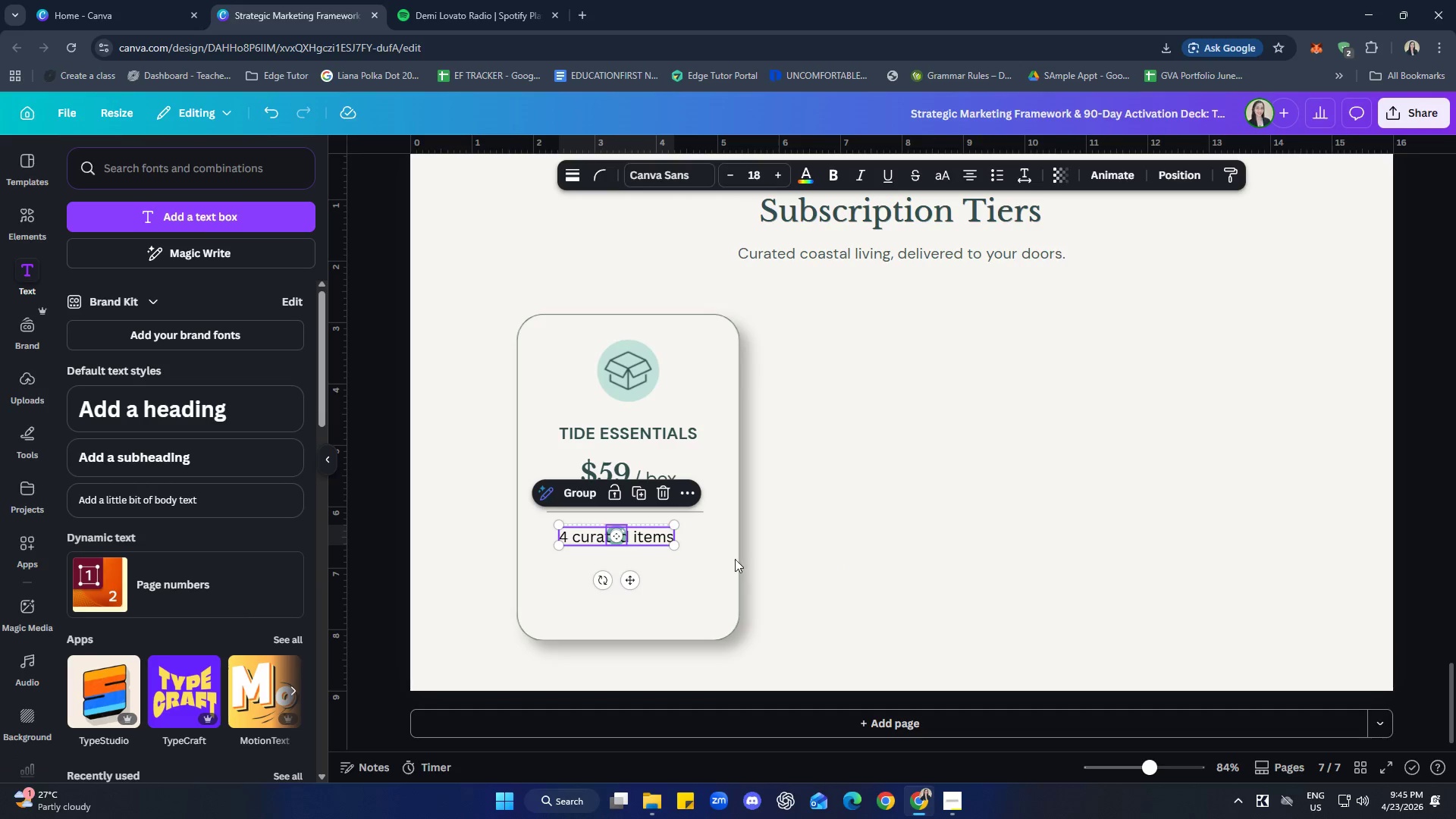 
key(Control+Z)
 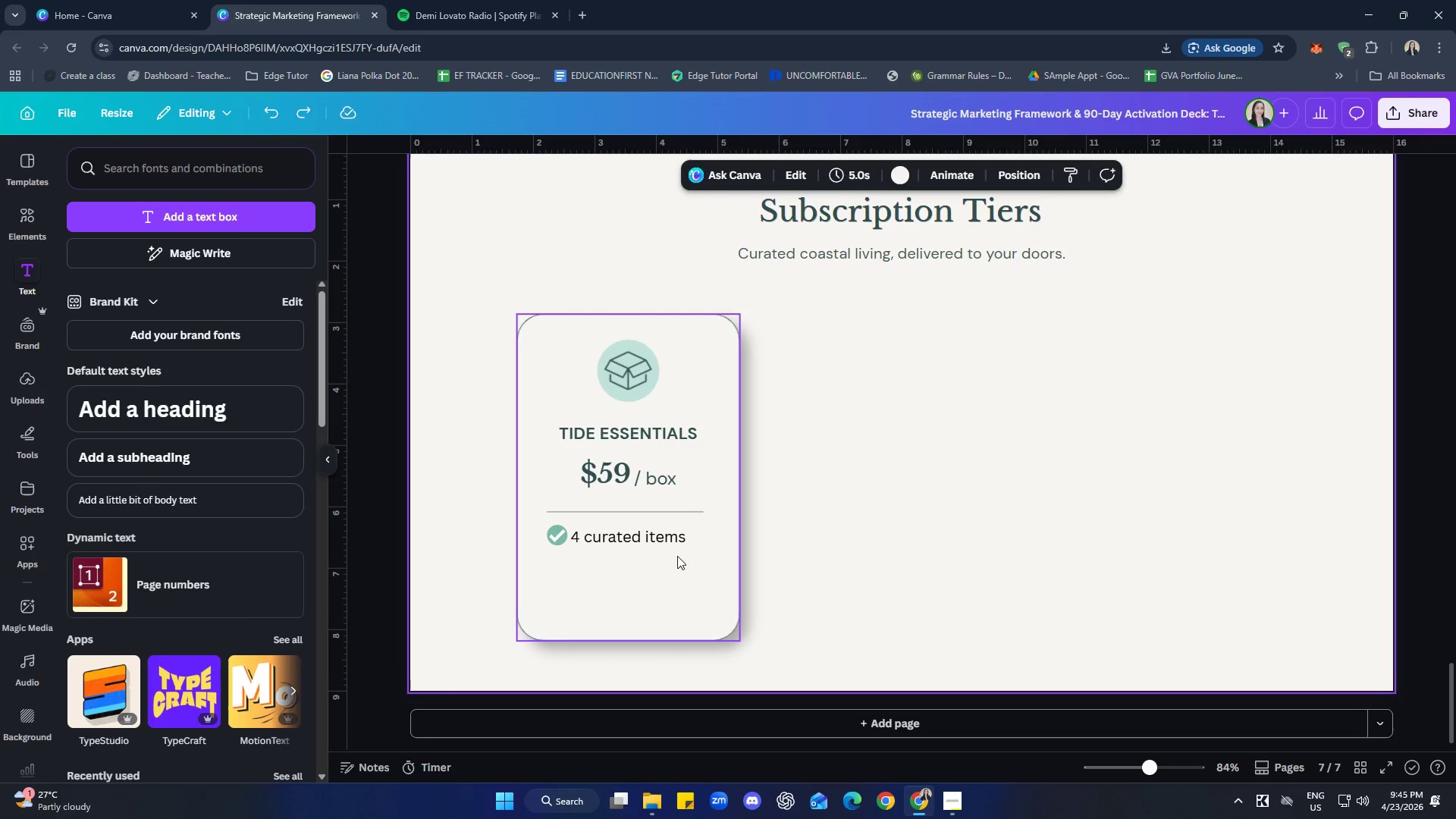 
left_click([637, 542])
 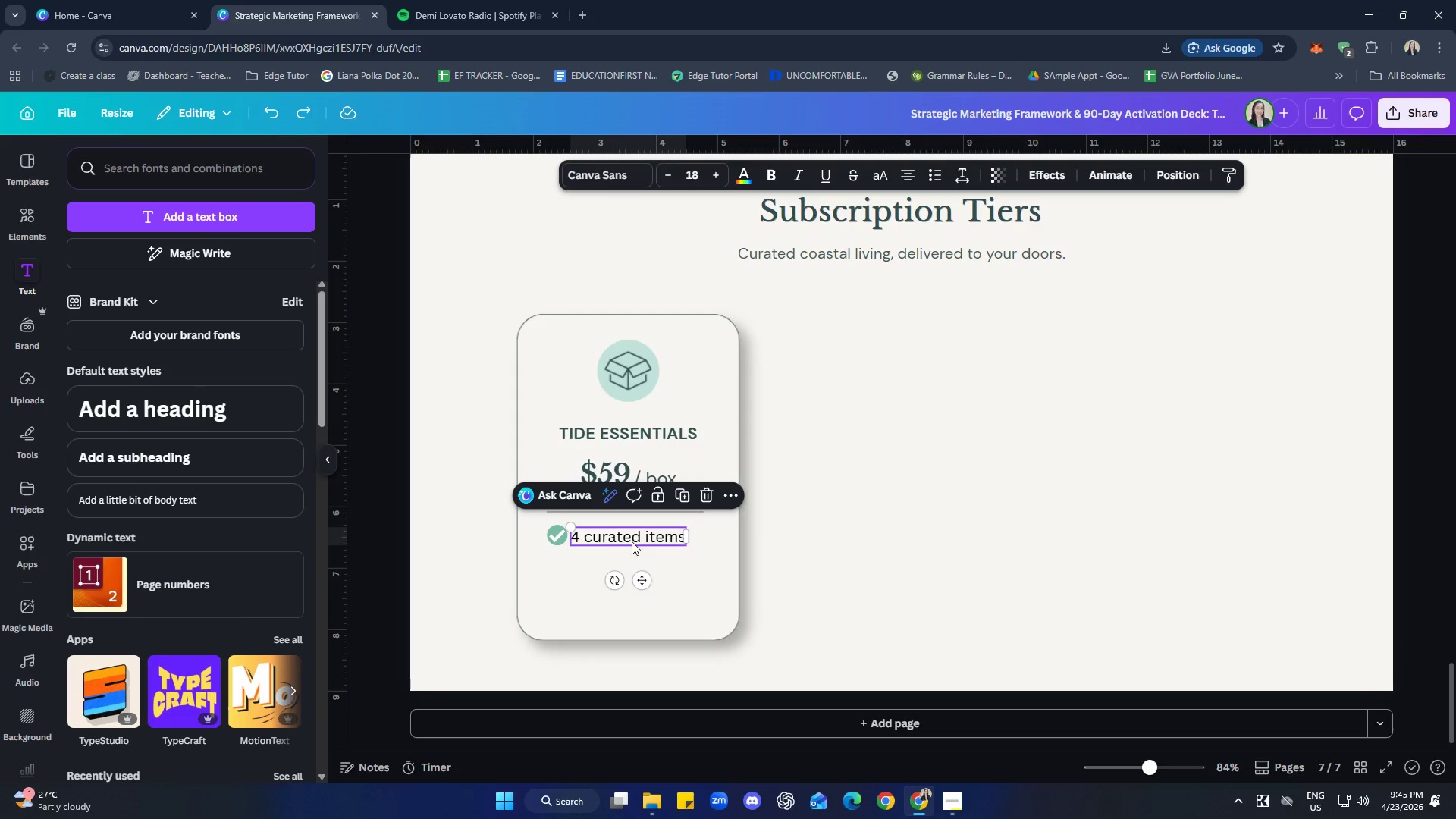 
hold_key(key=ShiftLeft, duration=0.62)
left_click([554, 537])
 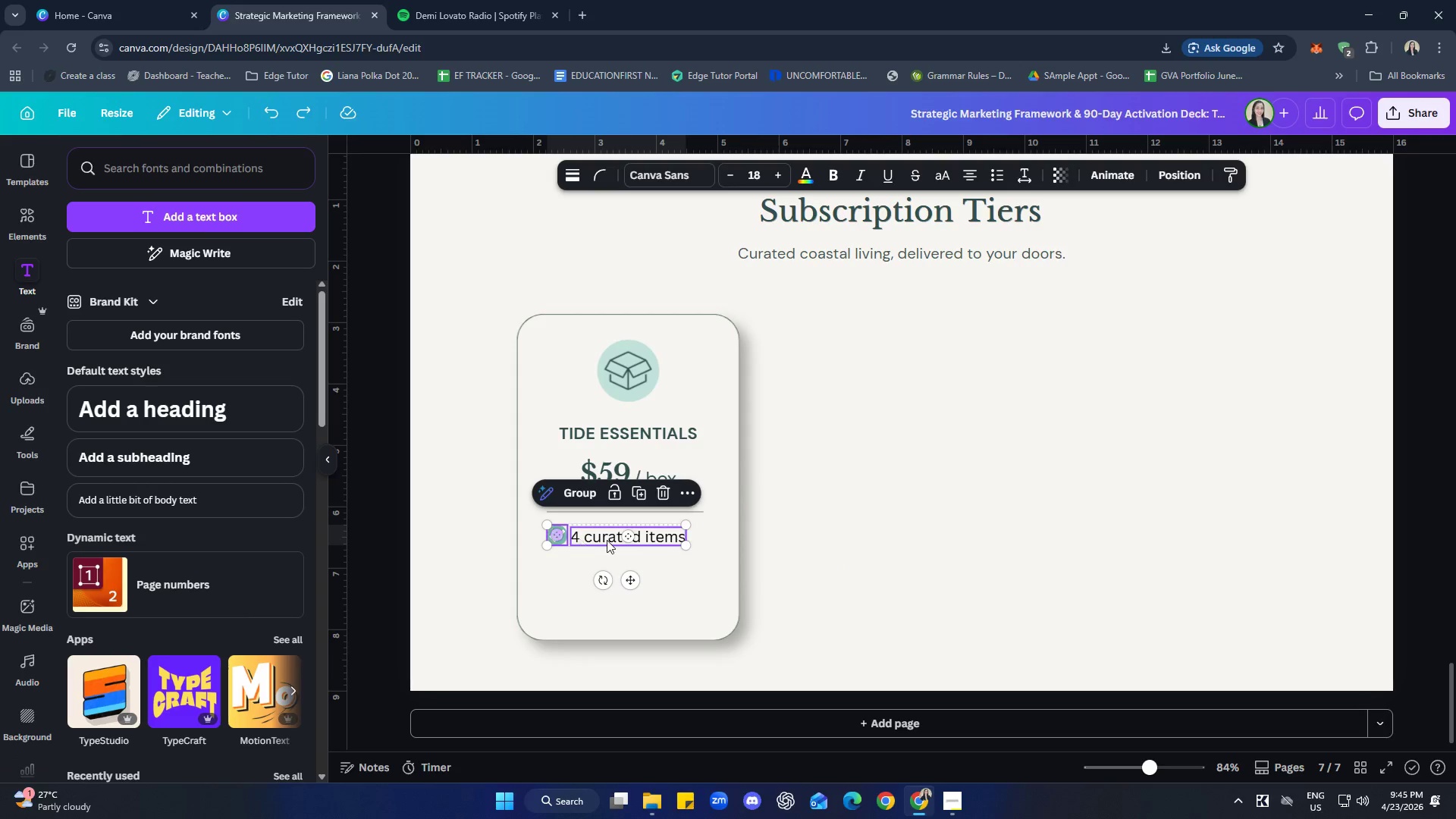 
right_click([607, 540])
 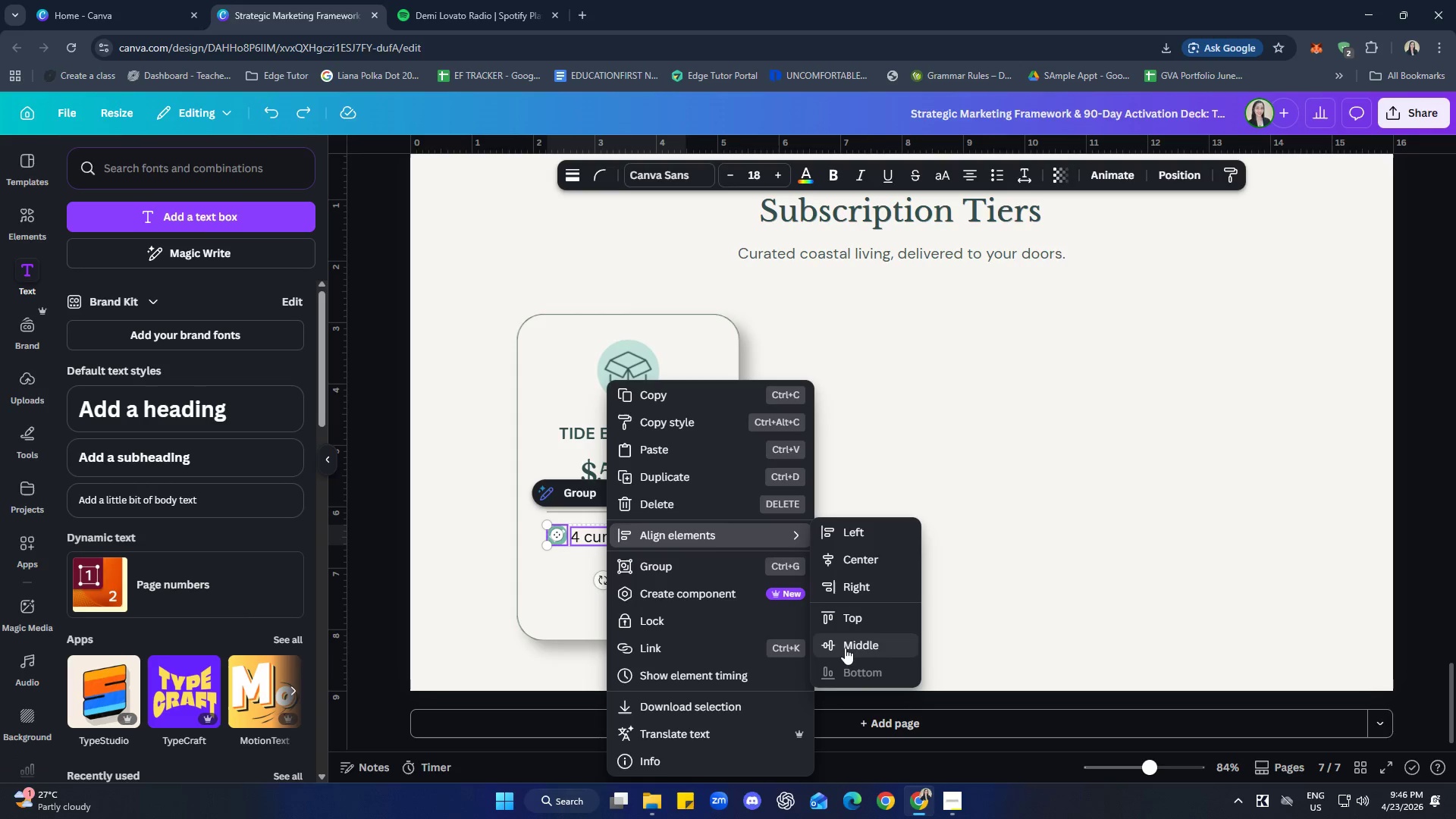 
left_click([858, 581])
 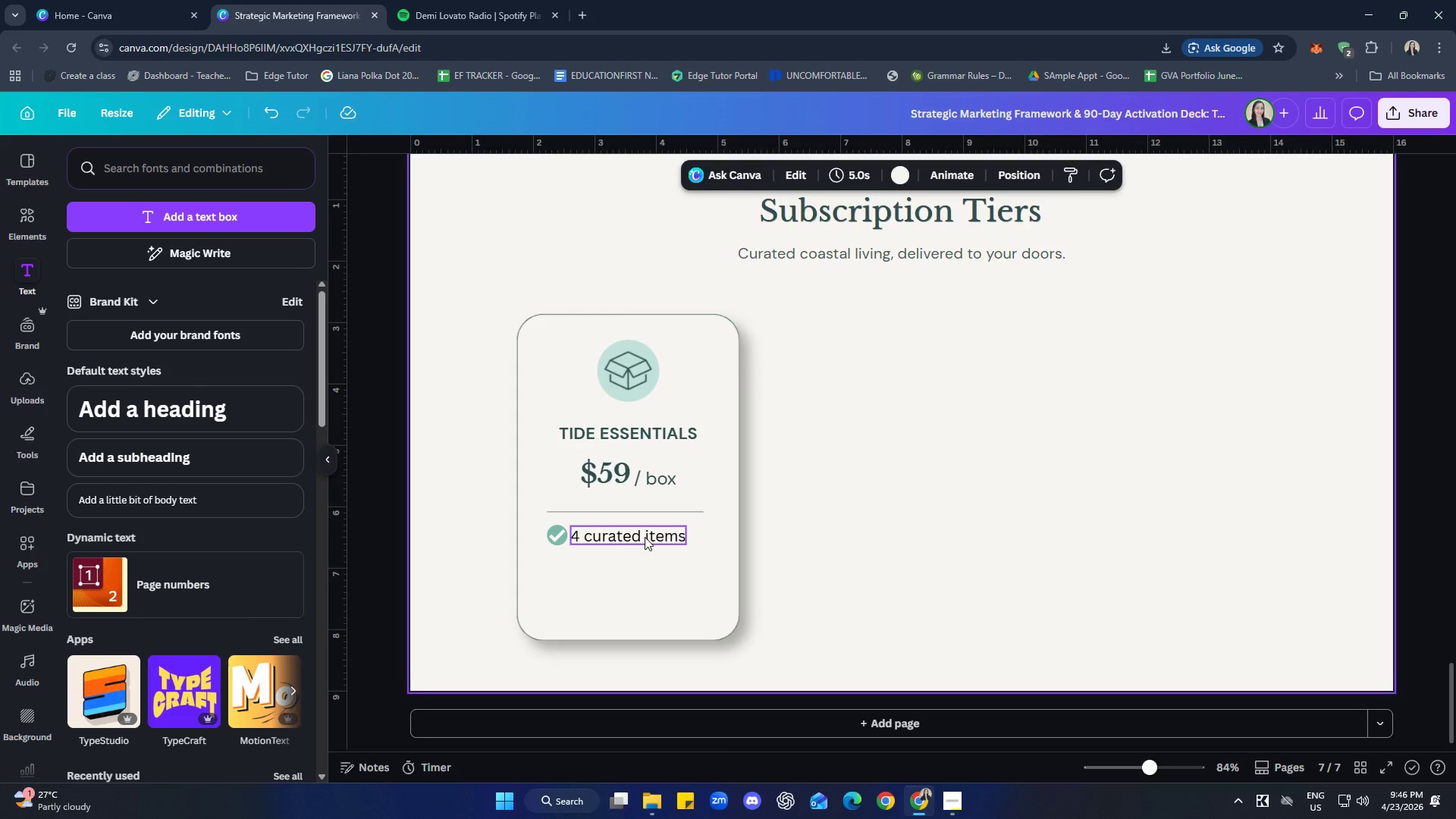 
left_click([645, 536])
 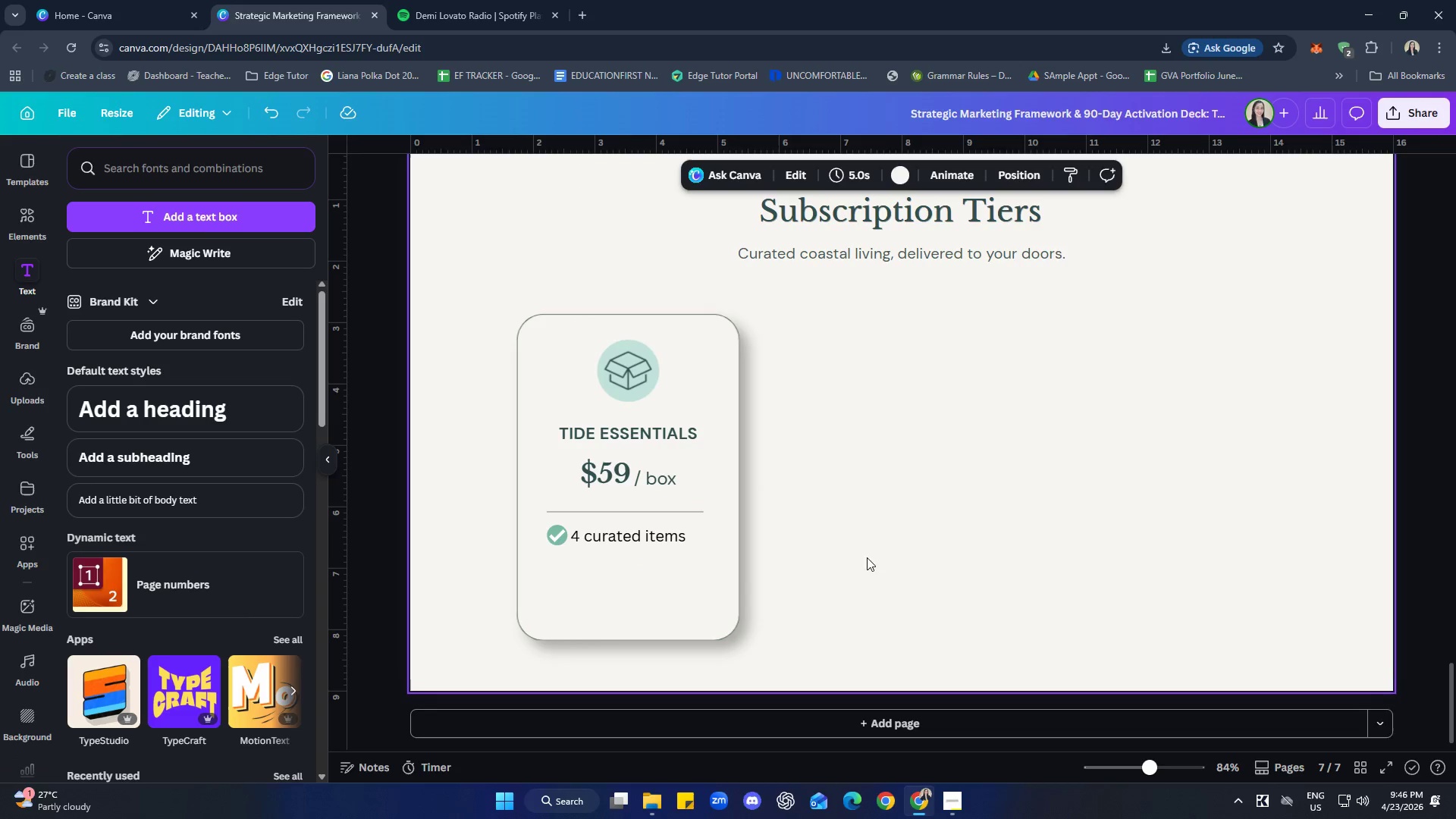 
left_click([657, 541])
 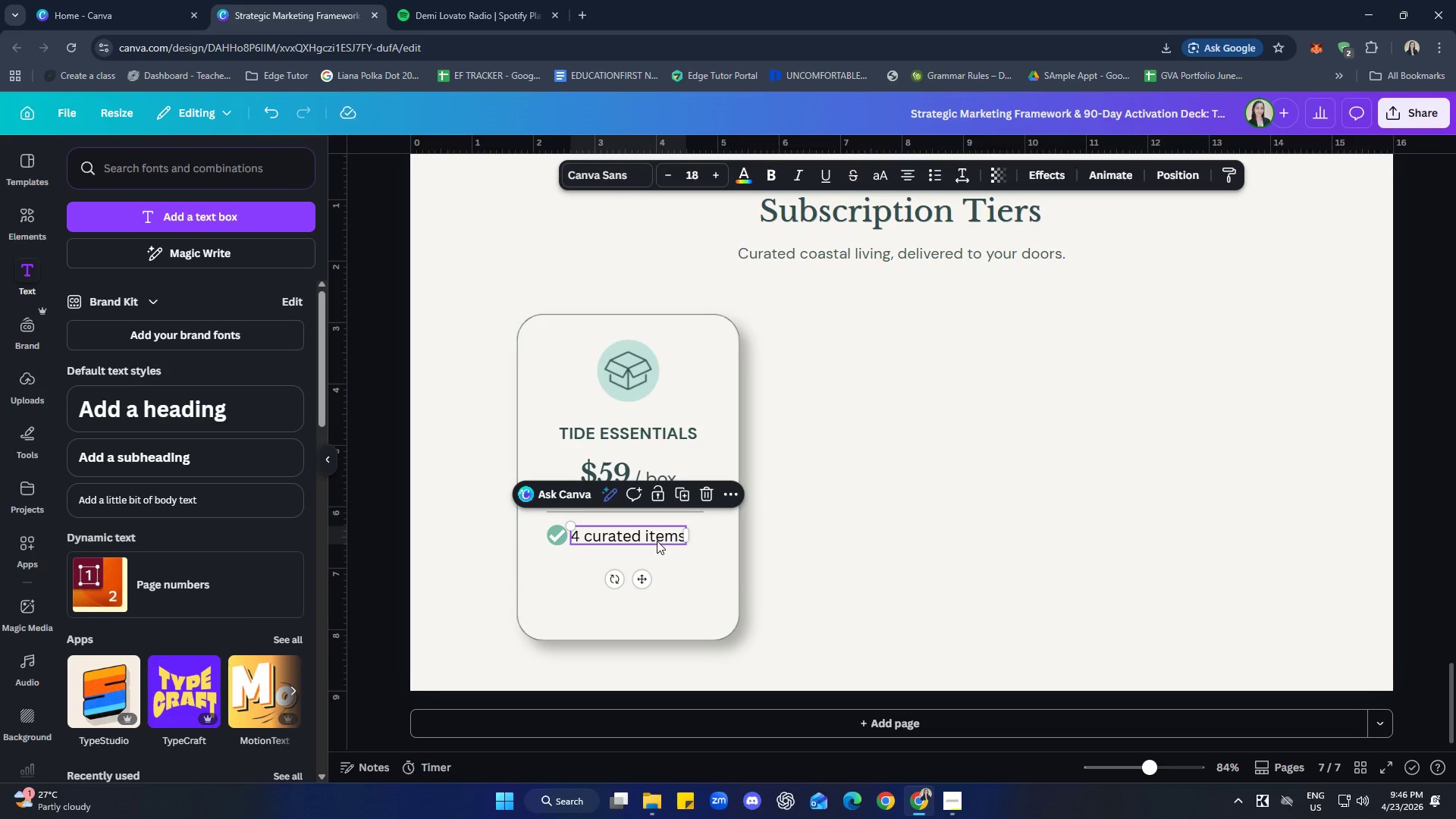 
key(ArrowRight)
 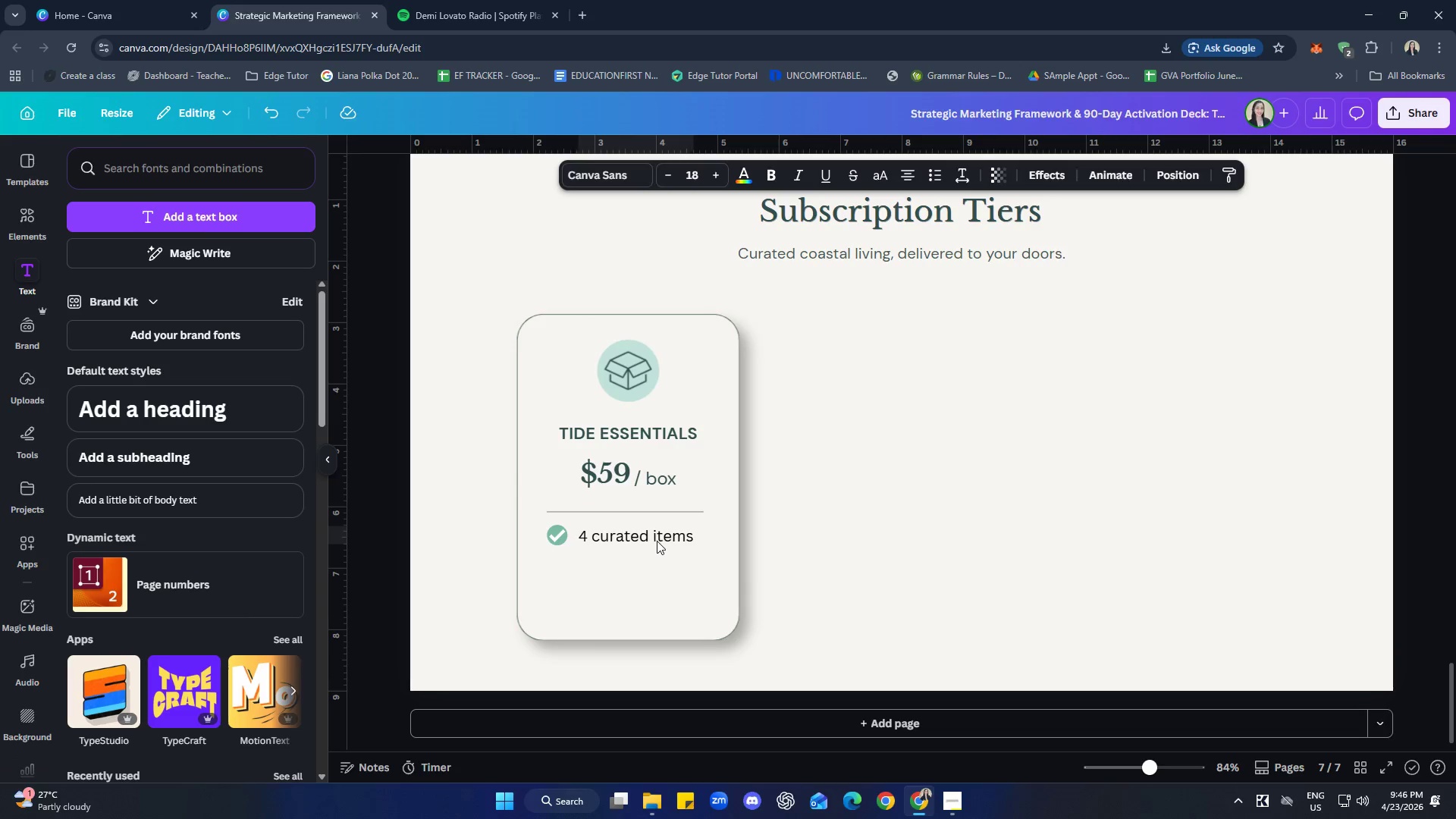 
key(ArrowRight)
 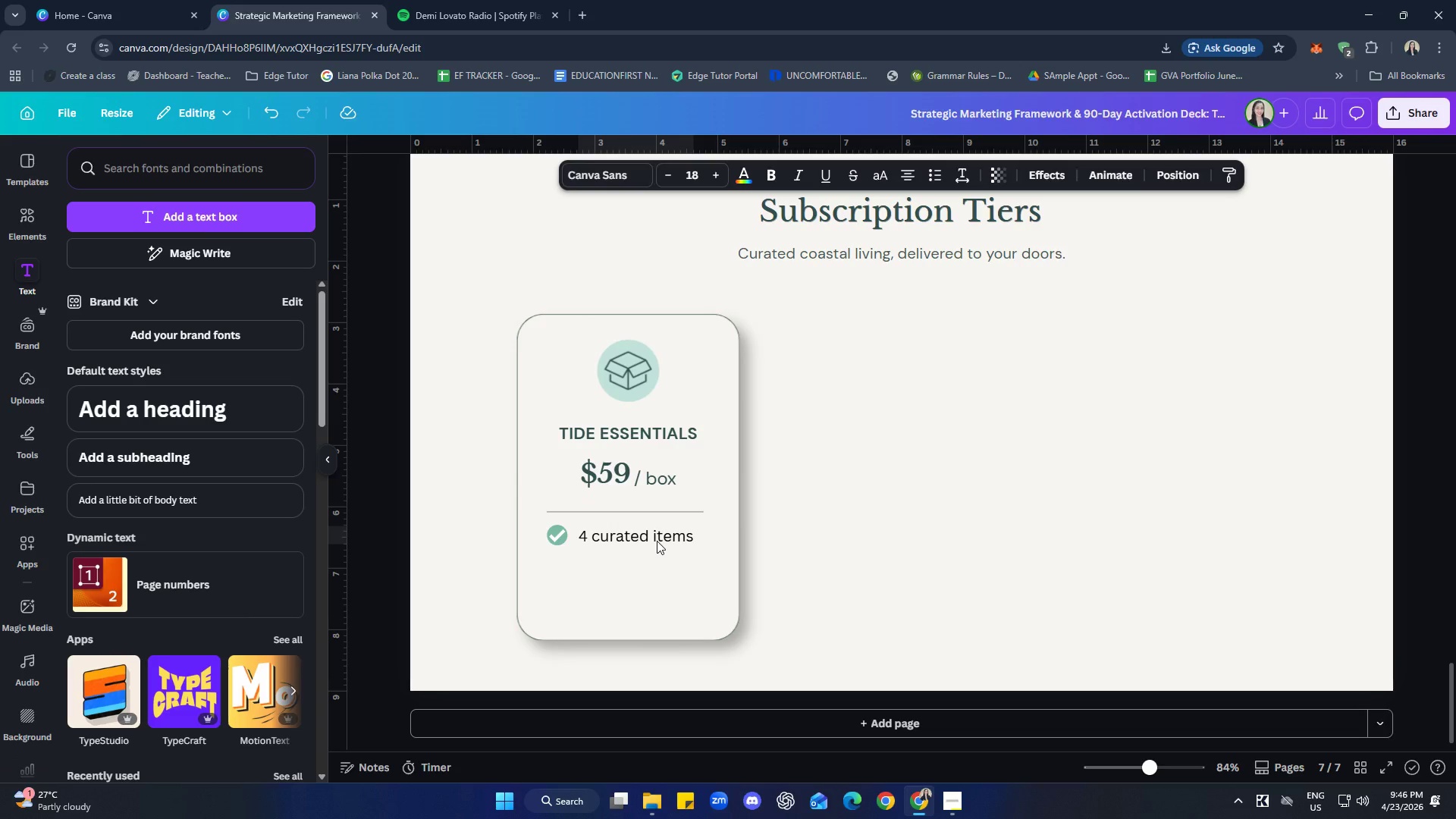 
key(ArrowLeft)
 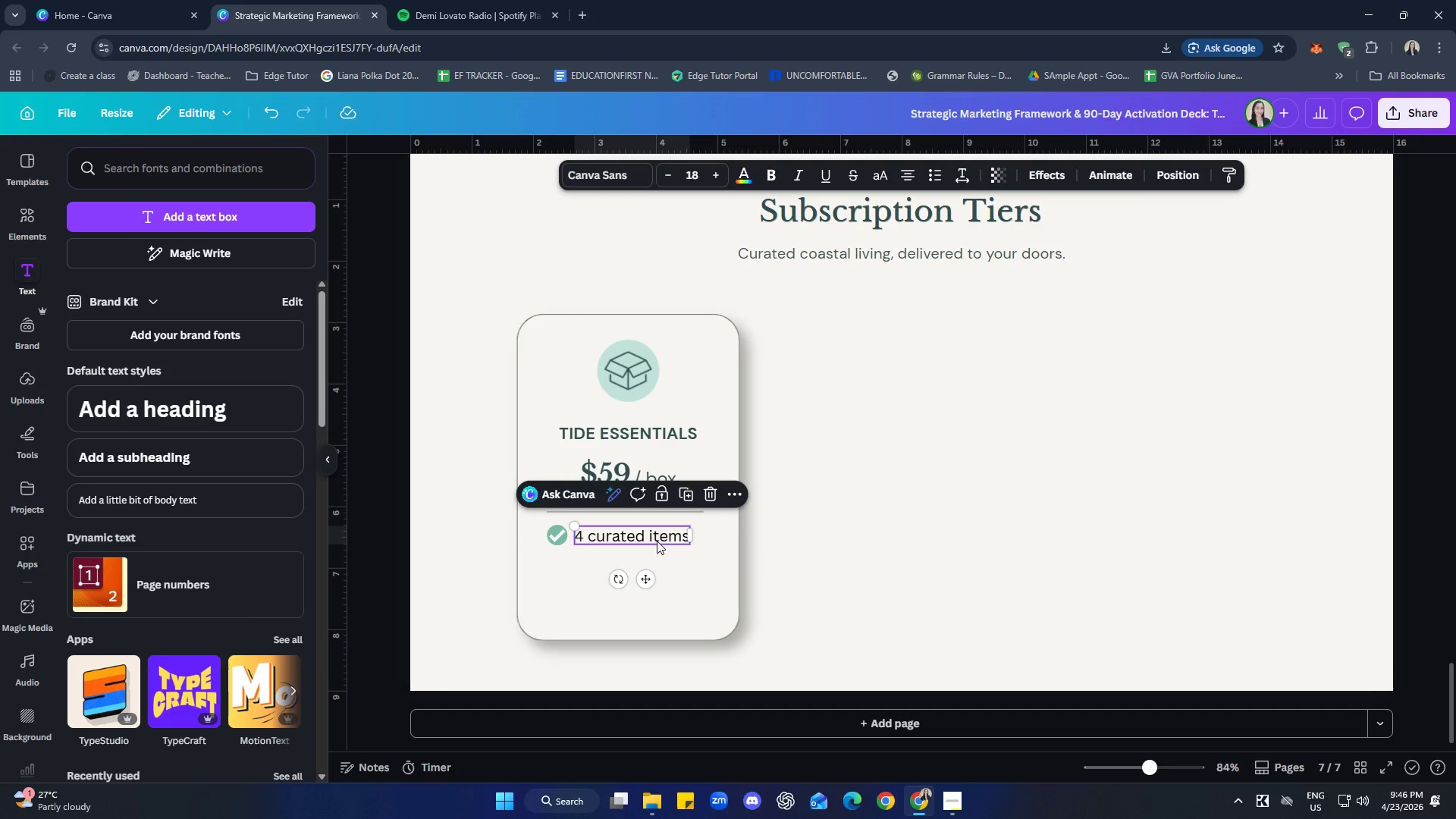 
left_click([943, 540])
 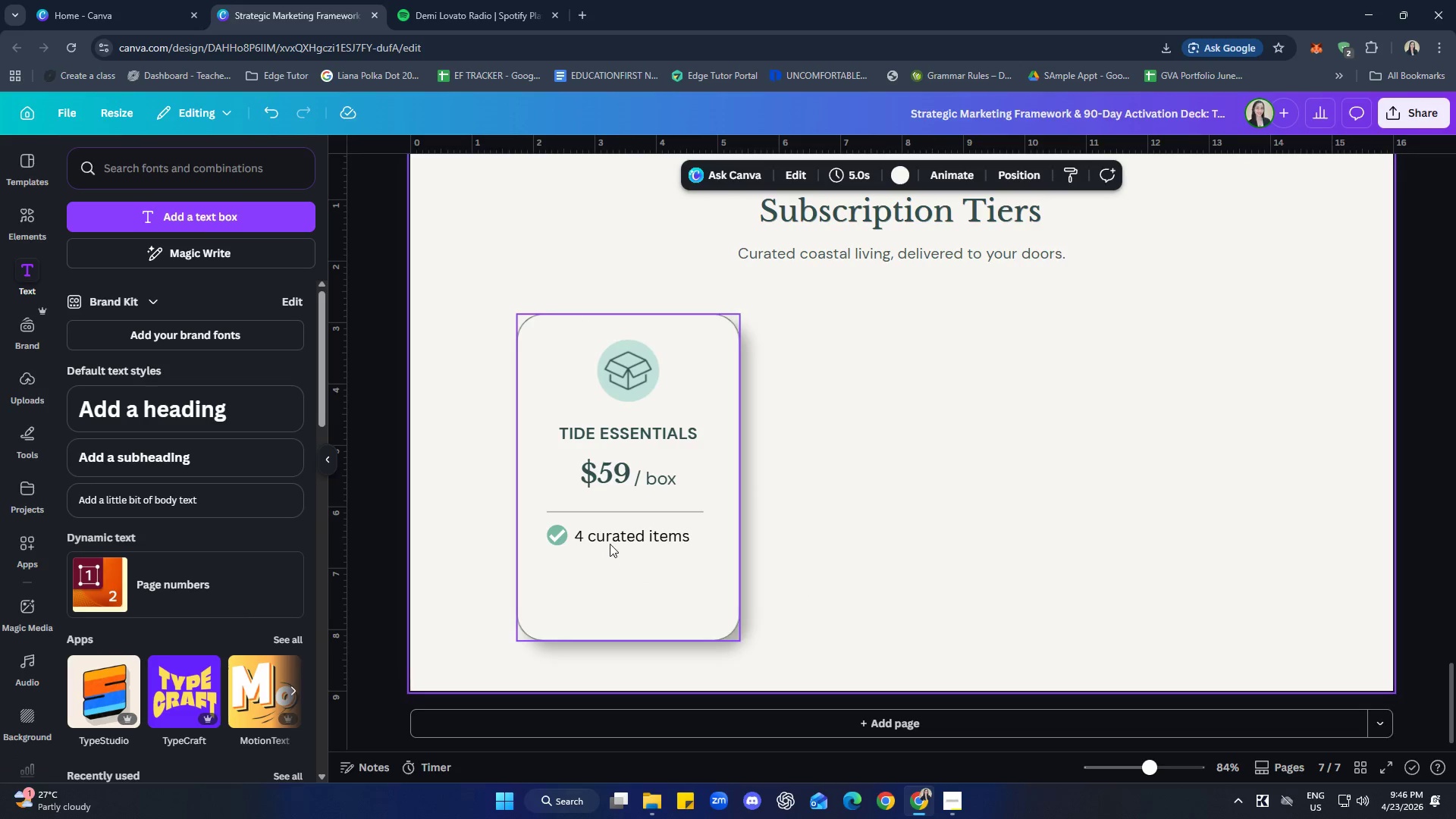 
double_click([616, 536])
 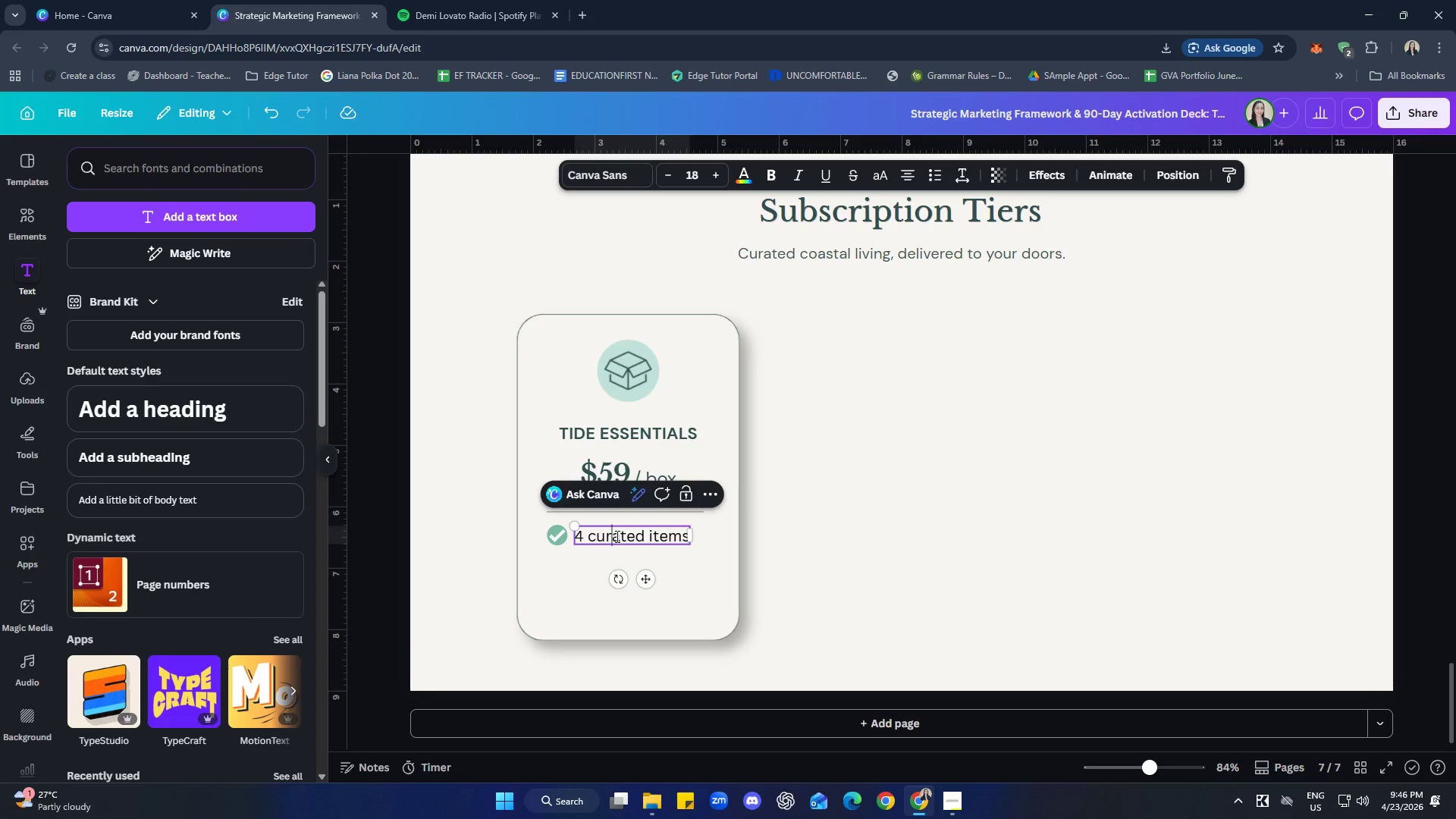 
triple_click([616, 536])
 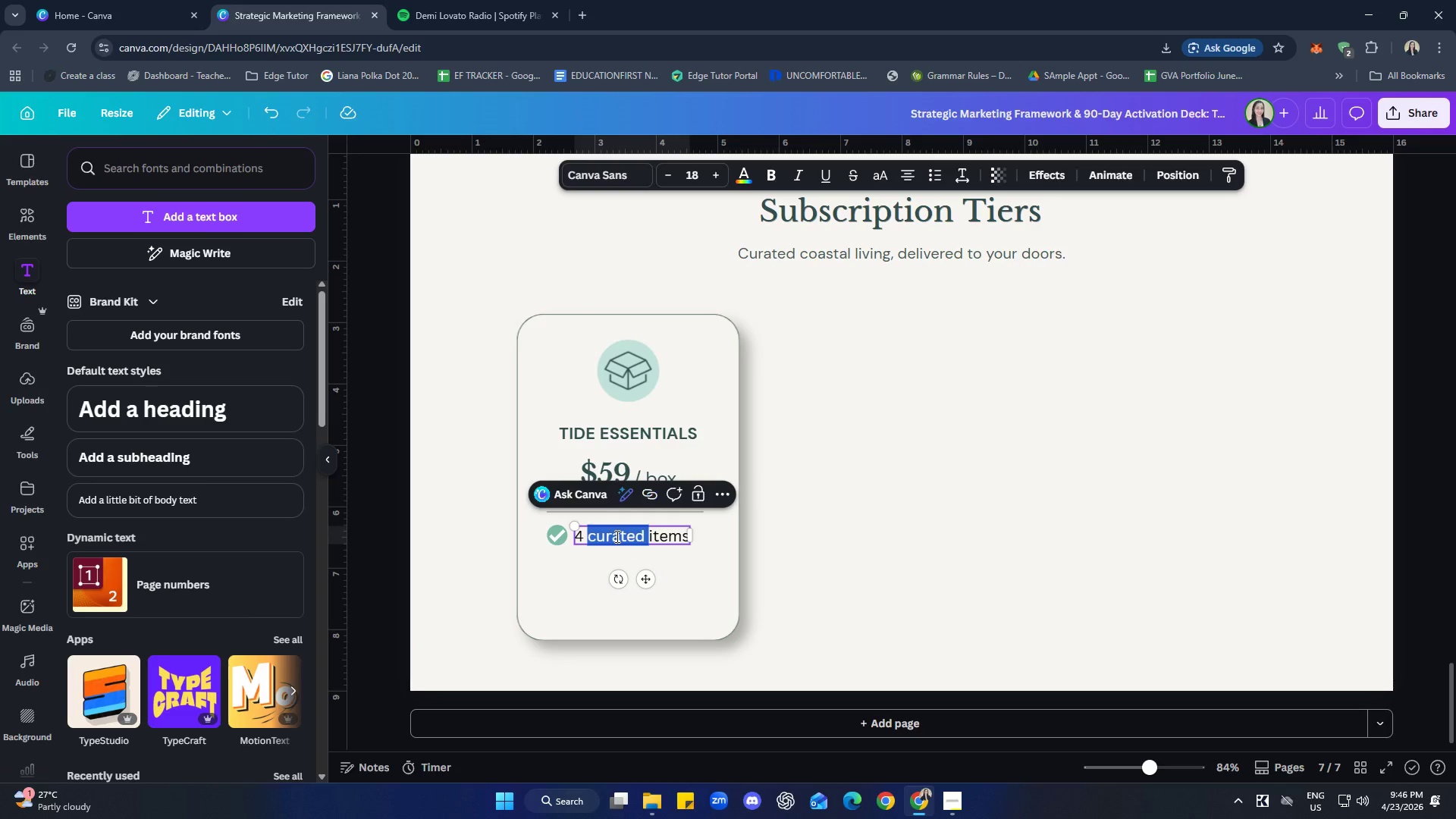 
triple_click([616, 536])
 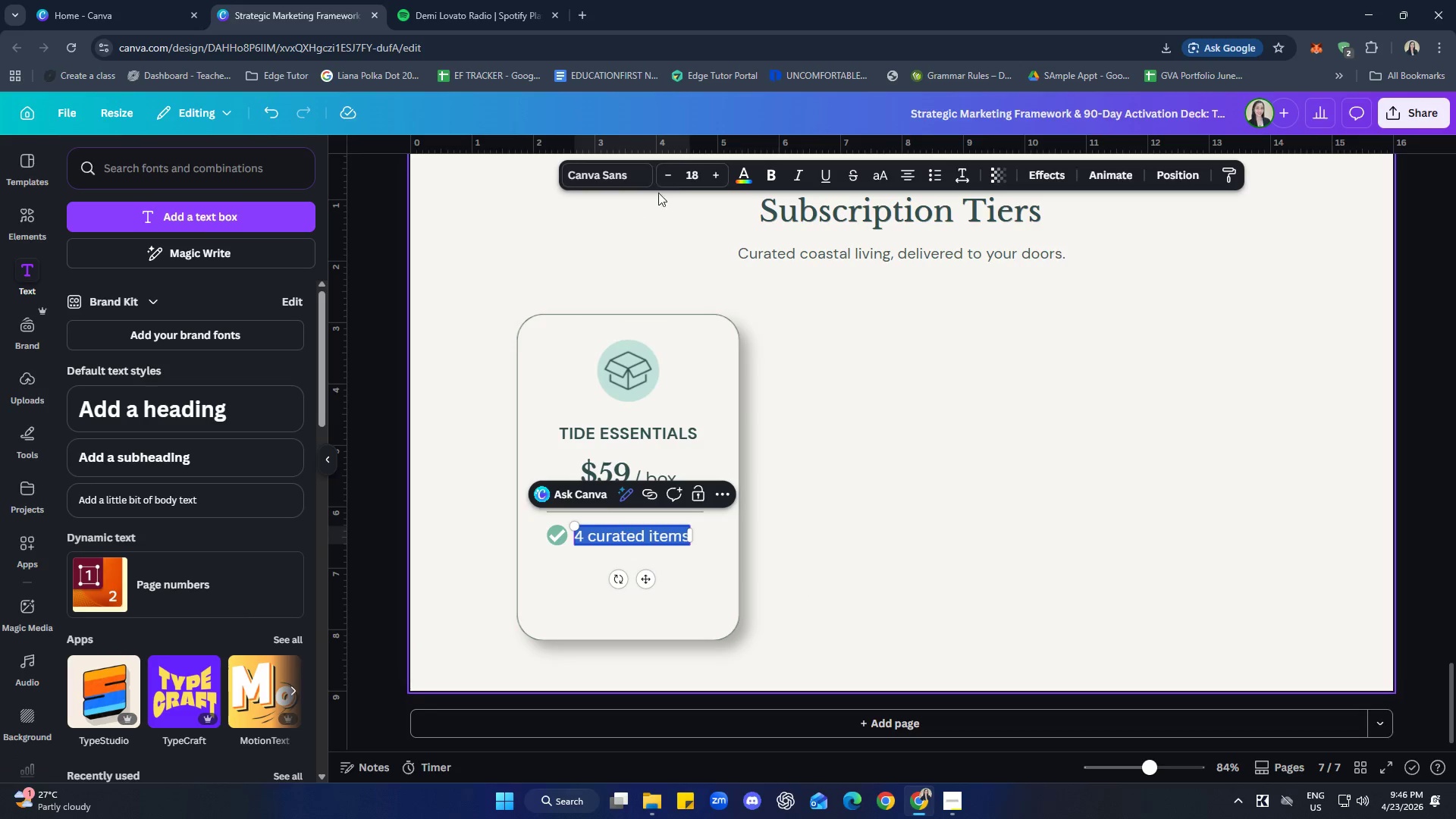 
left_click([607, 181])
 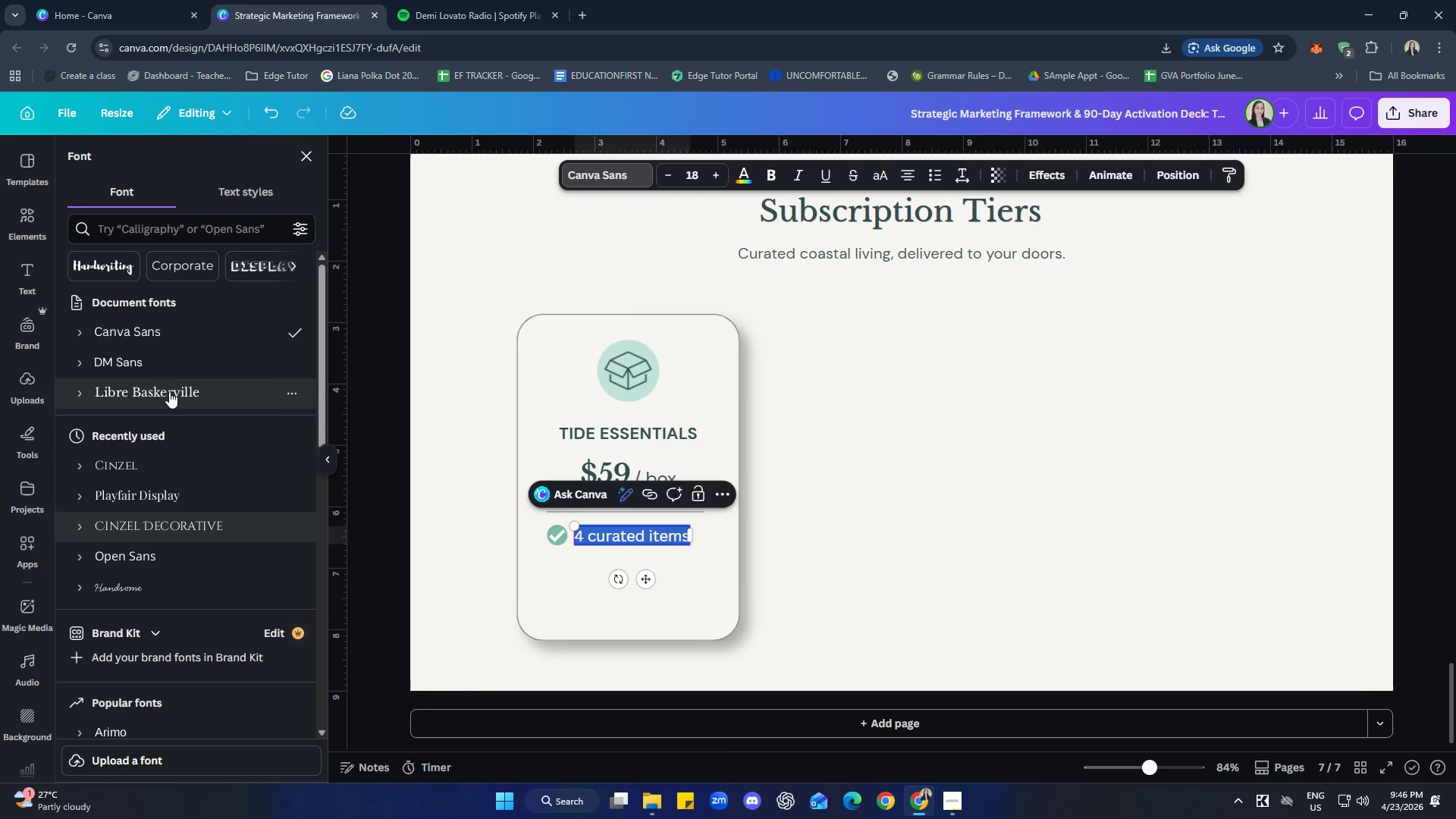 
left_click([155, 359])
 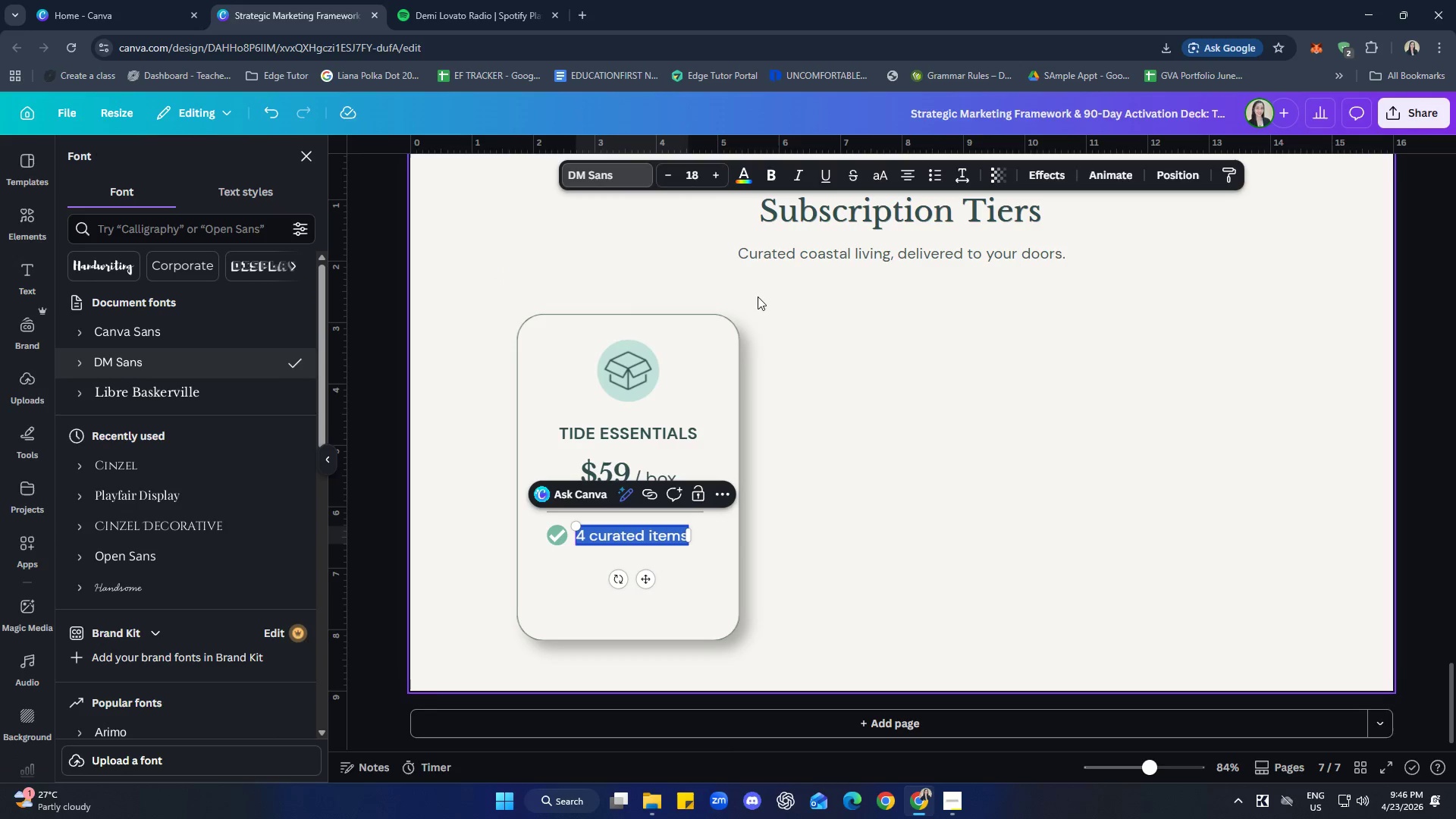 
left_click([742, 186])
 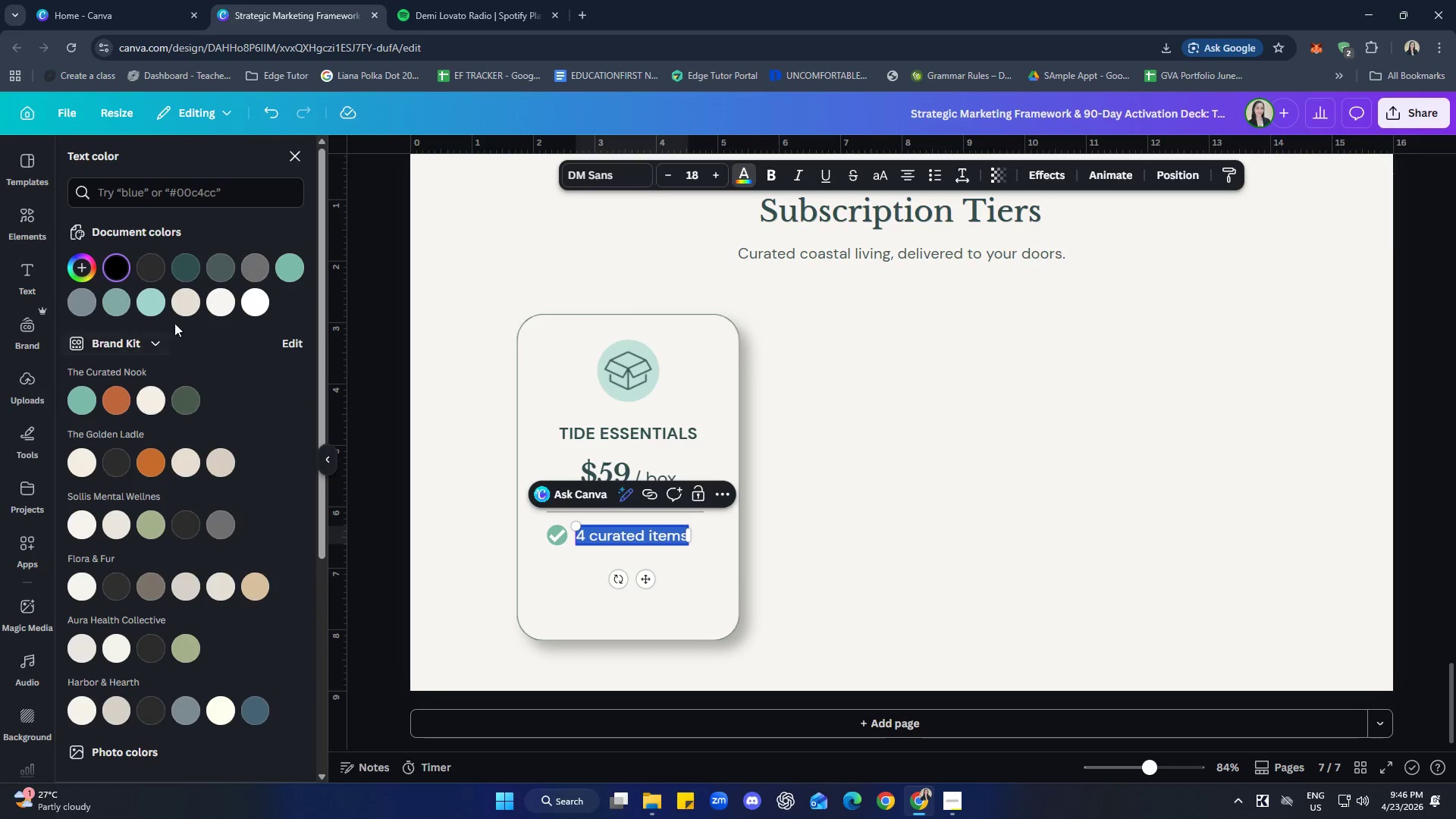 
left_click([185, 261])
 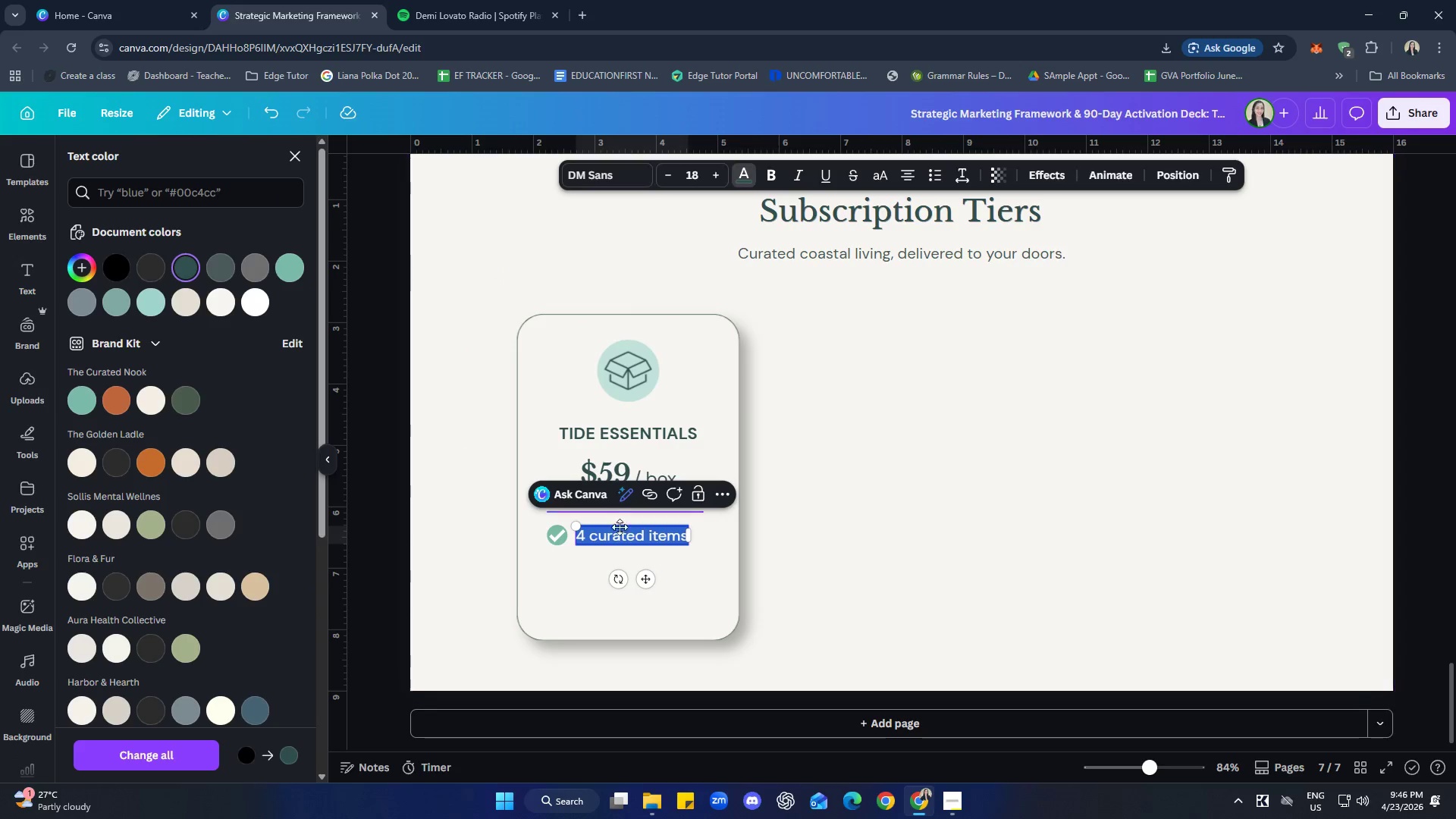 
left_click([956, 533])
 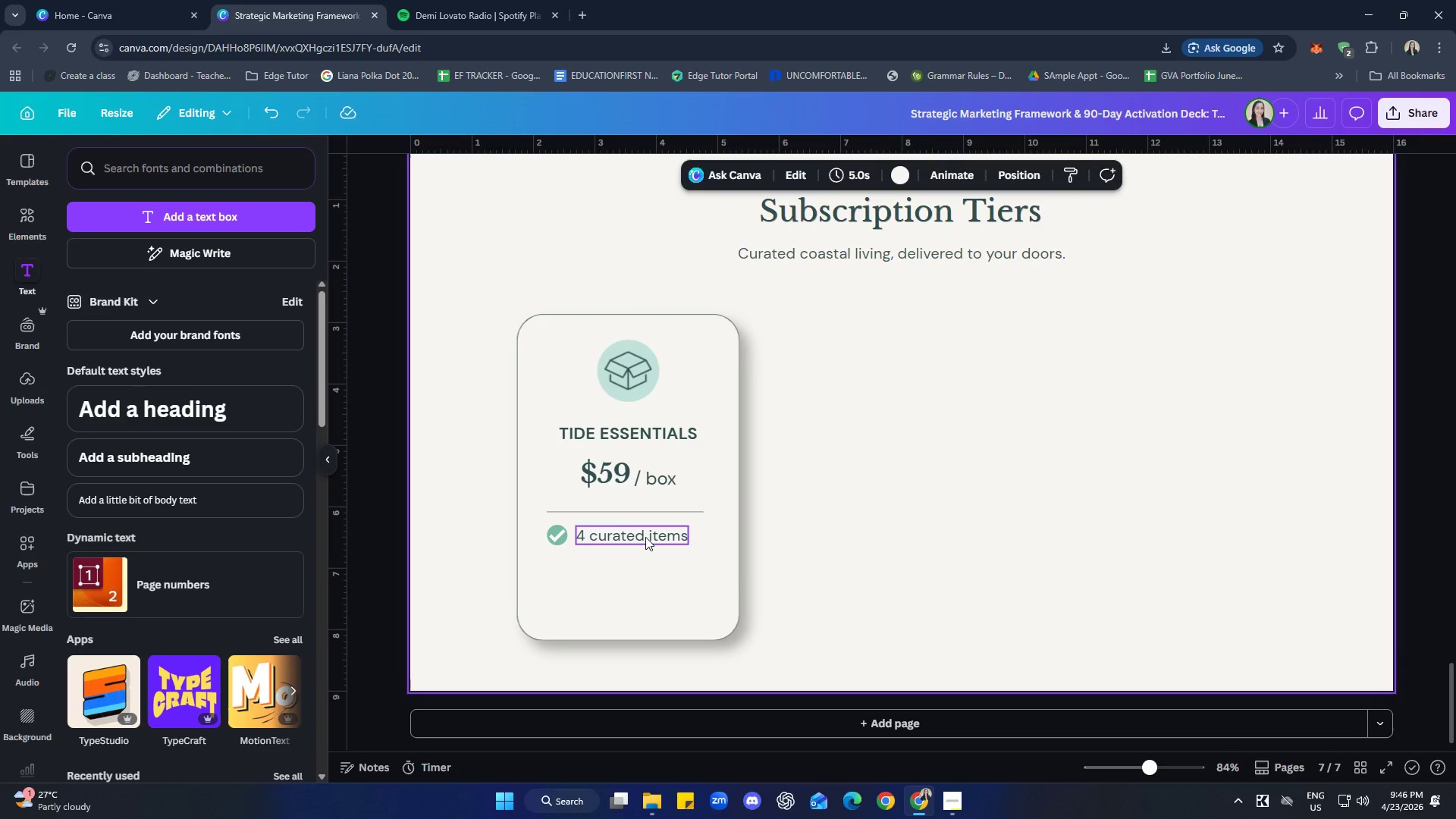 
left_click([645, 537])
 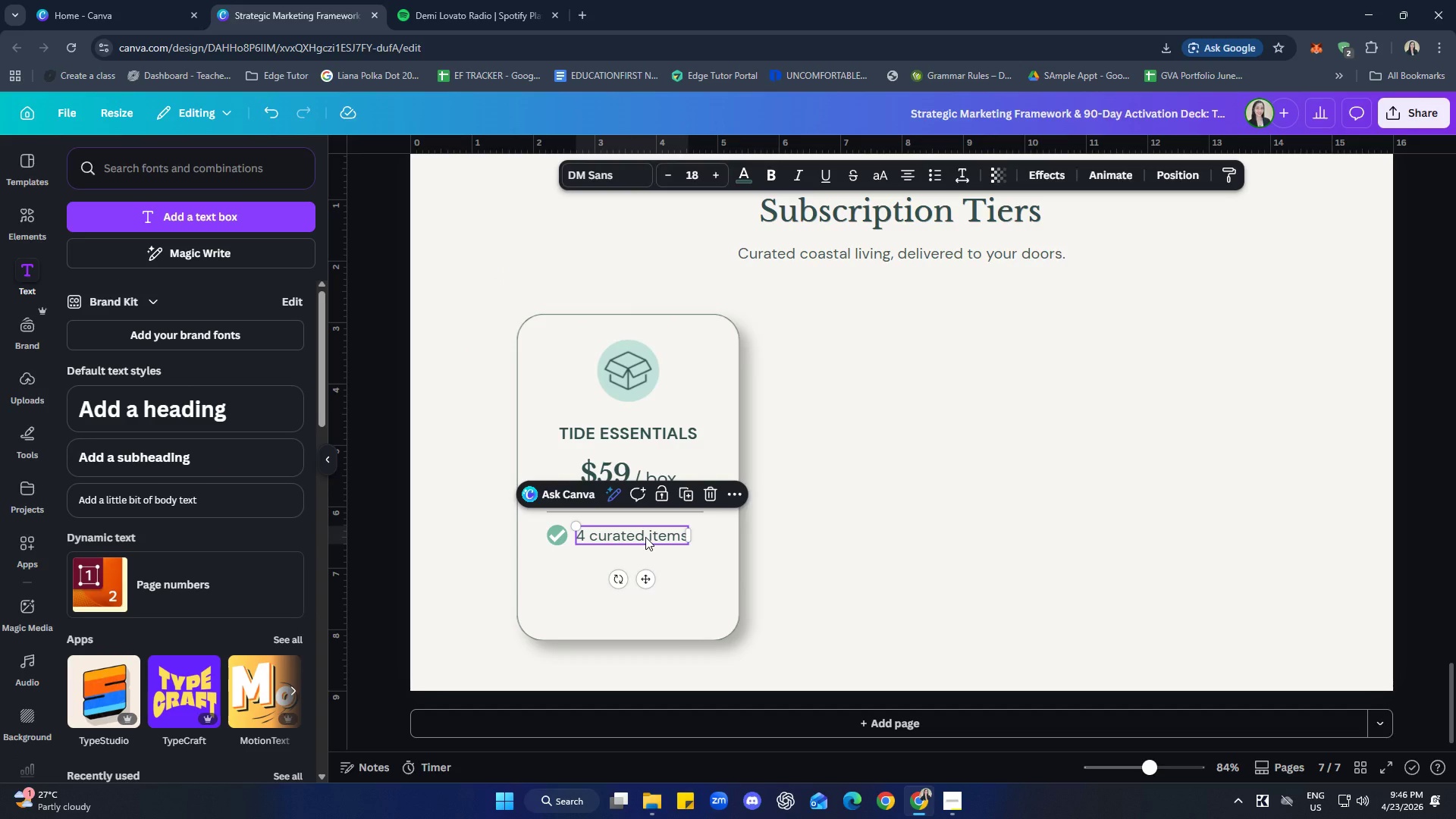 
hold_key(key=ShiftLeft, duration=1.27)
left_click([560, 534])
 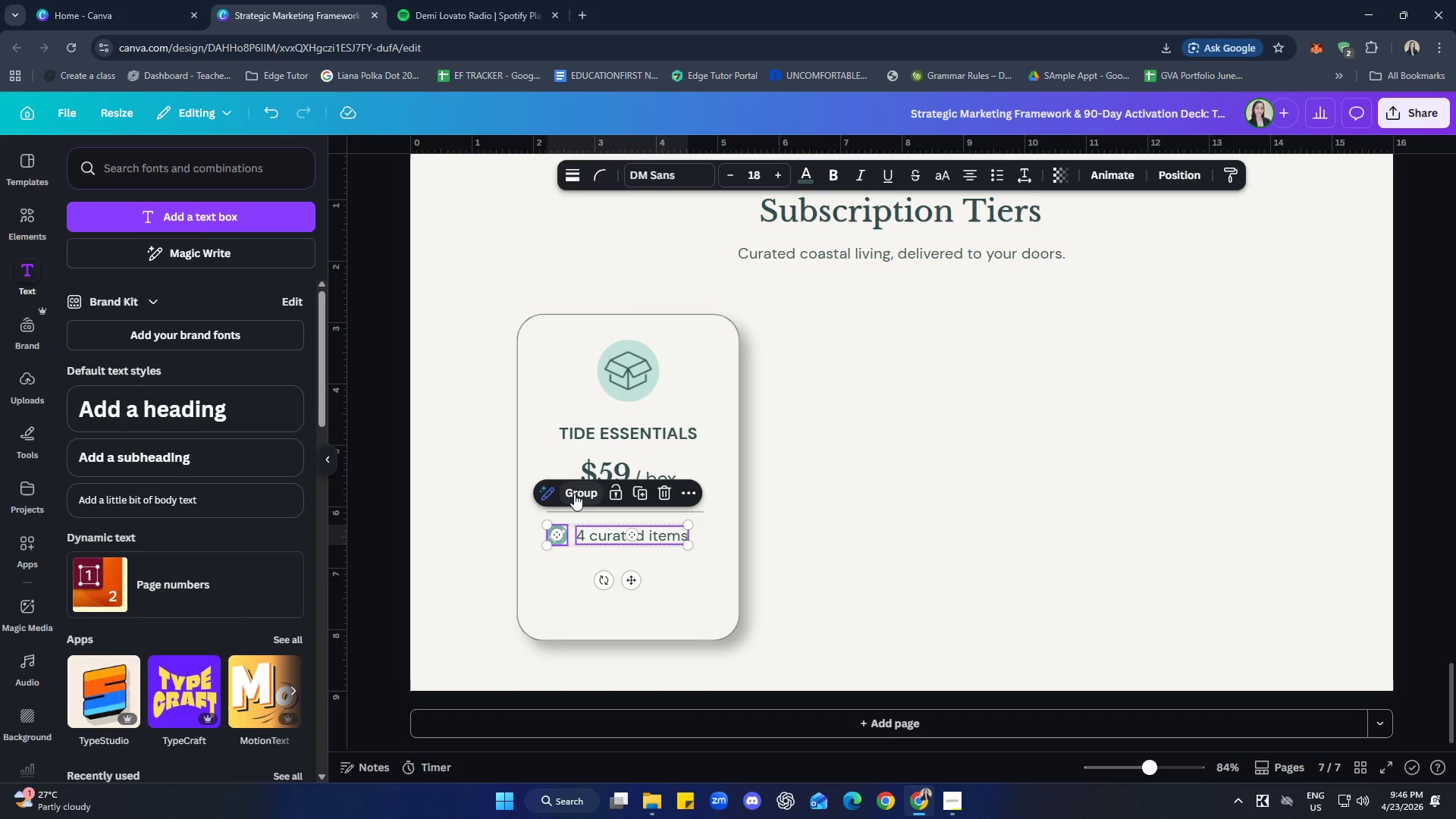 
double_click([816, 519])
 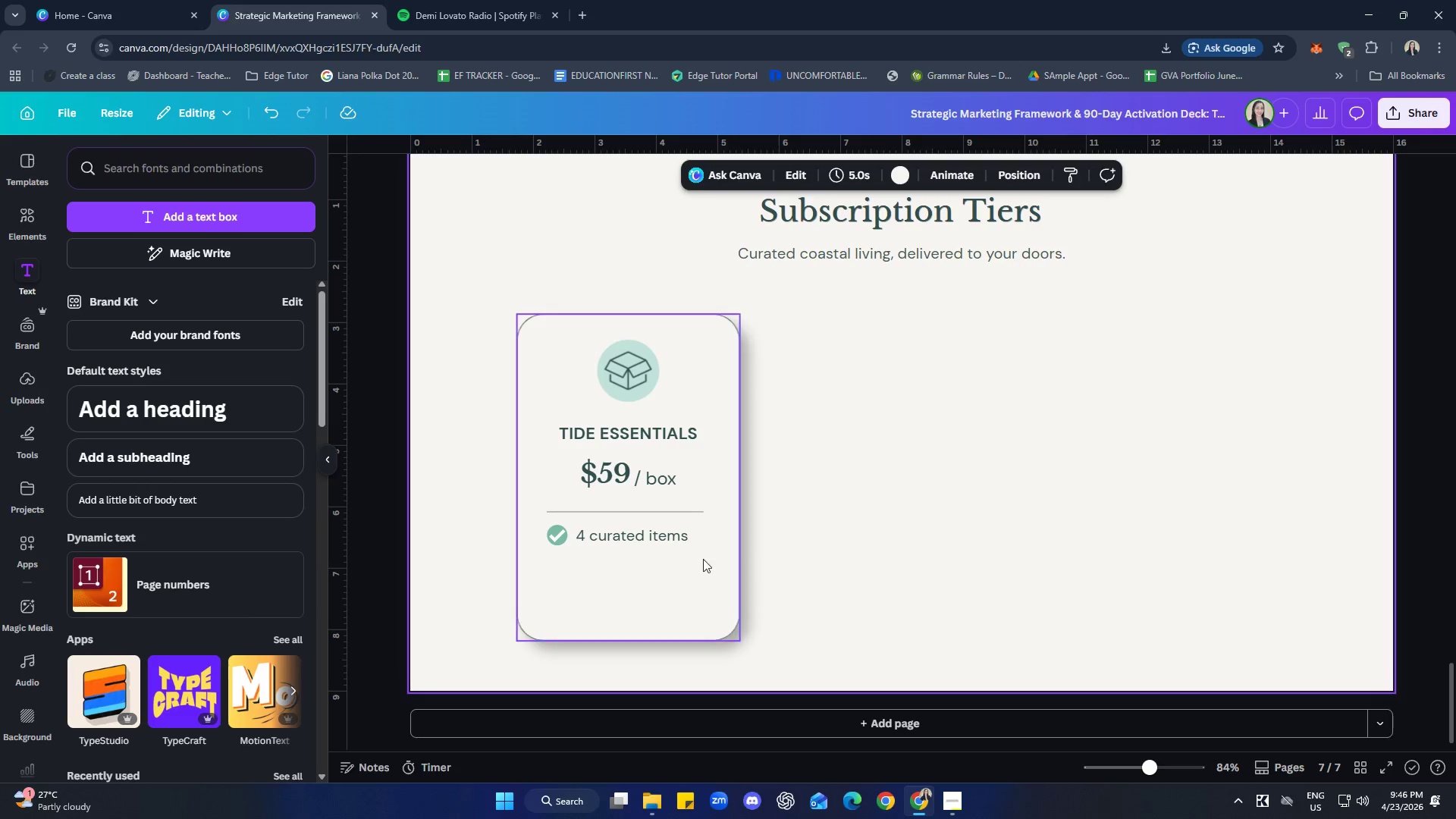 
left_click([647, 540])
 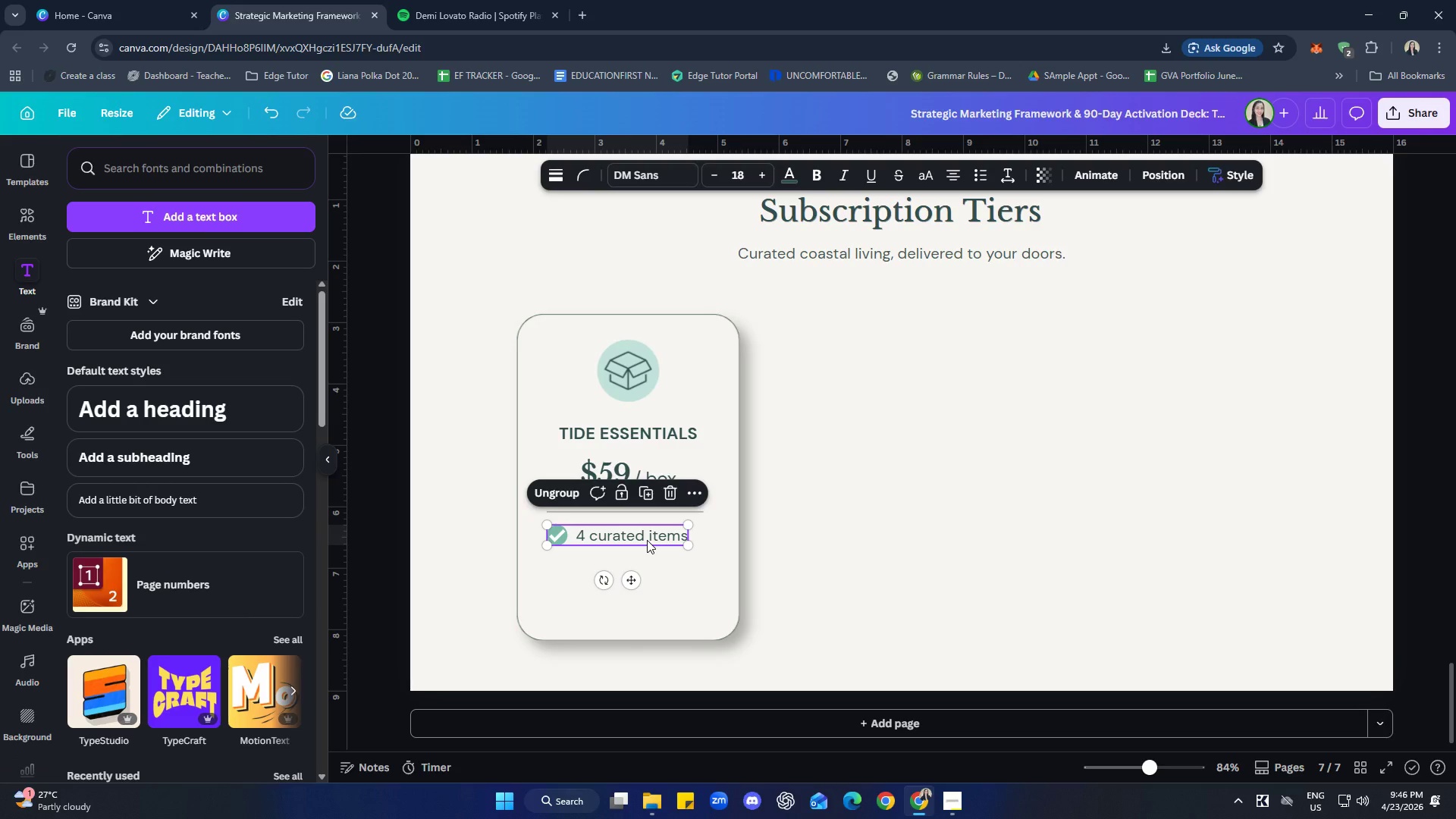 
key(Control+ControlLeft)
 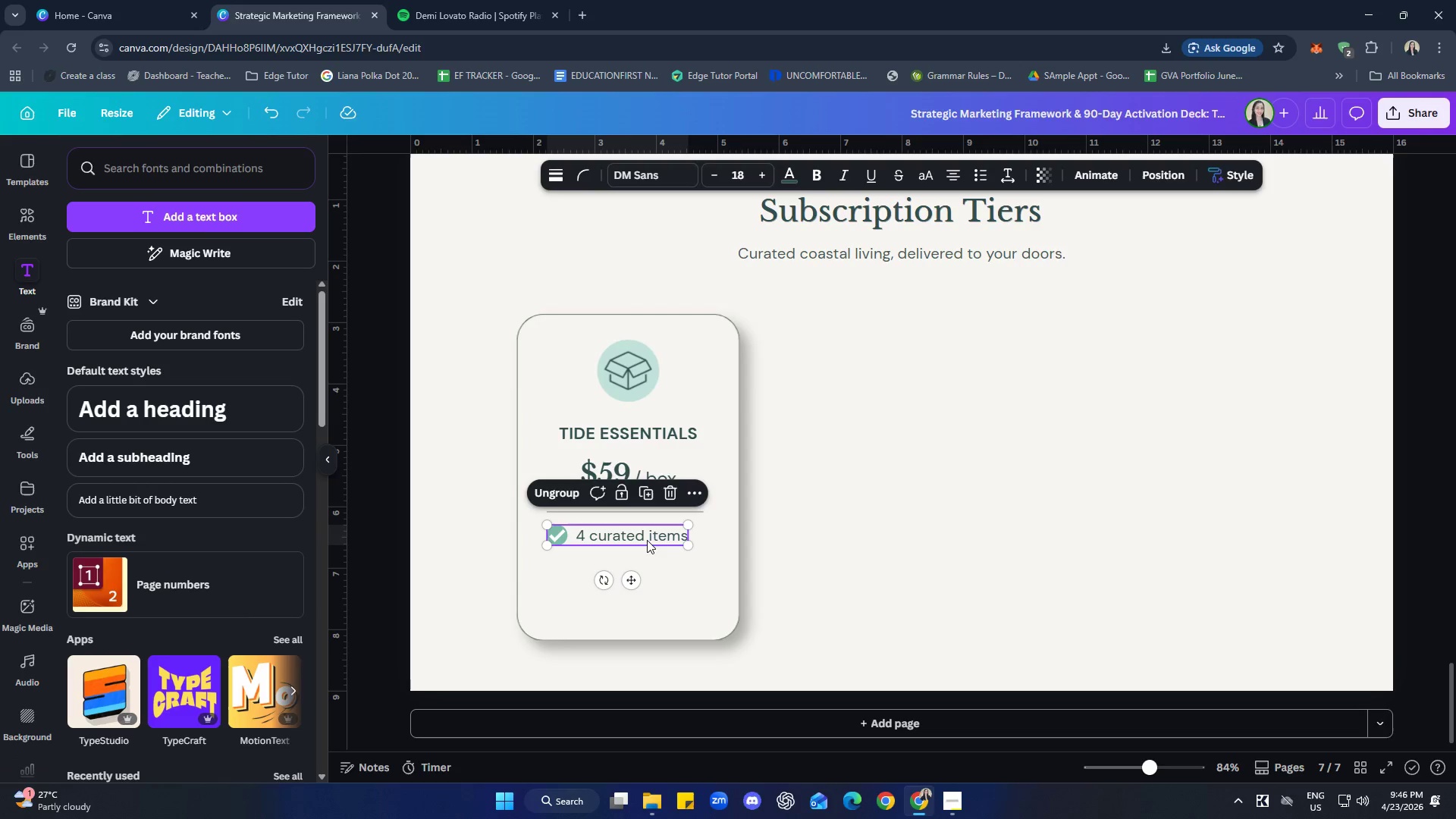 
key(Control+C)
 